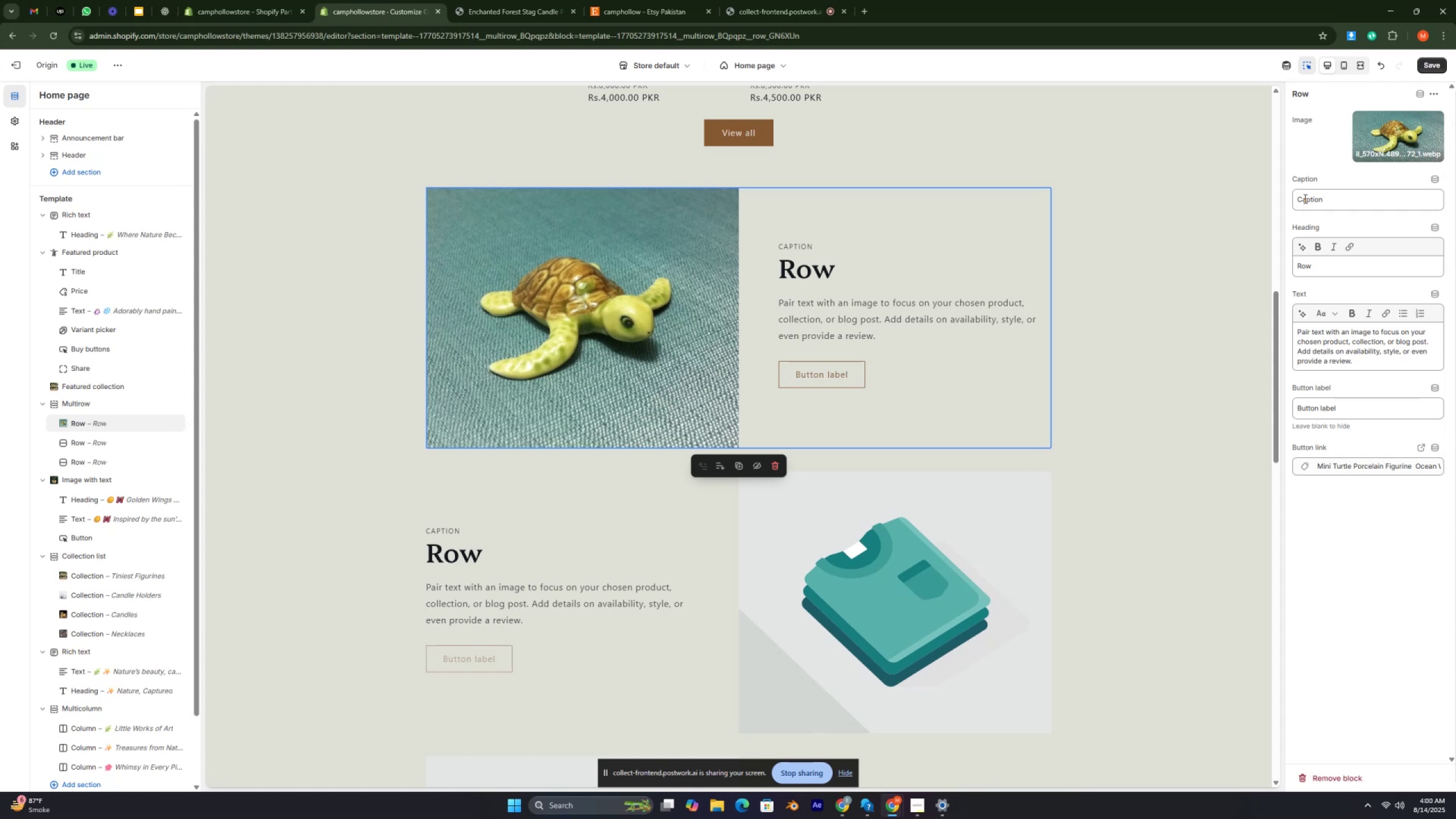 
key(Control+ControlRight)
 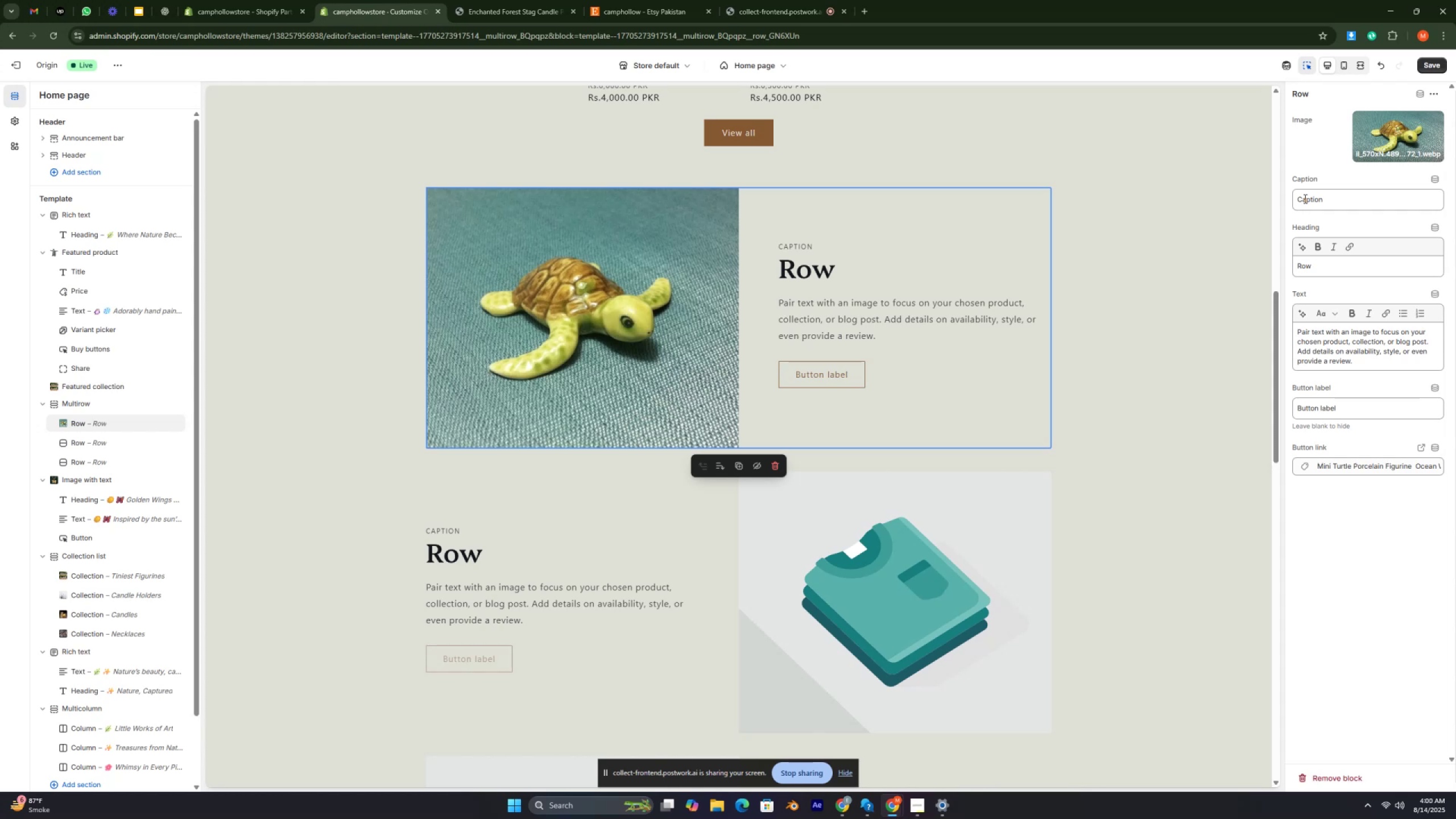 
key(Control+ControlRight)
 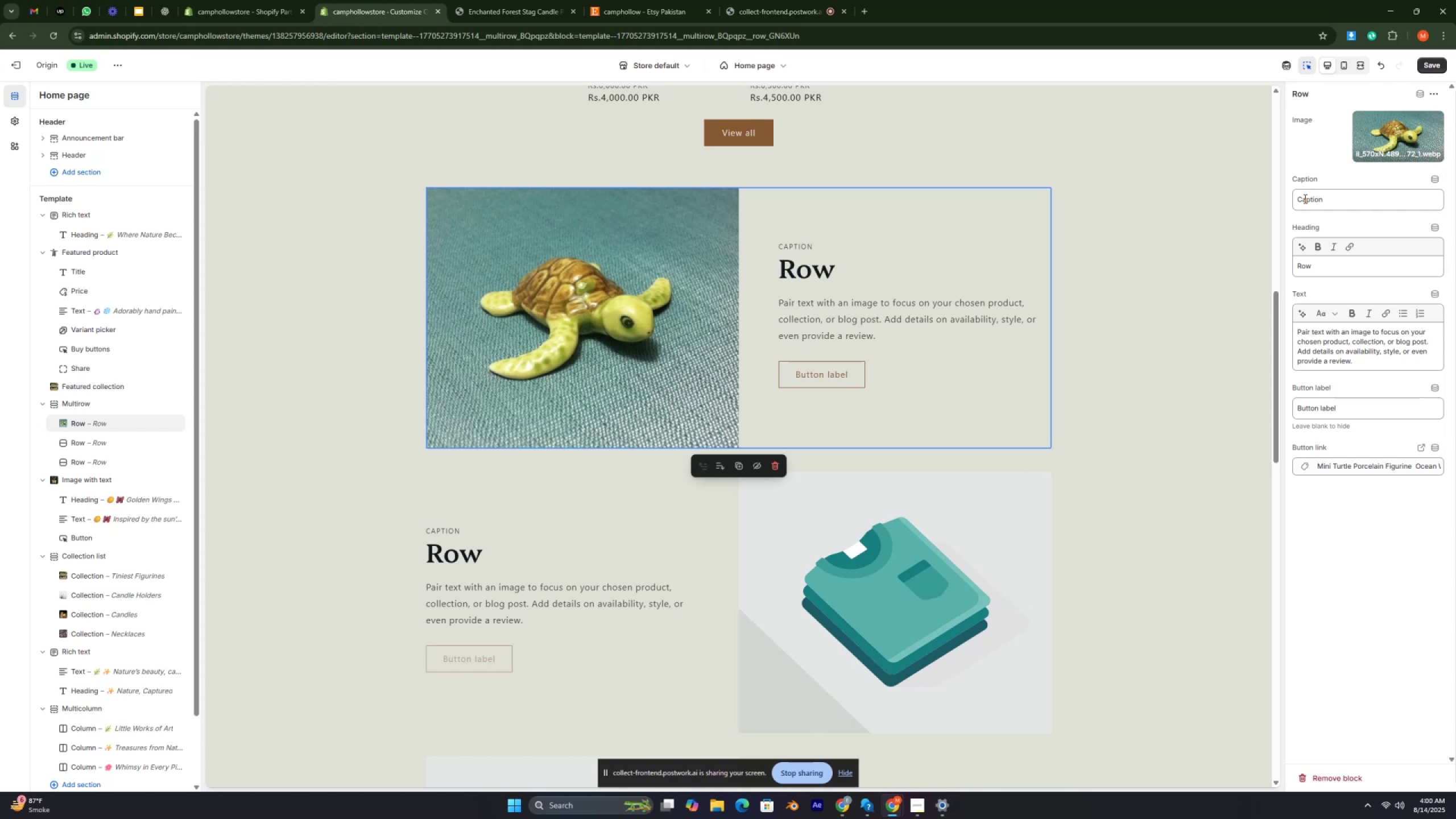 
key(Control+ControlRight)
 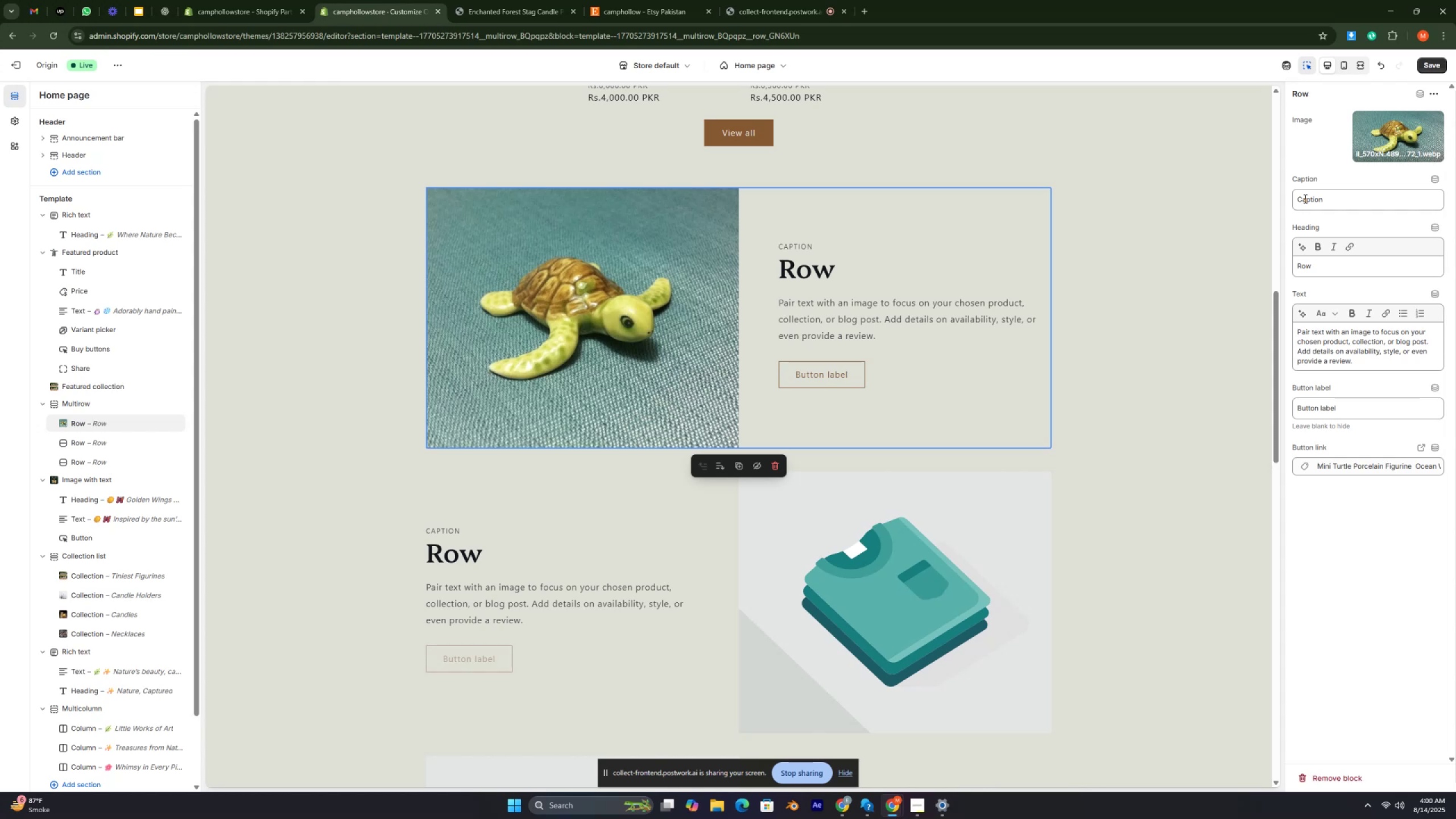 
key(Control+ControlRight)
 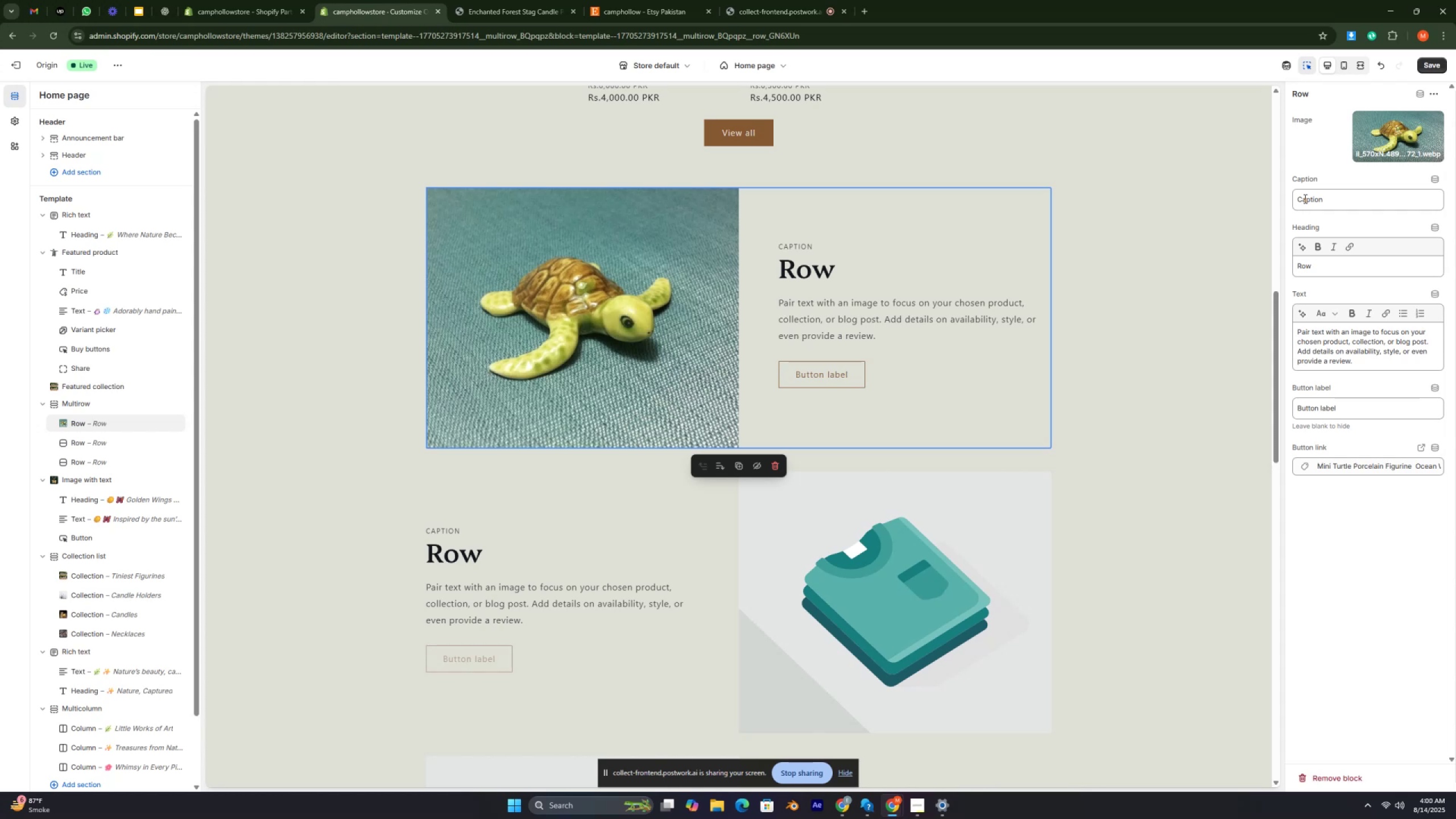 
key(Control+ControlRight)
 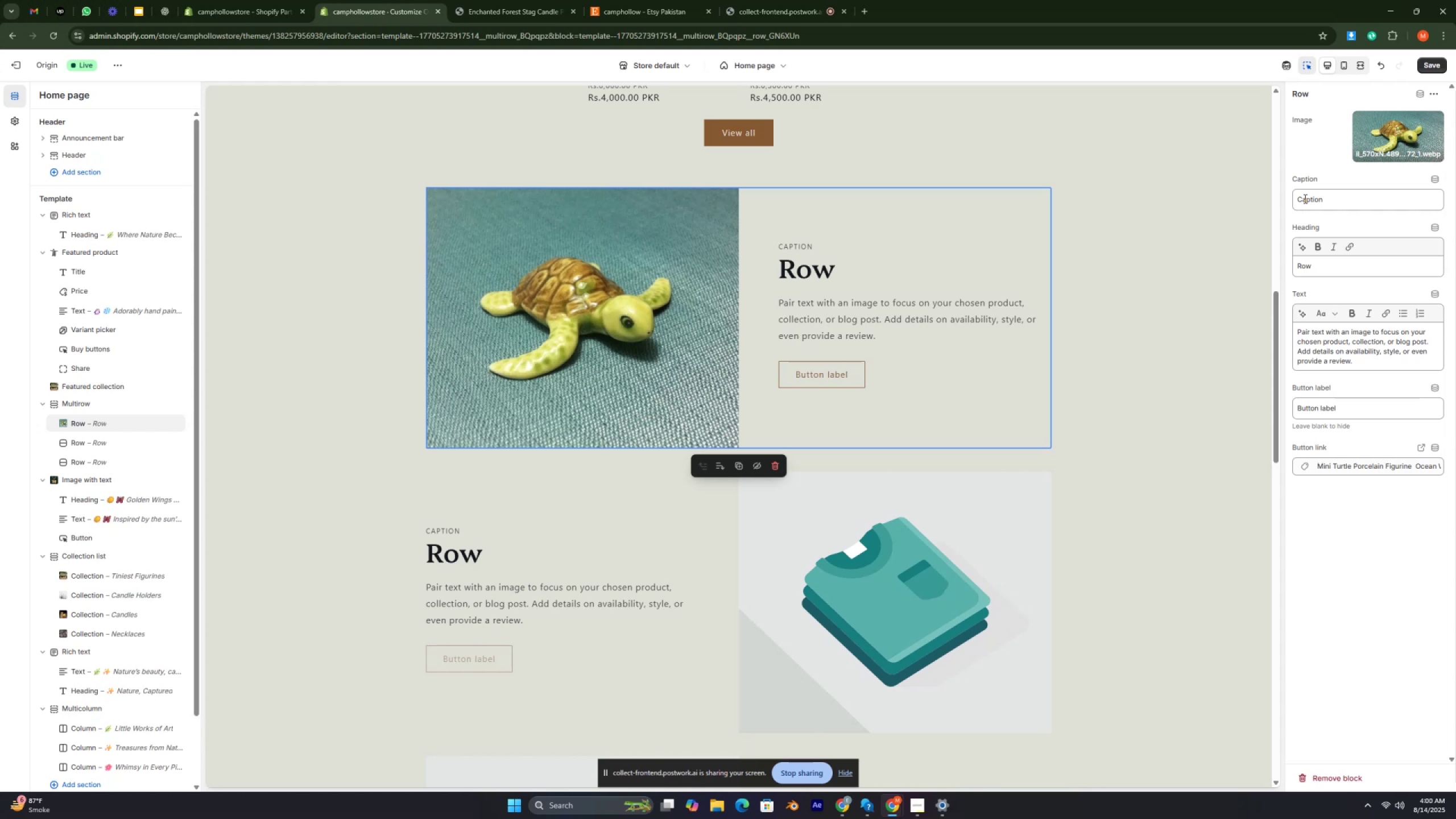 
key(Control+ControlRight)
 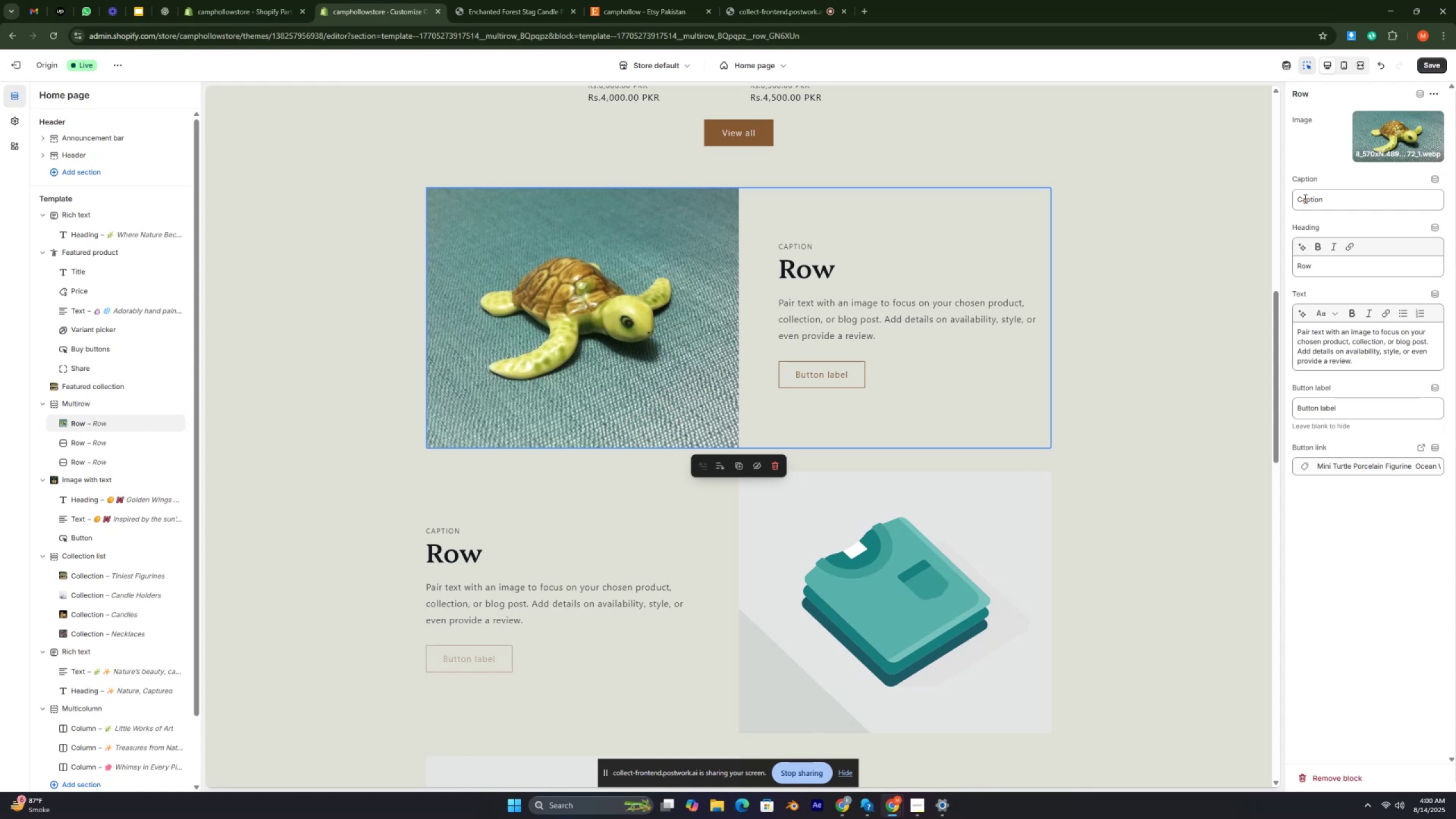 
key(Control+ControlRight)
 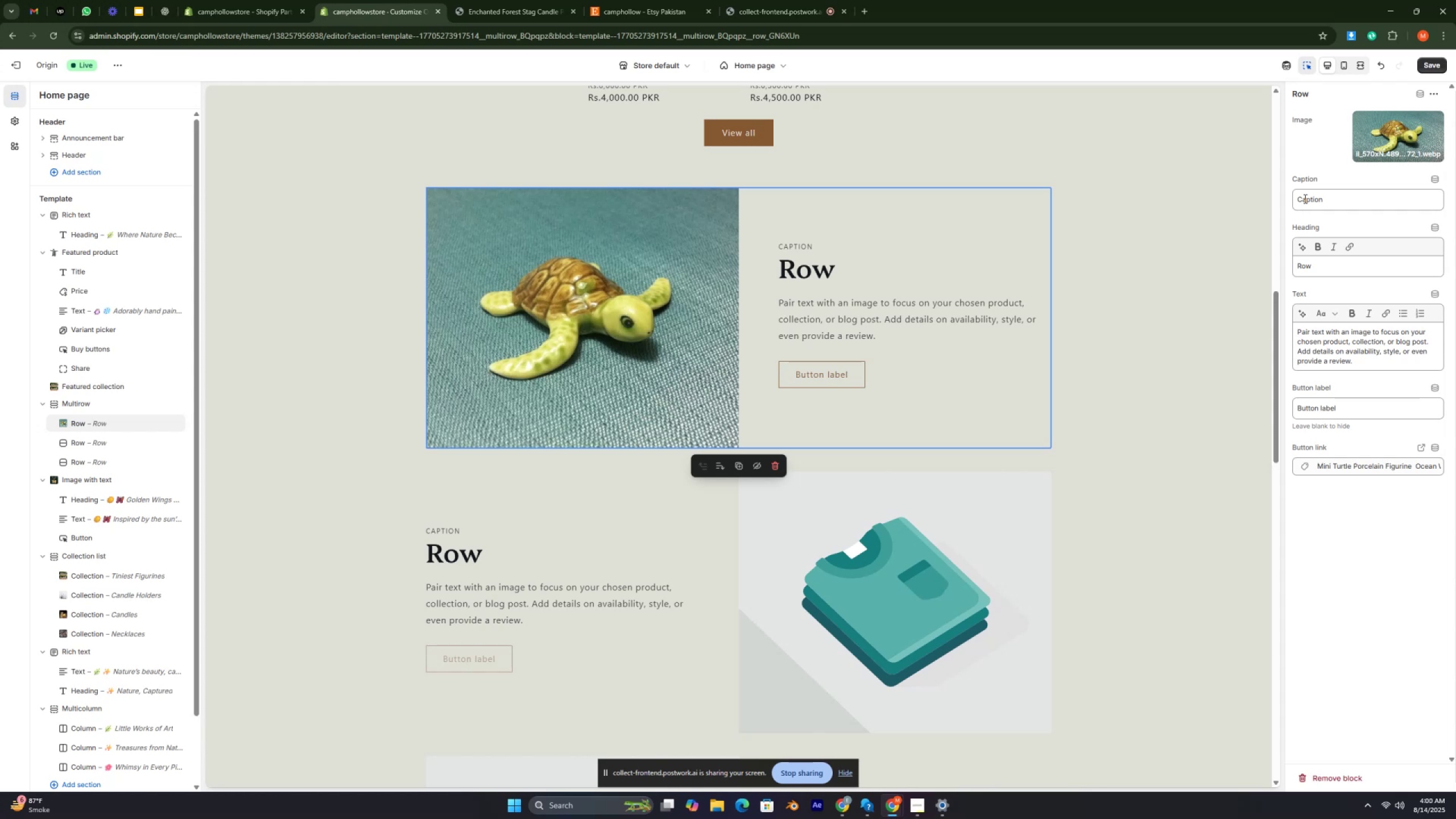 
key(Control+ControlRight)
 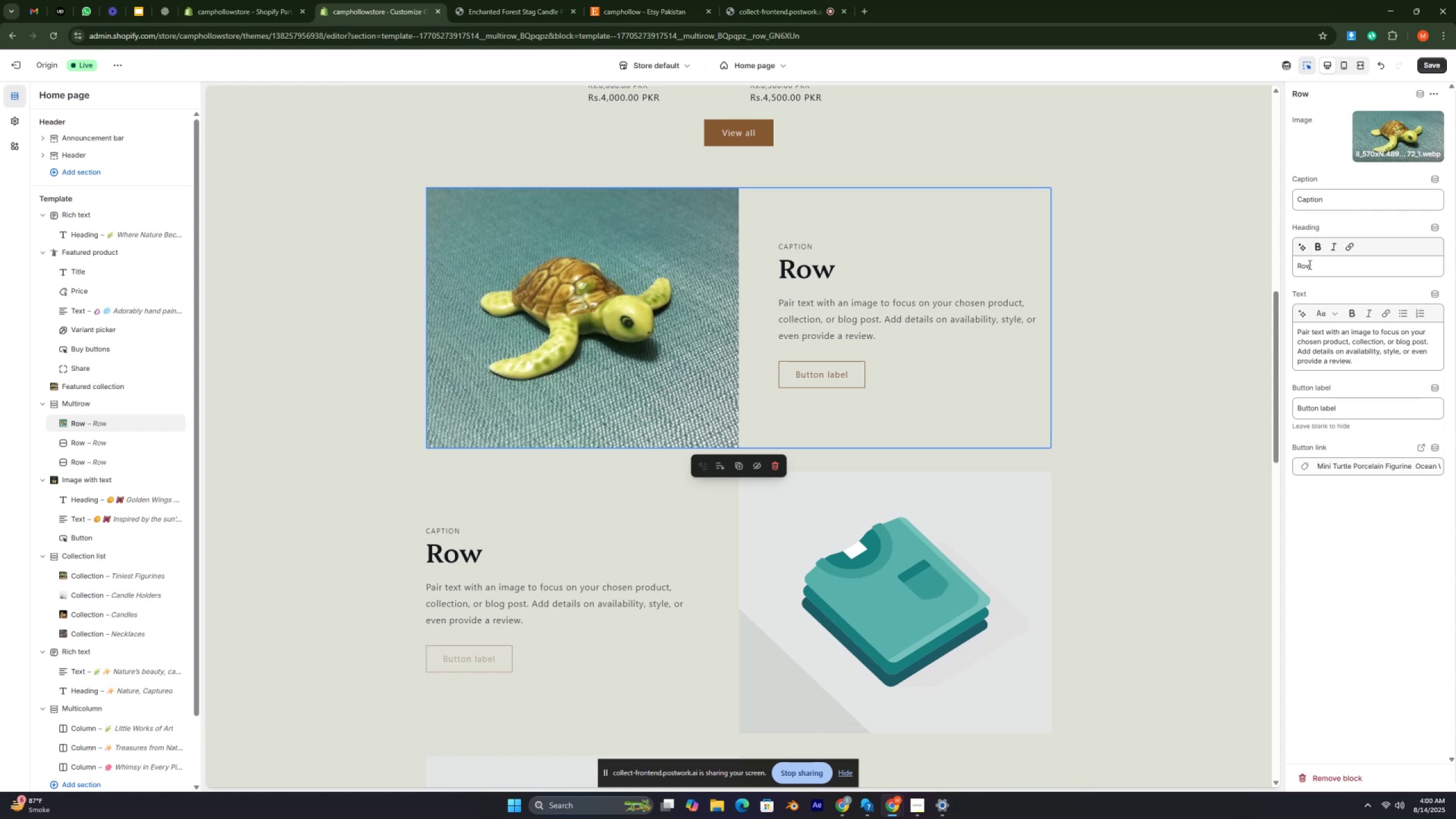 
wait(5.88)
 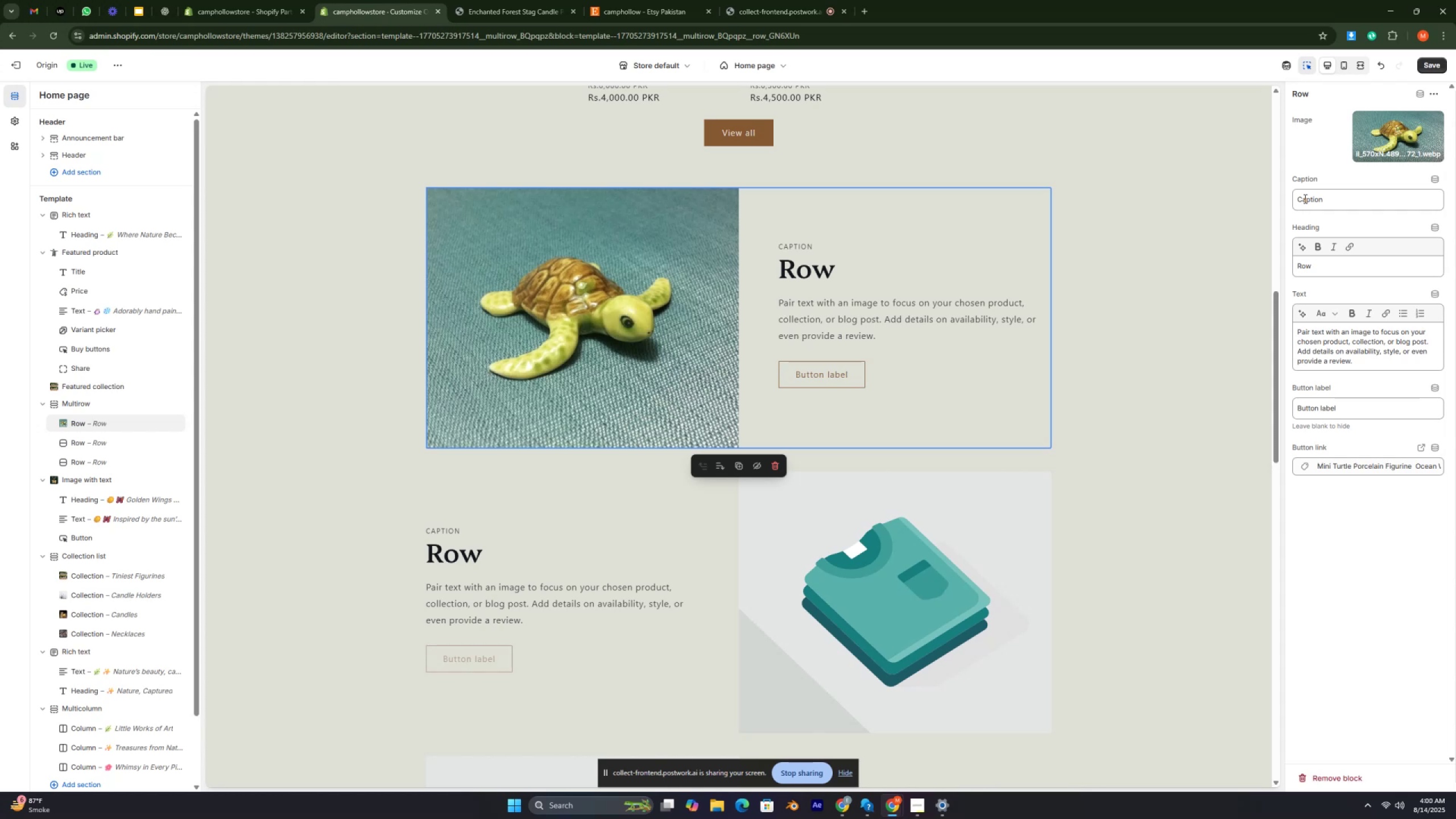 
left_click([1326, 200])
 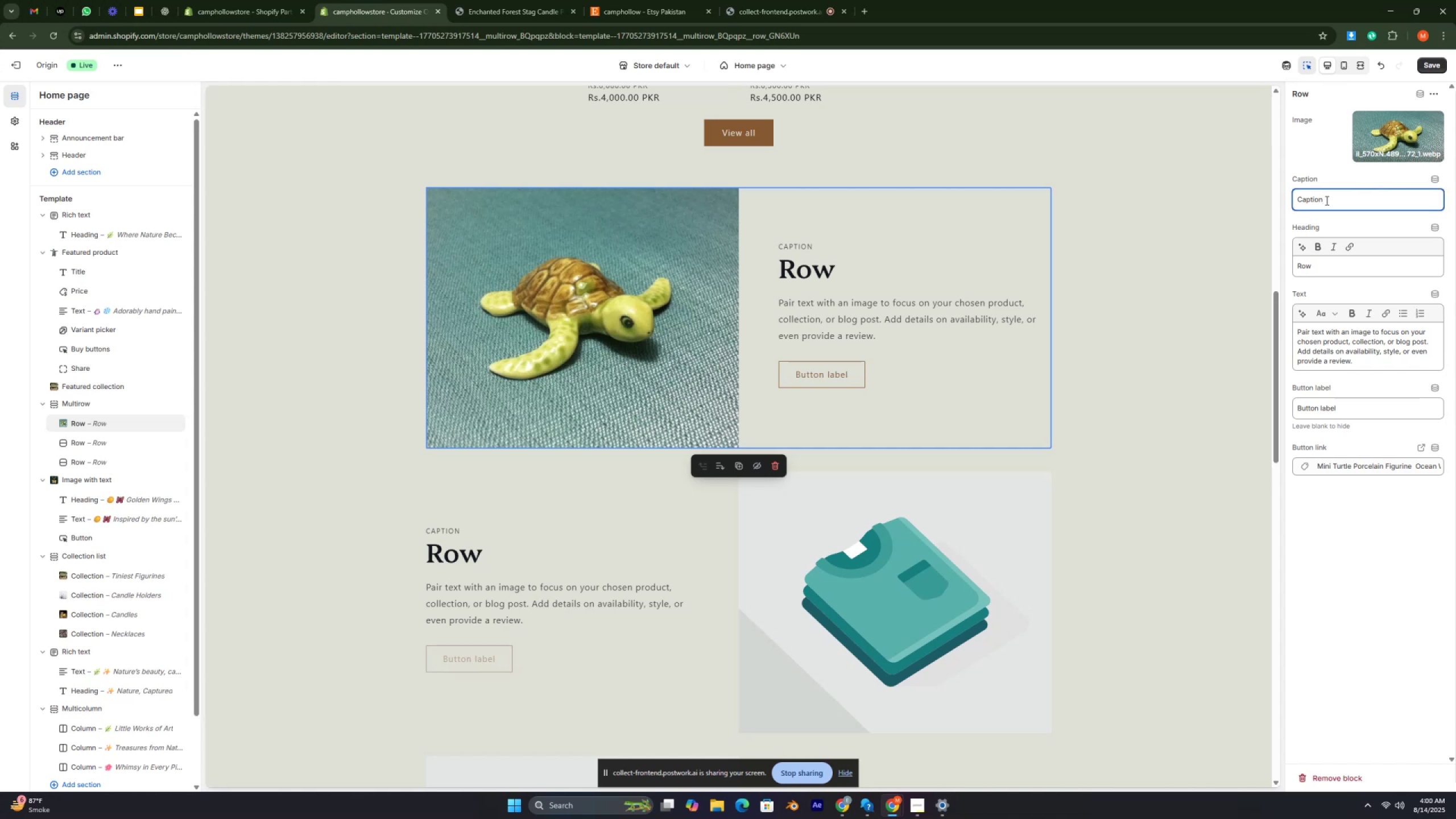 
double_click([1326, 200])
 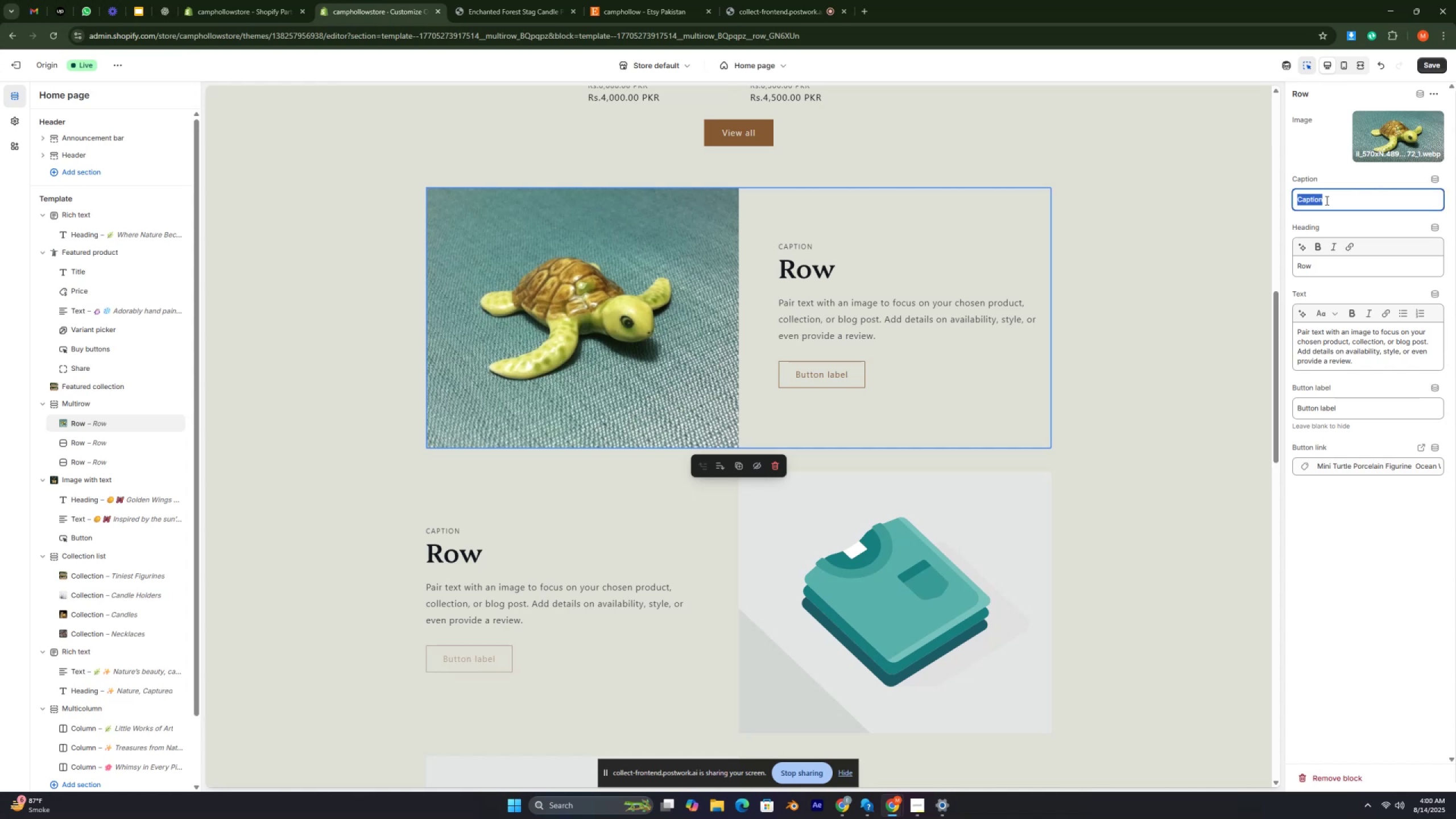 
triple_click([1326, 200])
 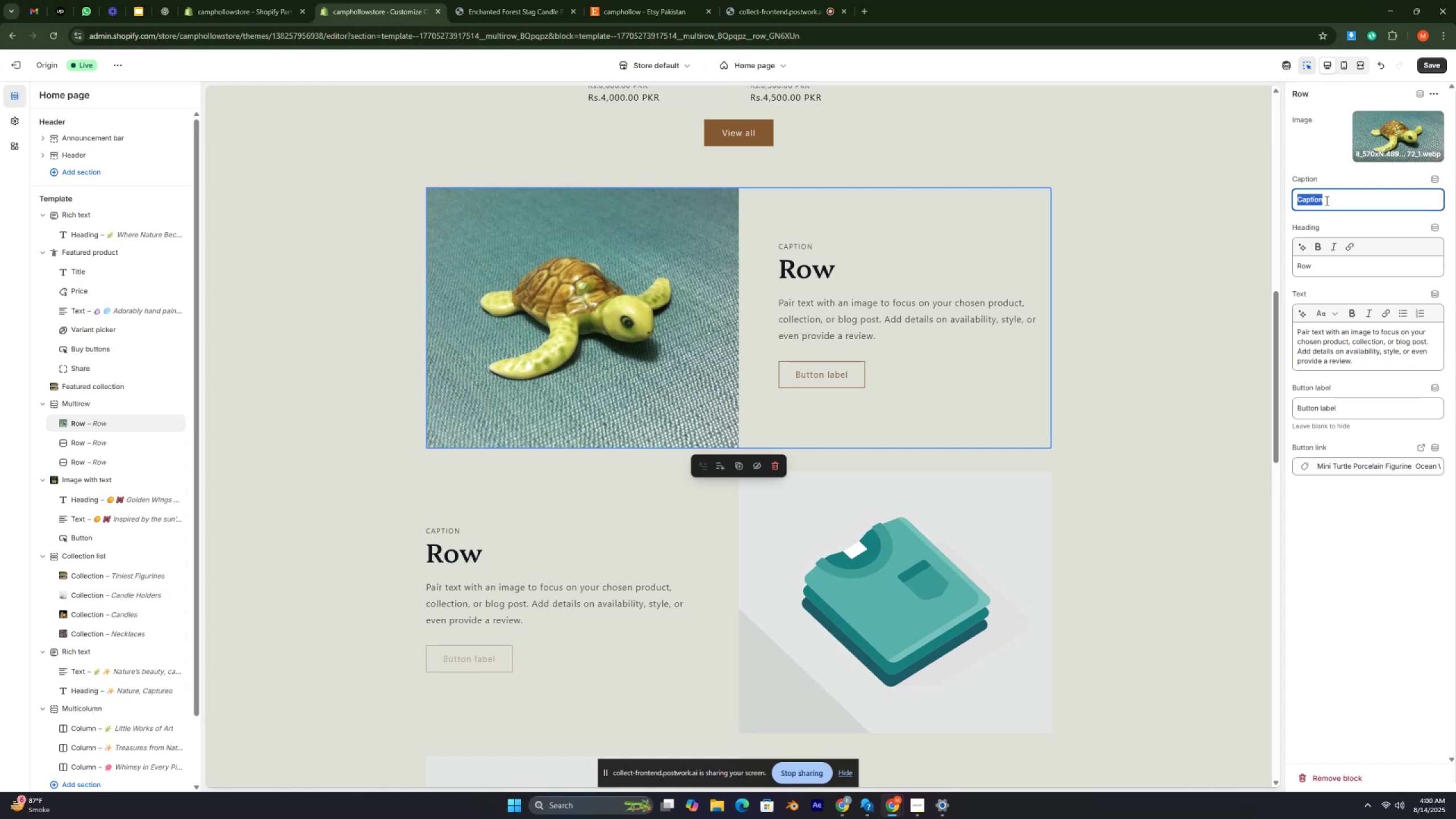 
key(Backspace)
 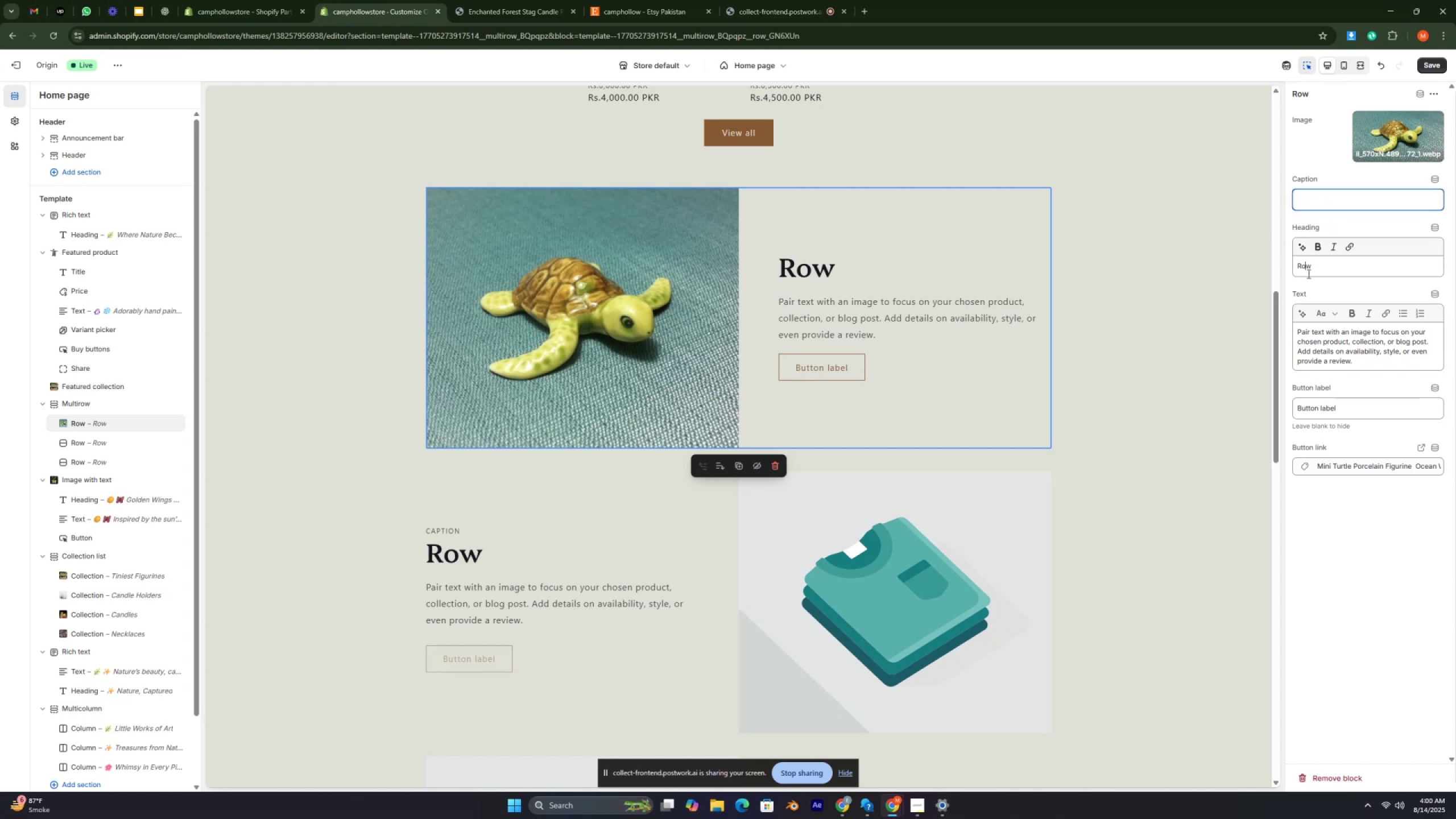 
double_click([1318, 266])
 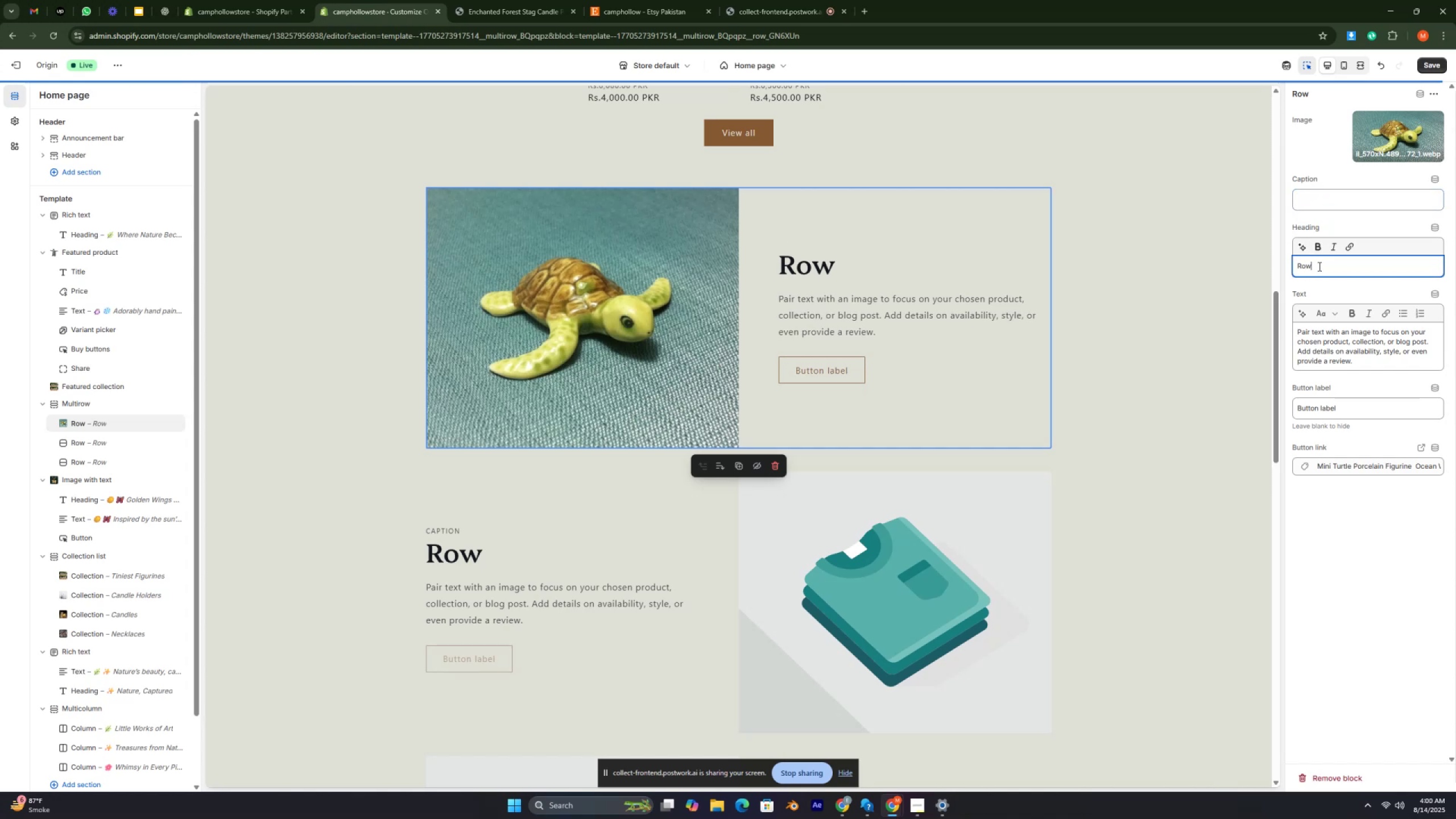 
triple_click([1318, 266])
 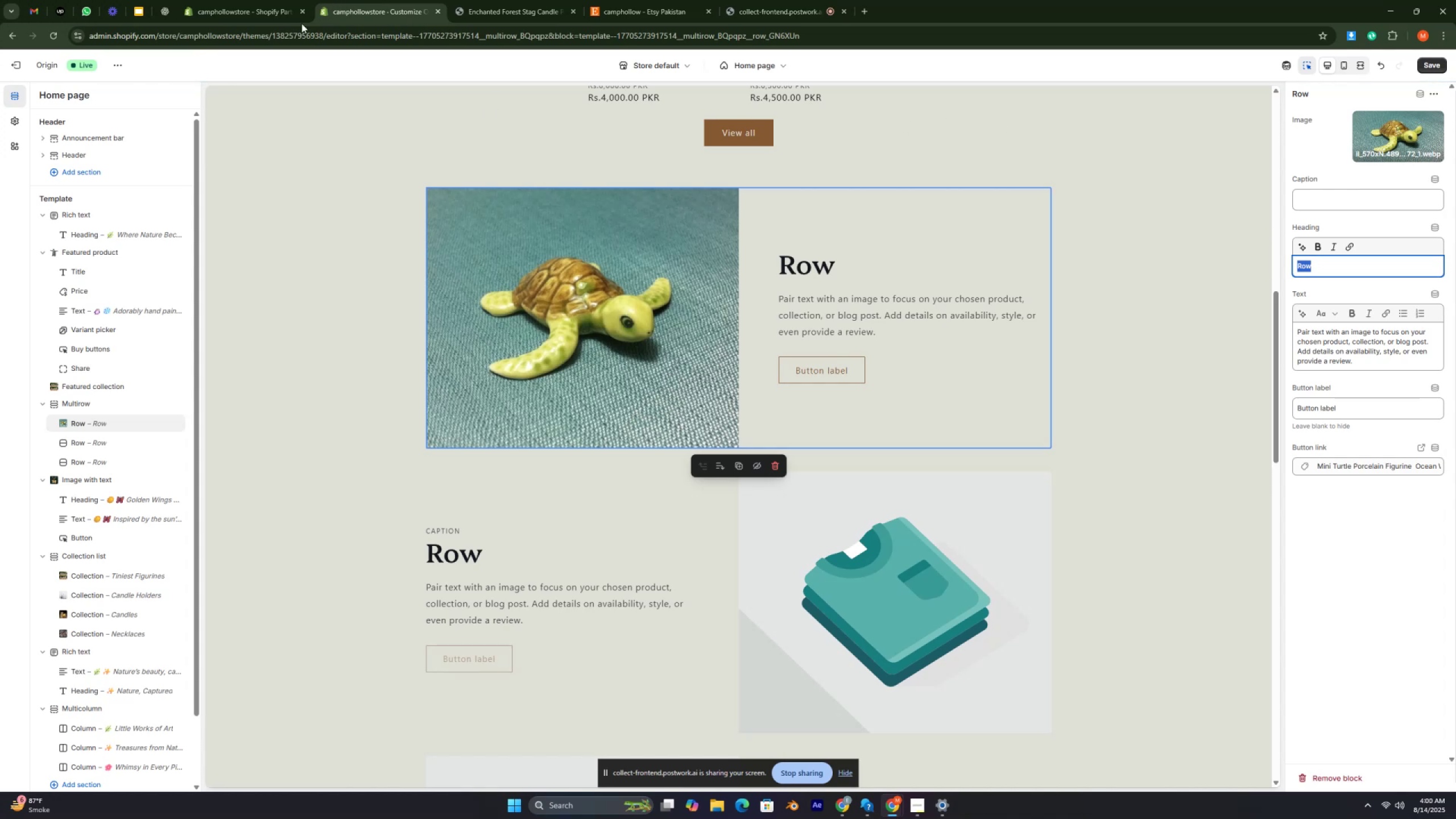 
left_click([269, 13])
 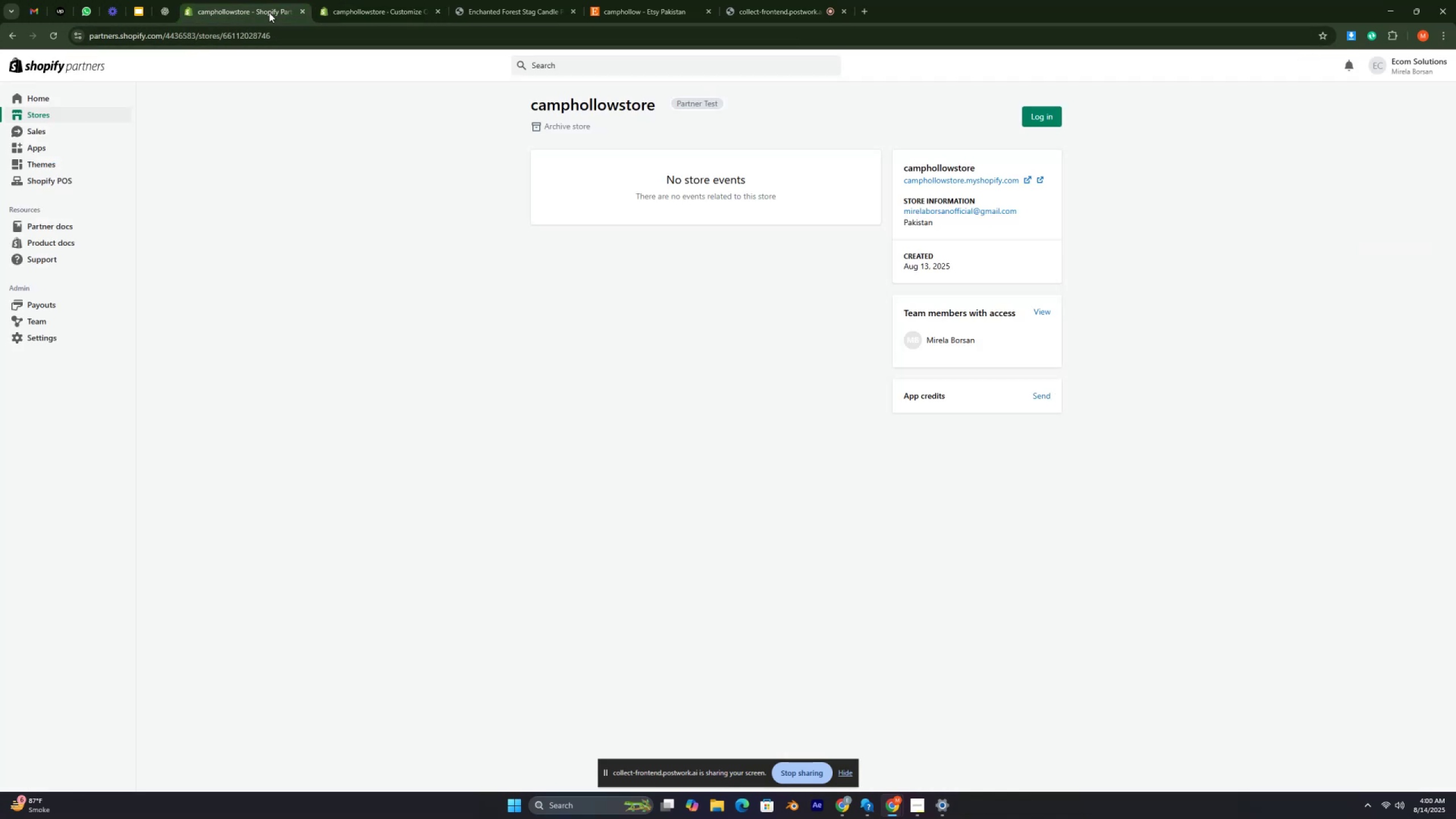 
left_click([343, 18])
 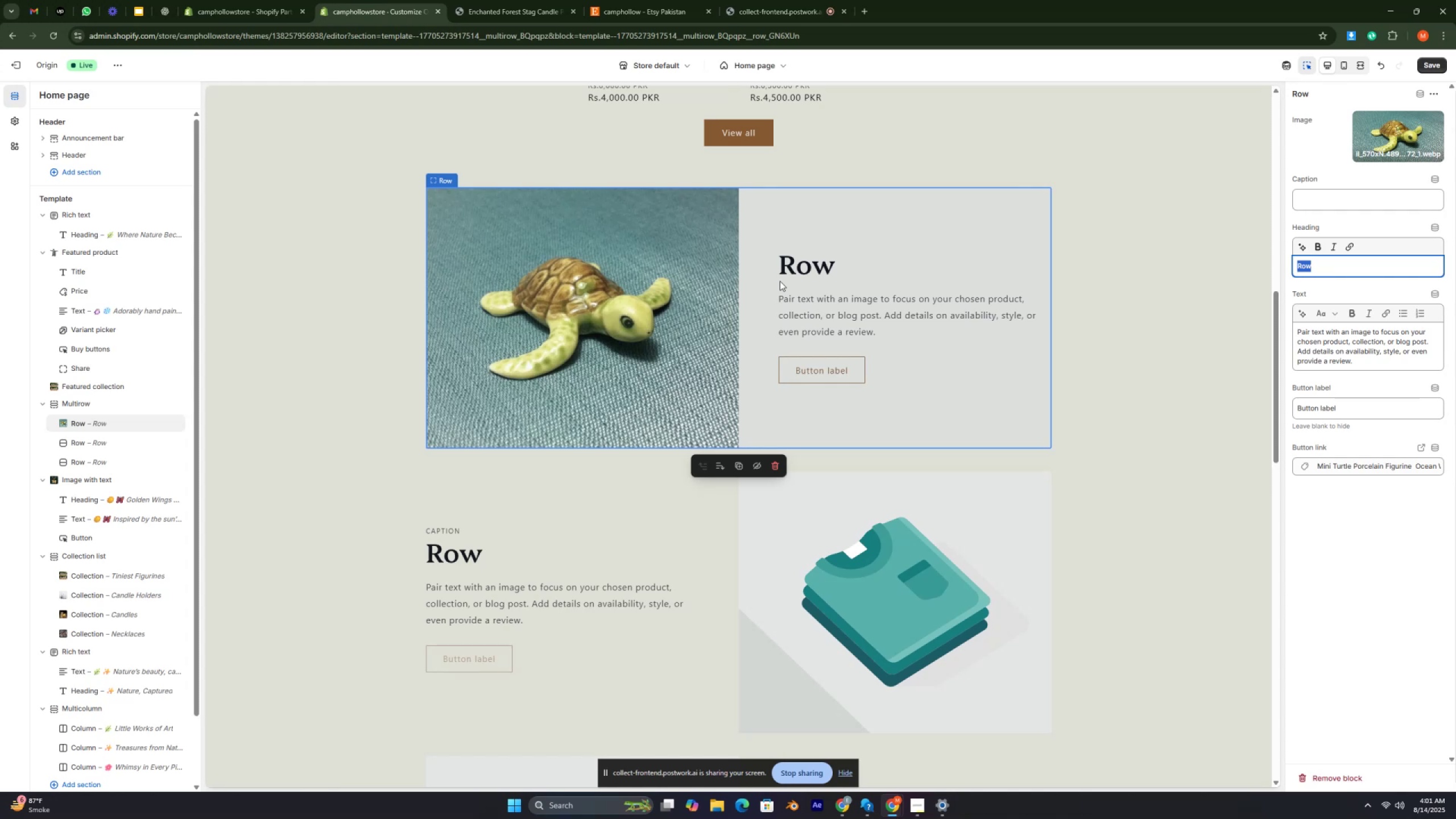 
wait(32.78)
 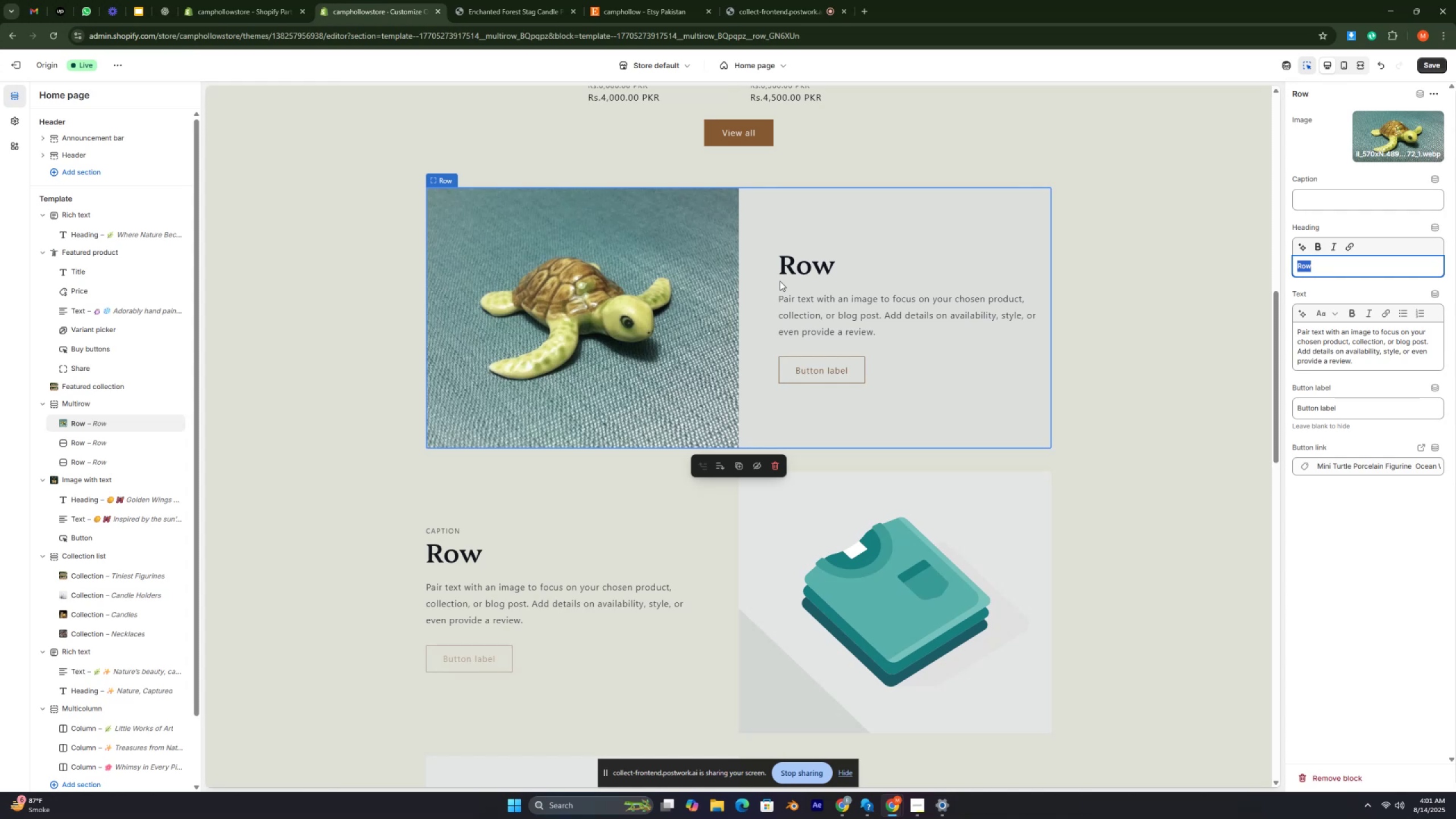 
key(Control+ControlRight)
 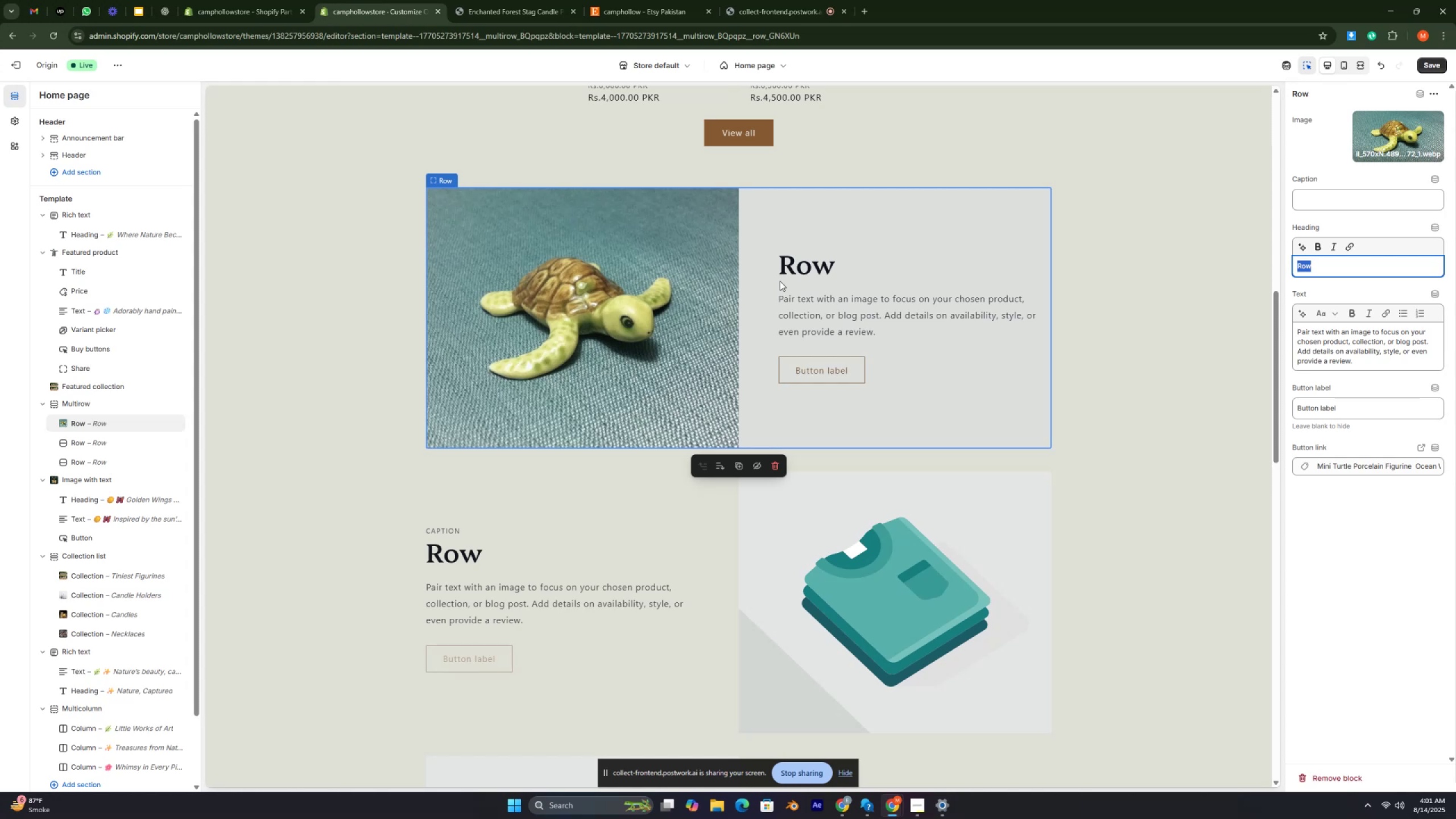 
key(Control+ControlRight)
 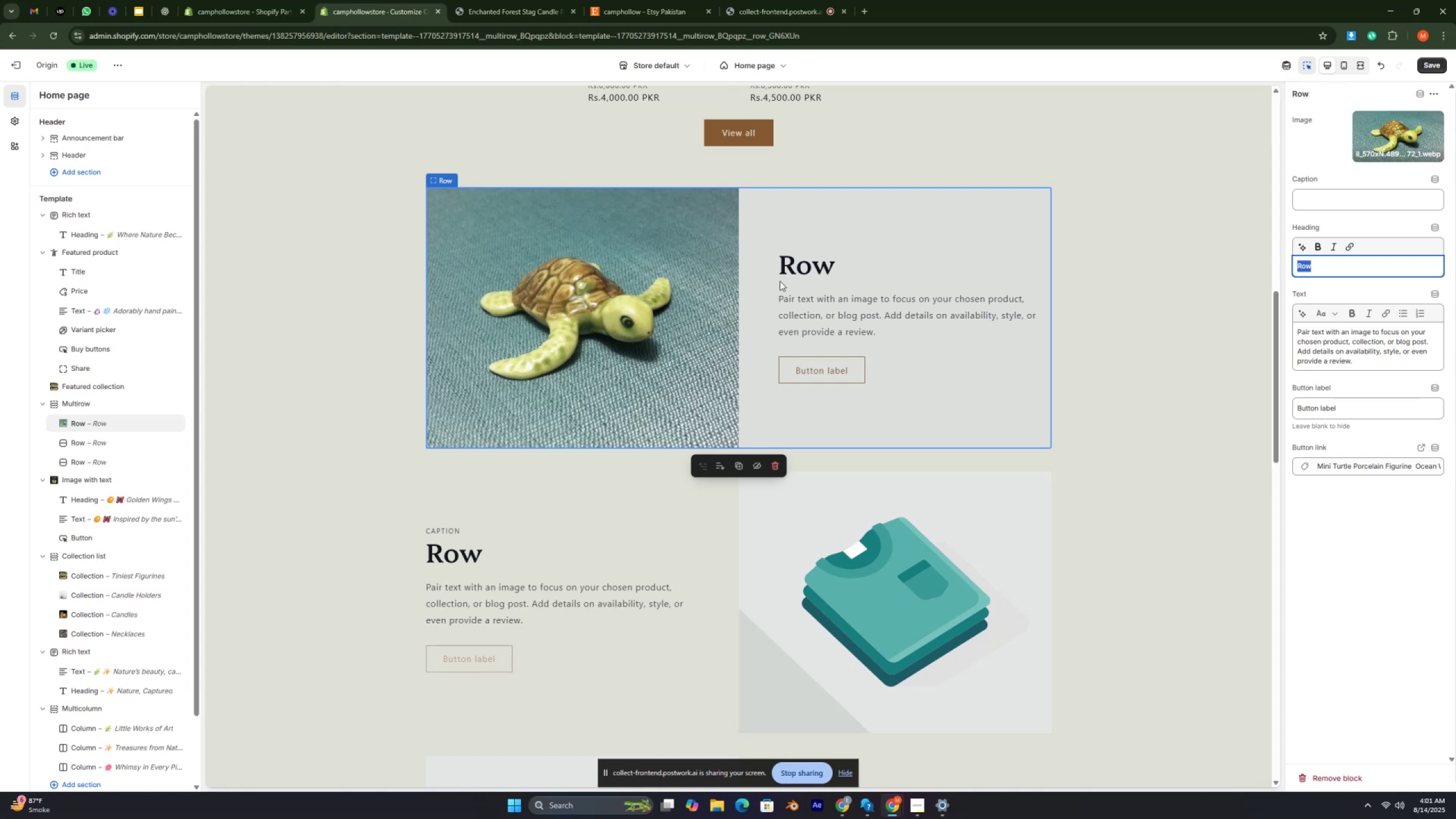 
key(Control+ControlRight)
 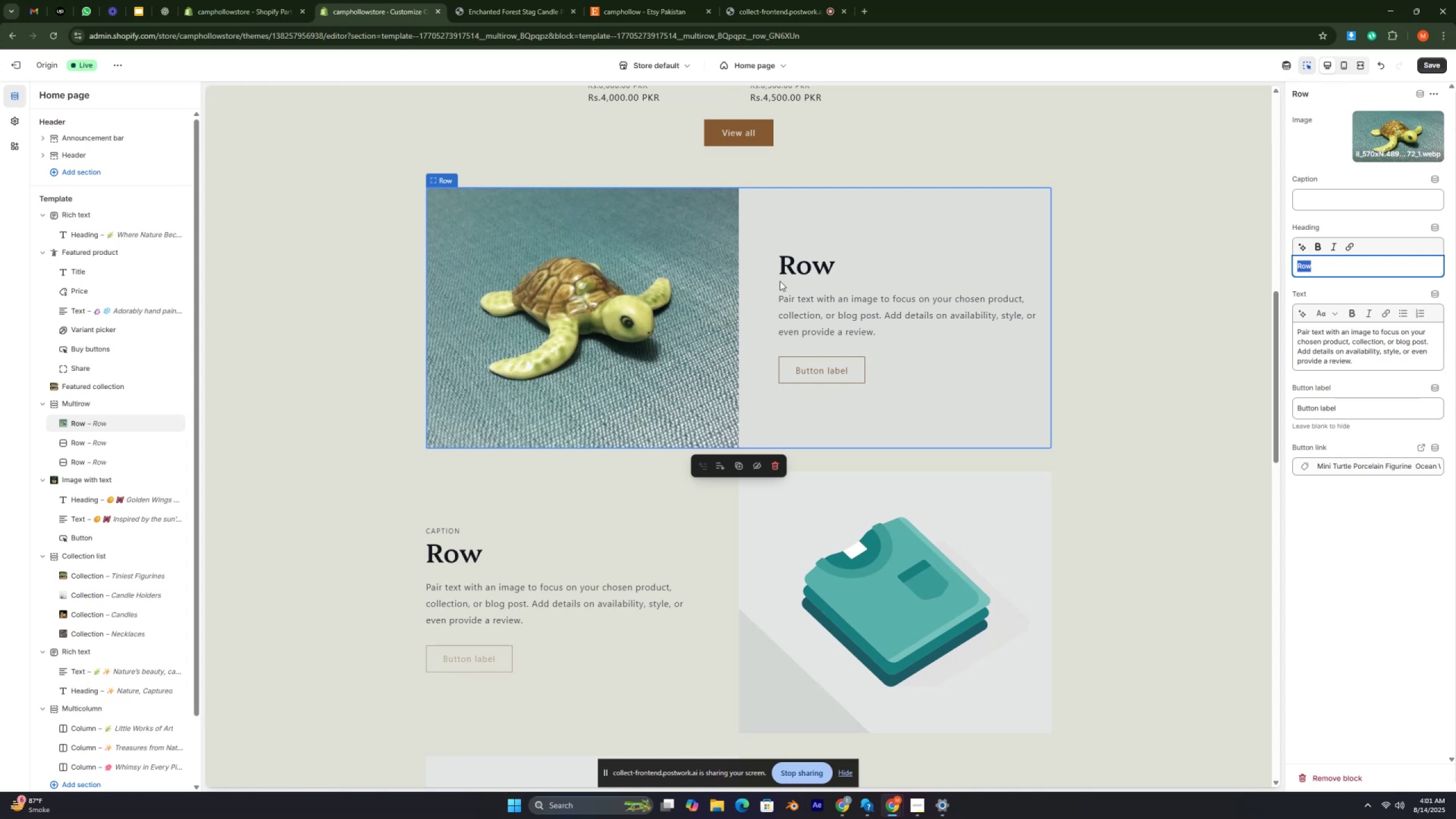 
key(Control+ControlRight)
 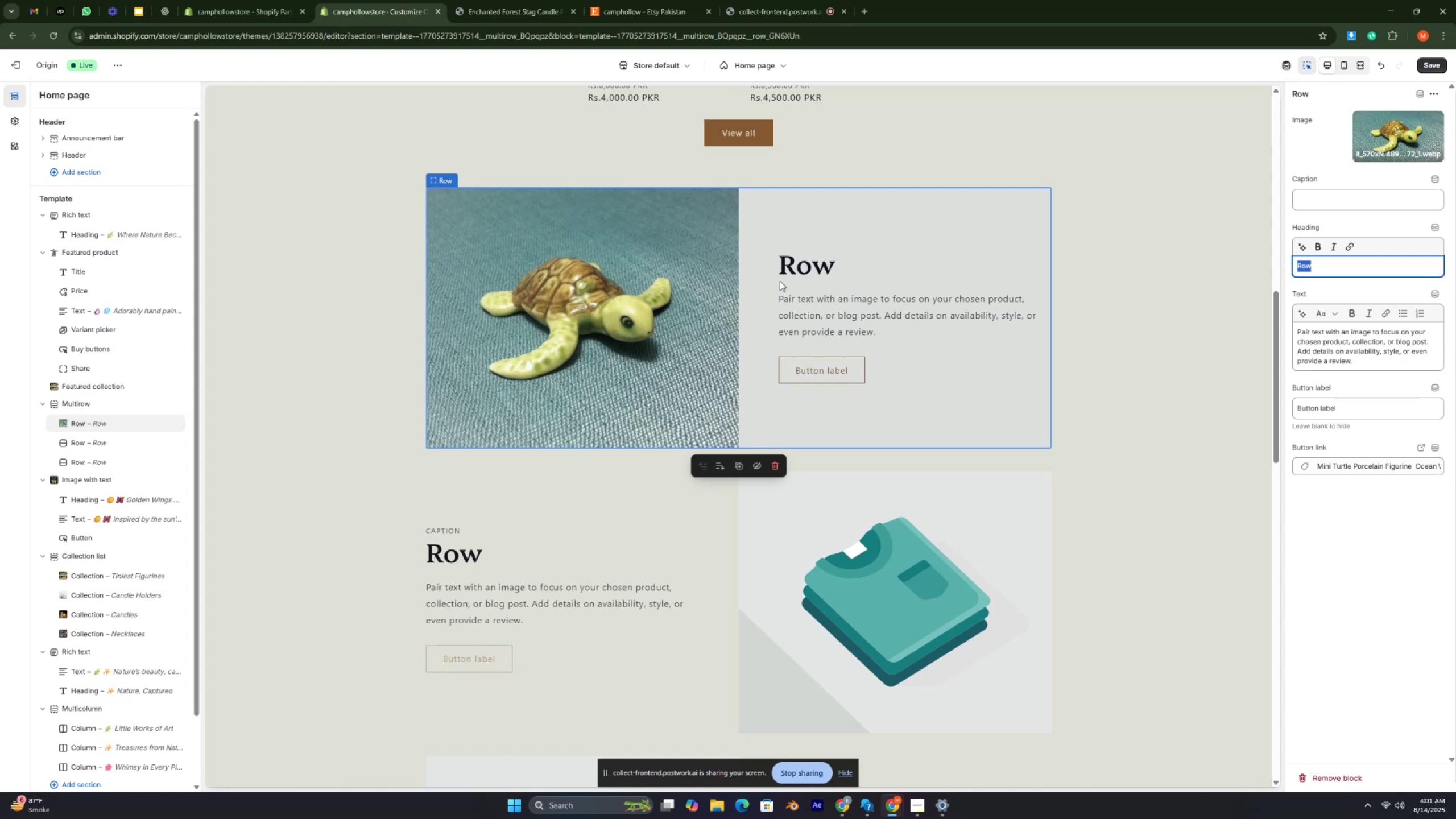 
key(Control+ControlRight)
 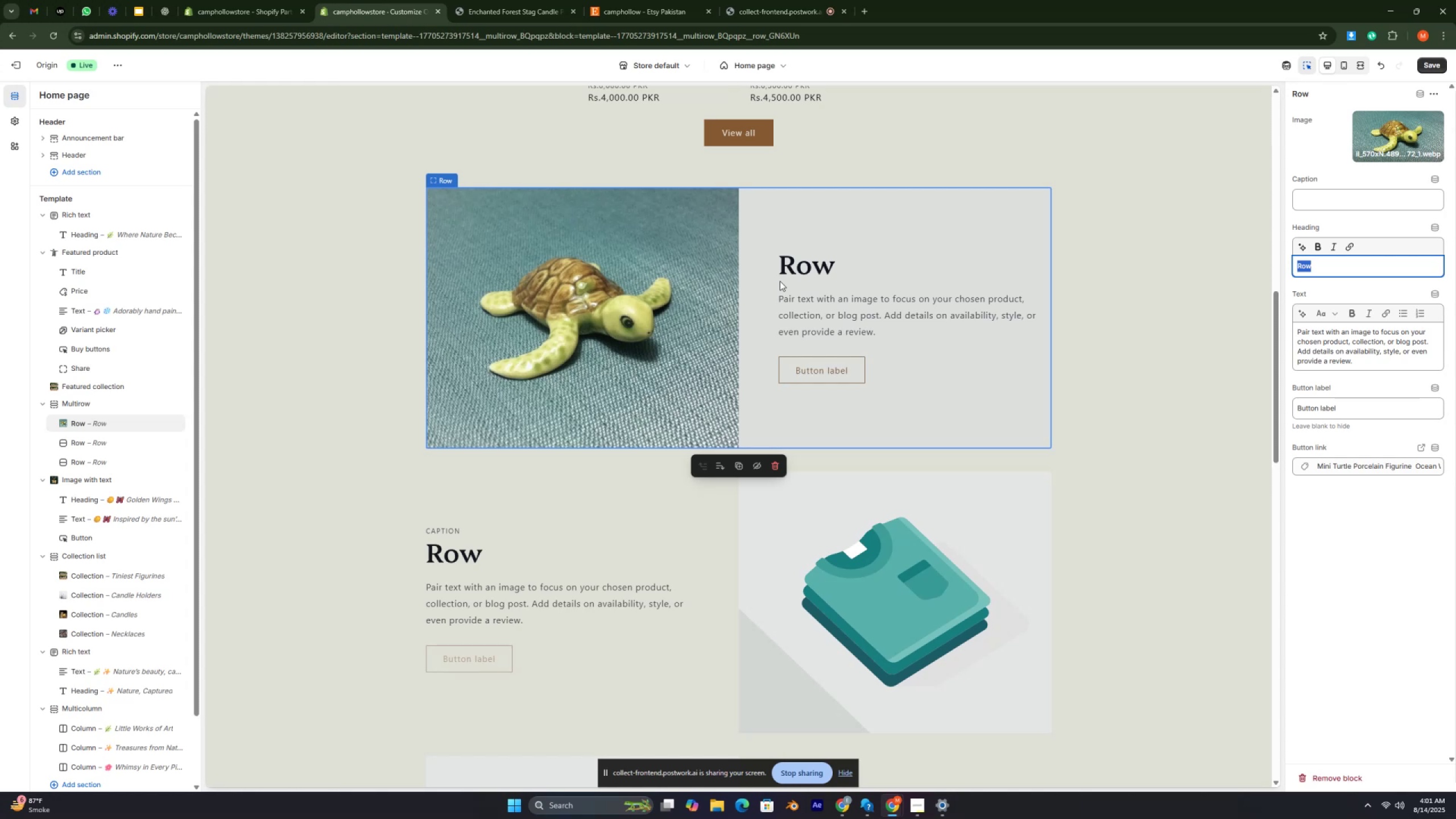 
key(Control+ControlRight)
 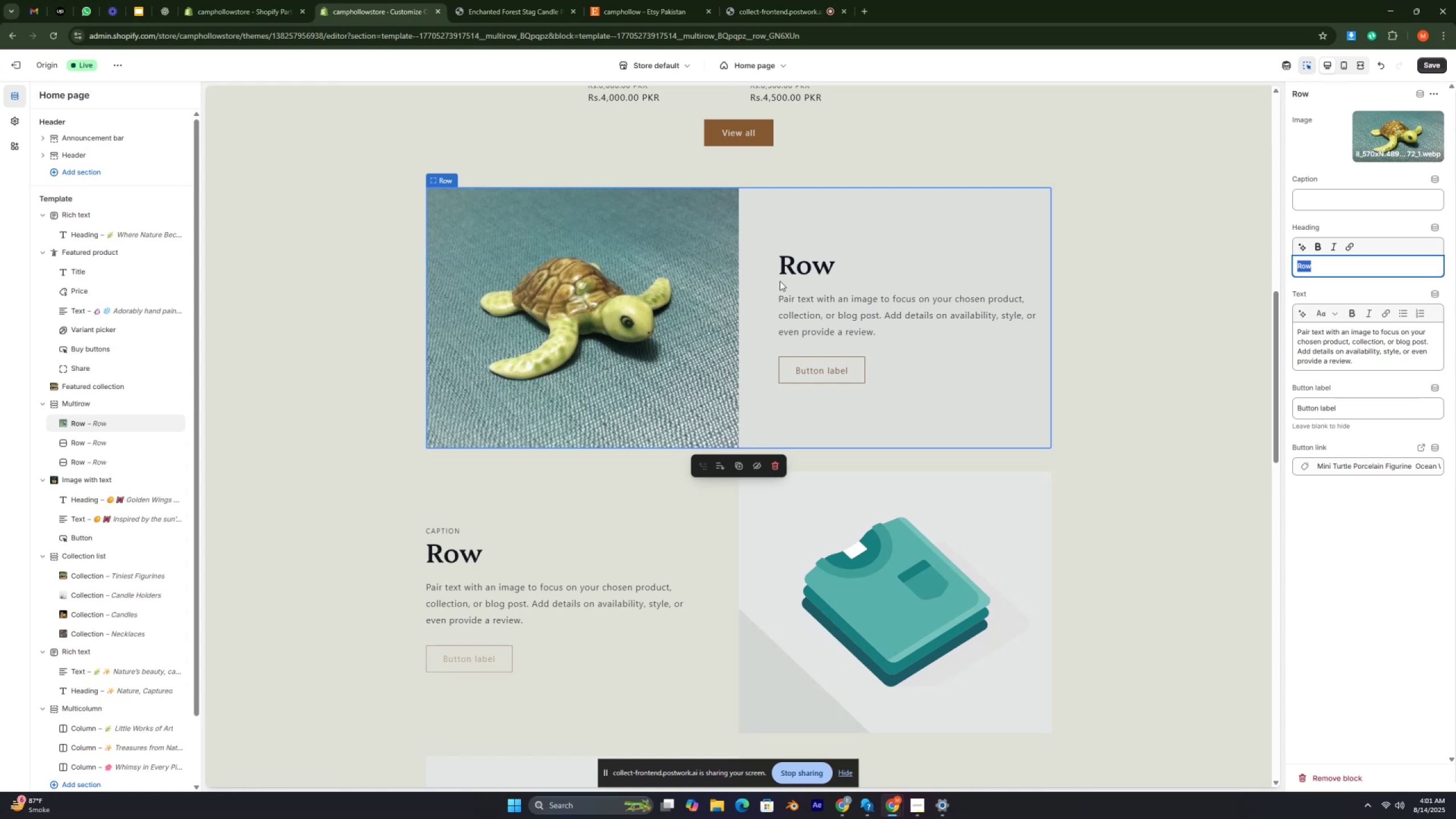 
key(Control+ControlRight)
 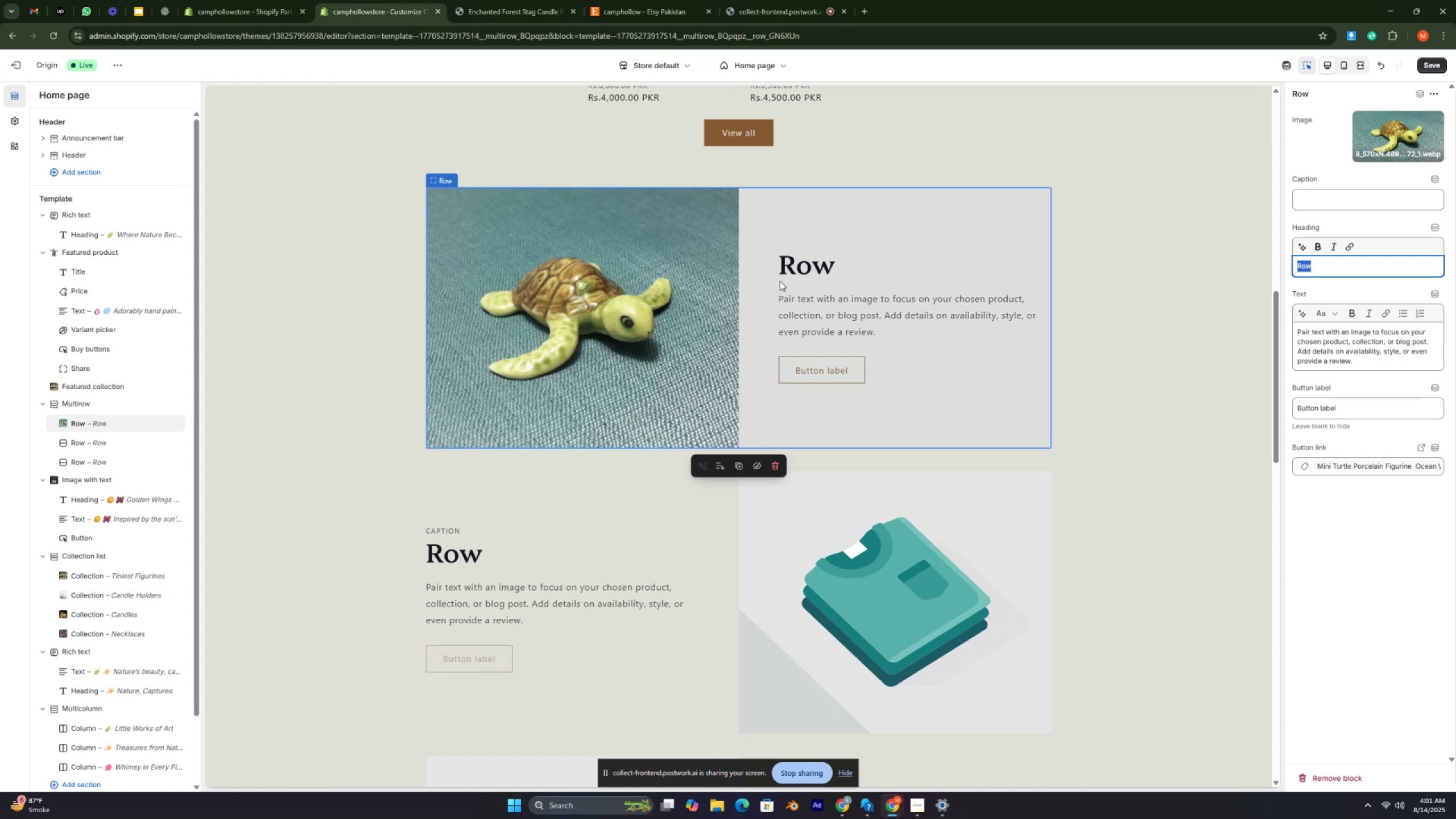 
key(Control+ControlRight)
 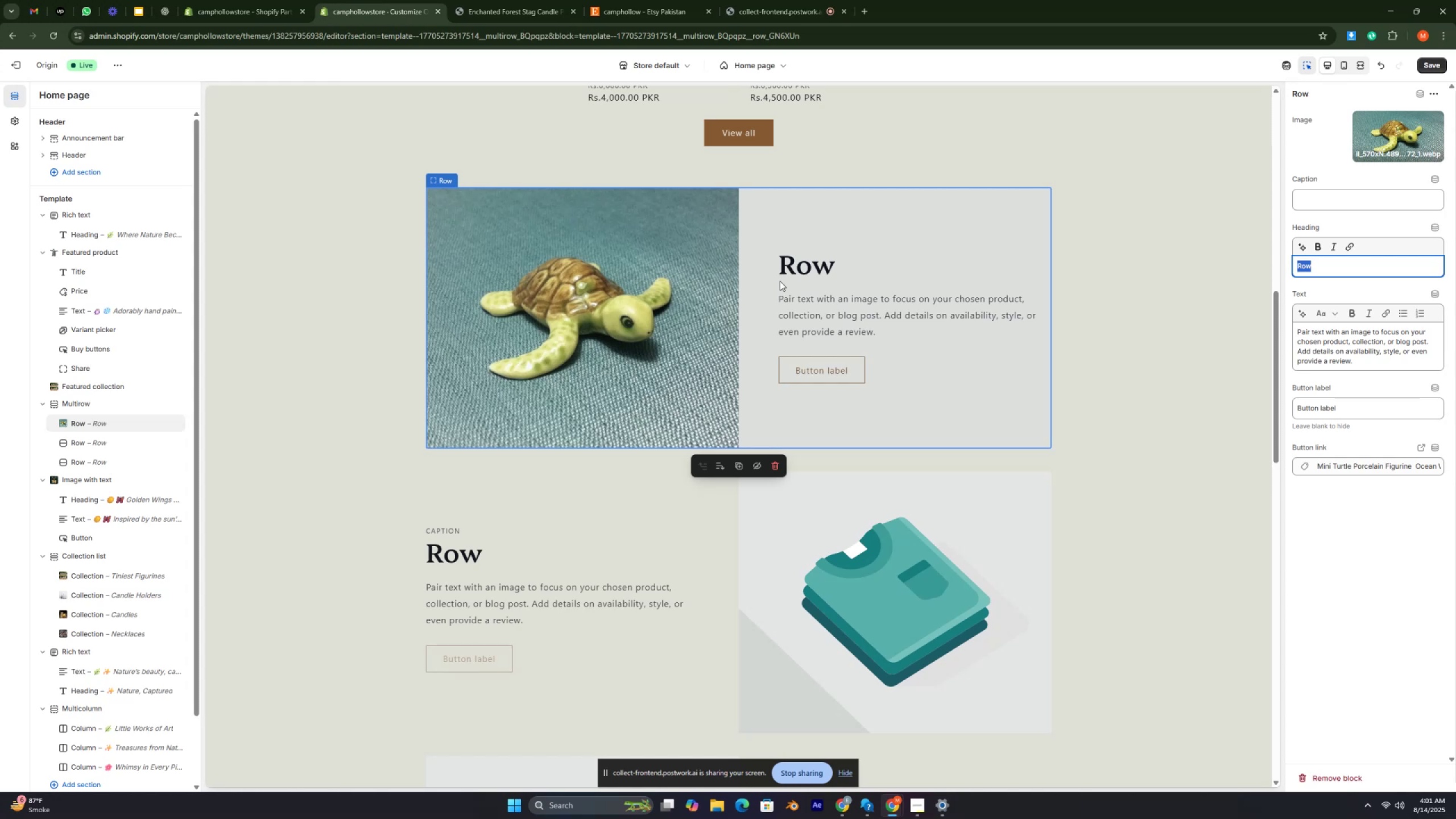 
key(Control+ControlRight)
 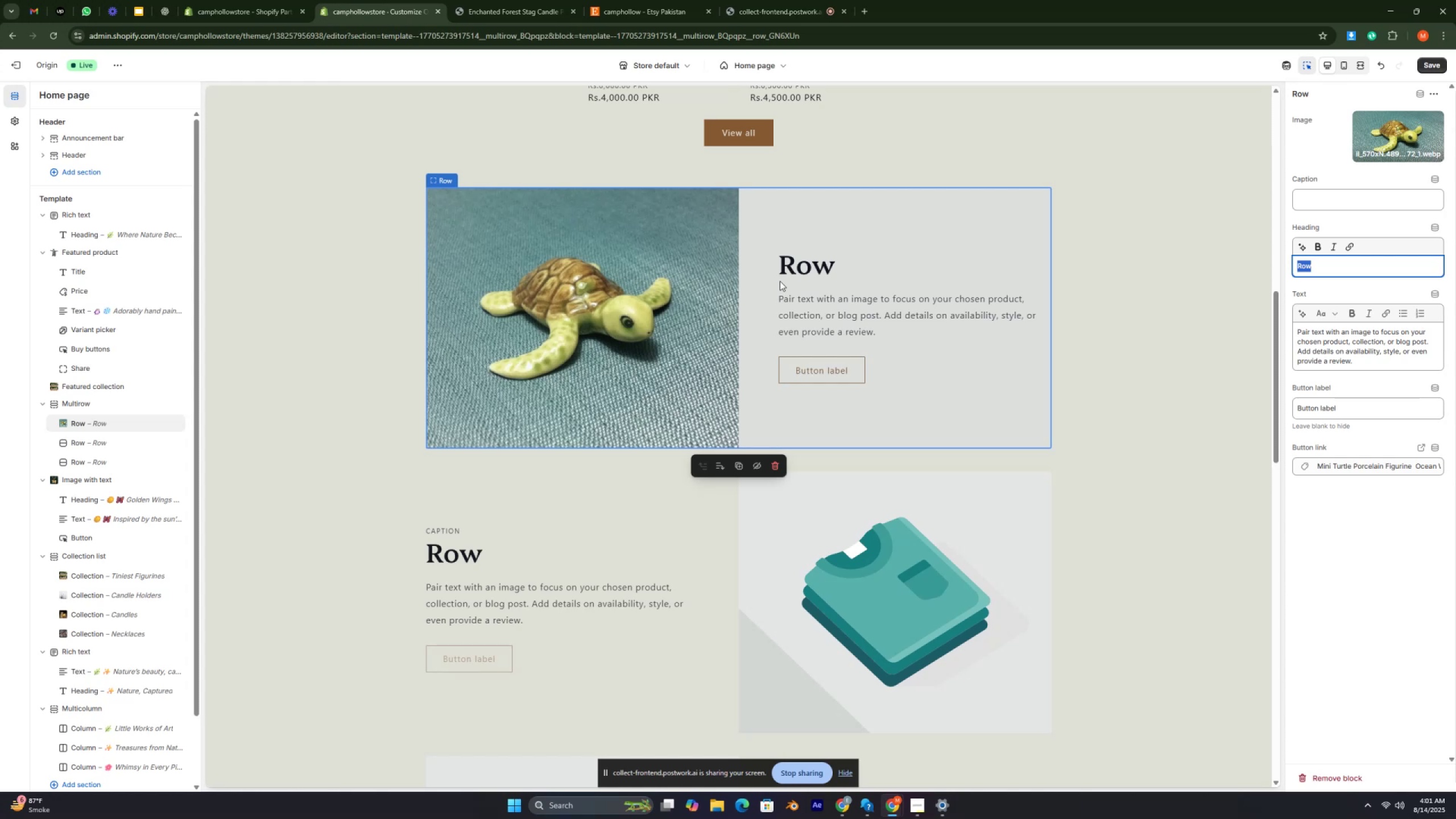 
key(Control+ControlRight)
 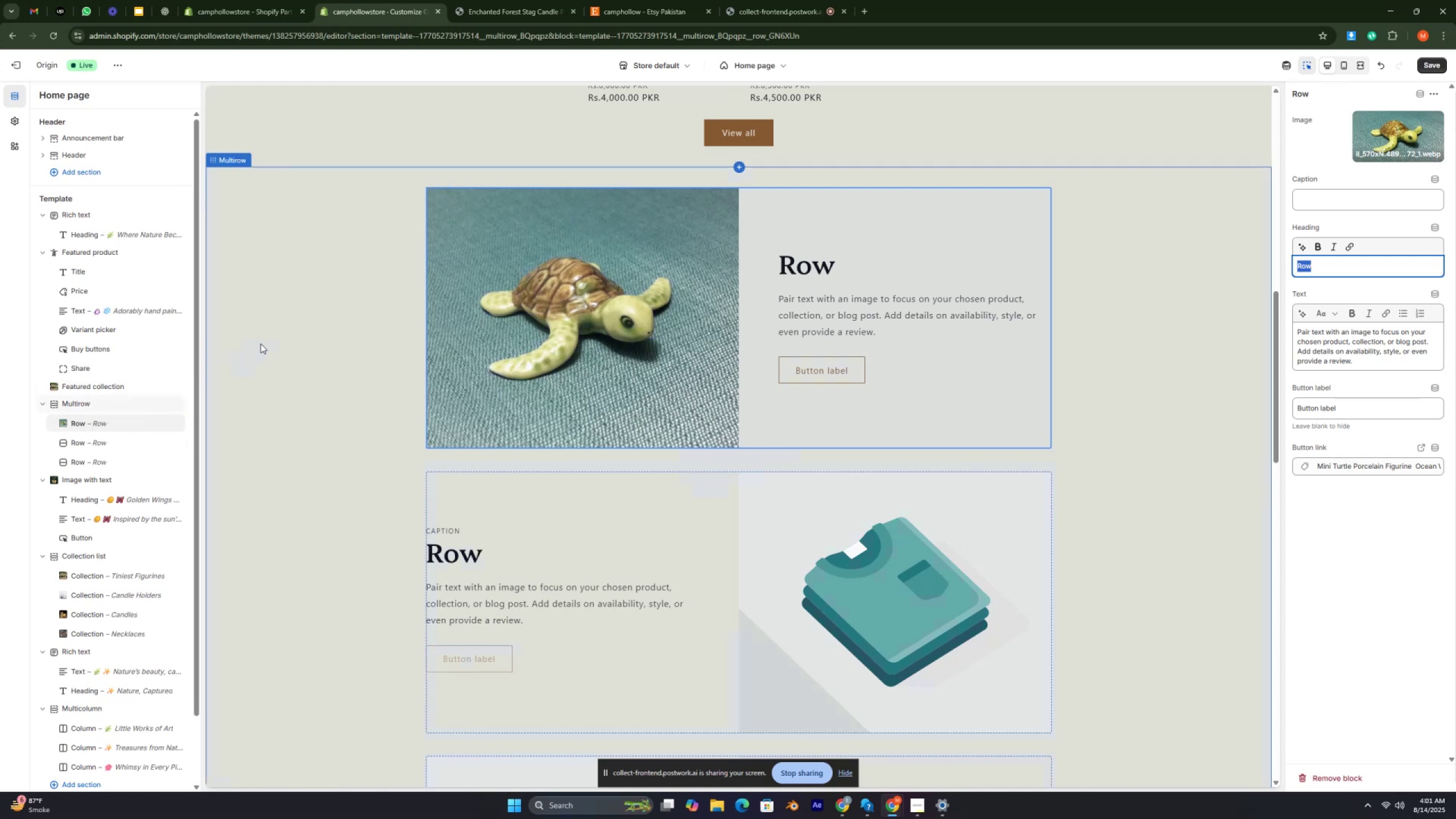 
wait(7.35)
 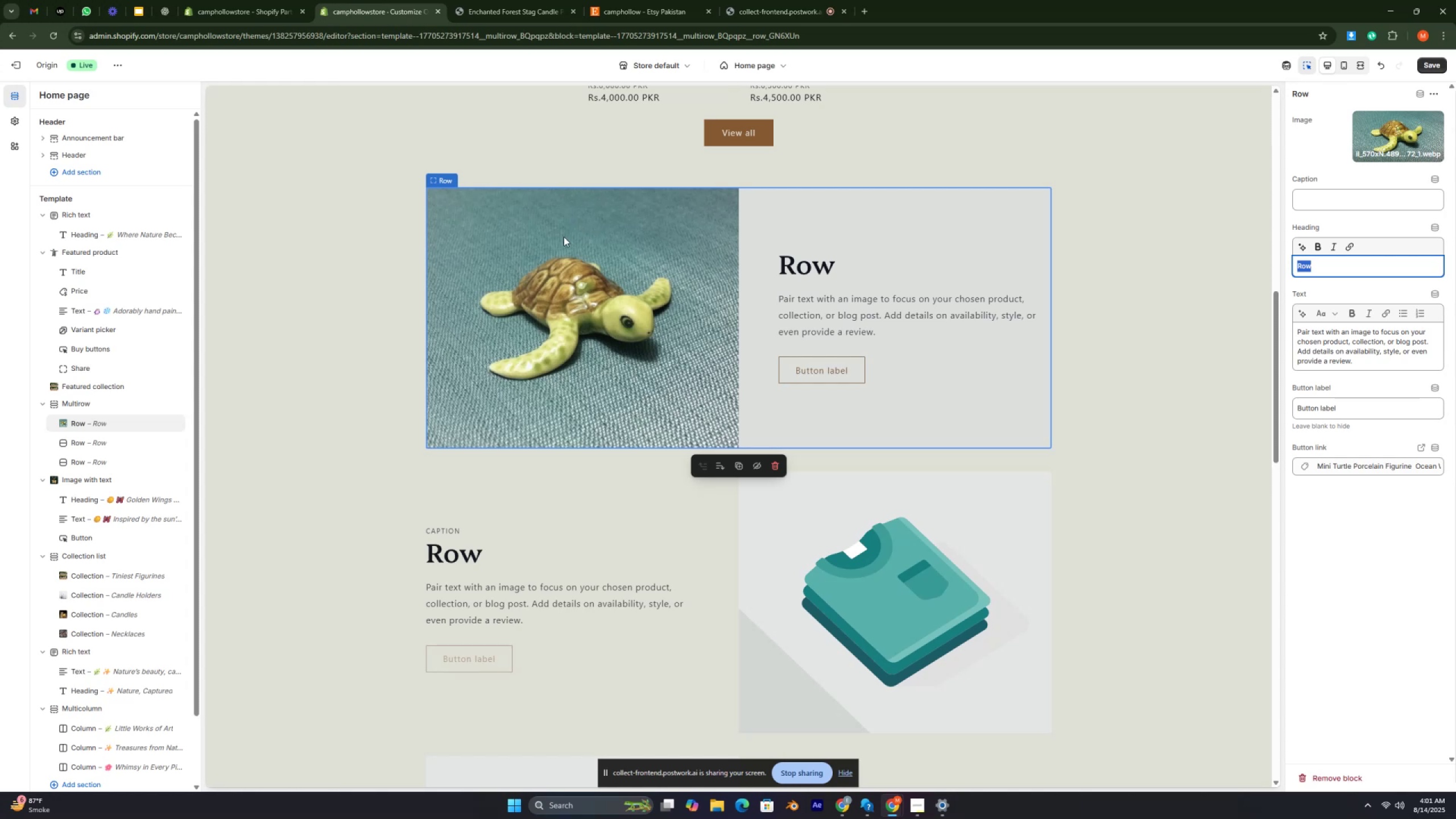 
left_click([166, 11])
 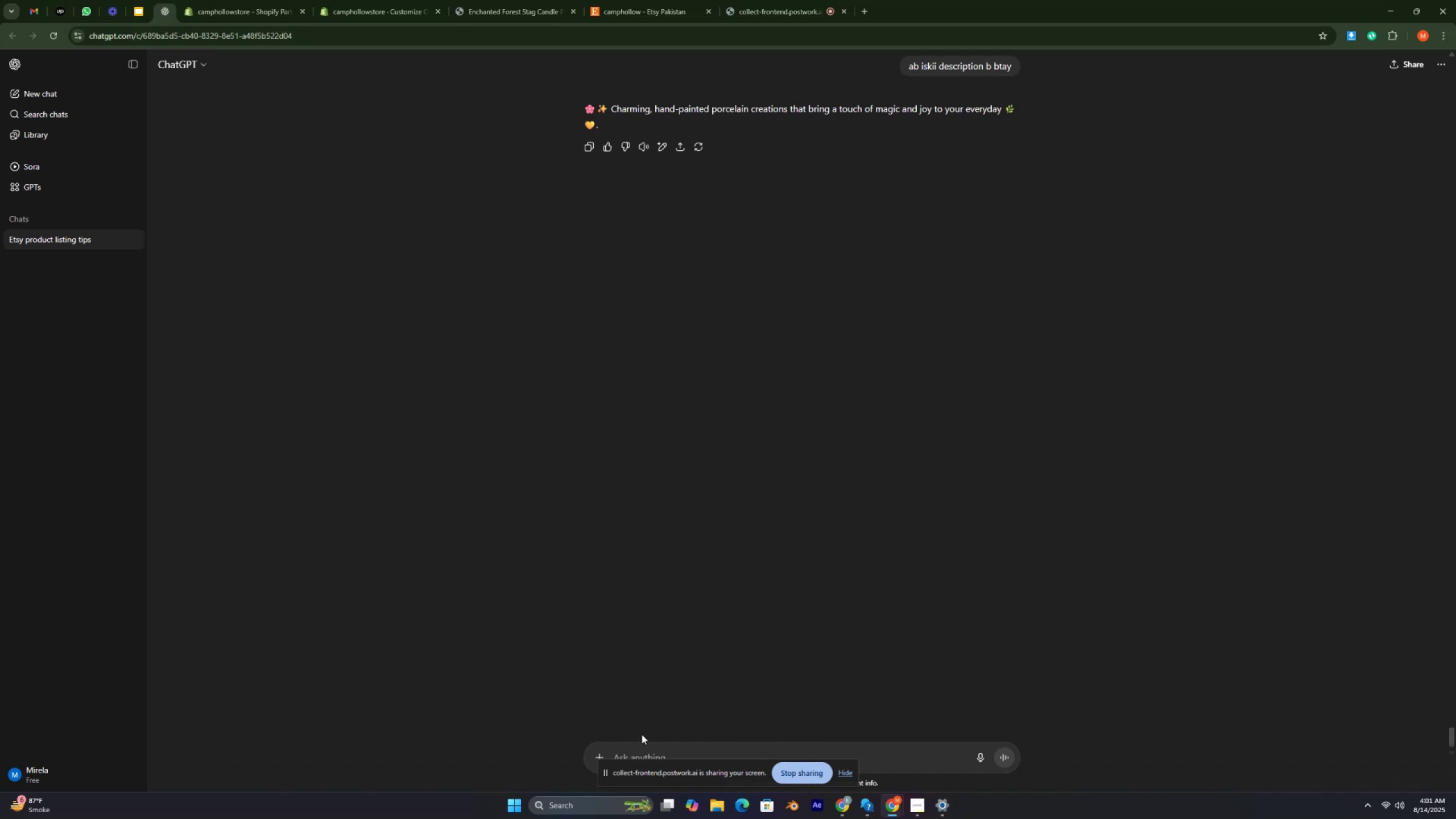 
left_click([635, 748])
 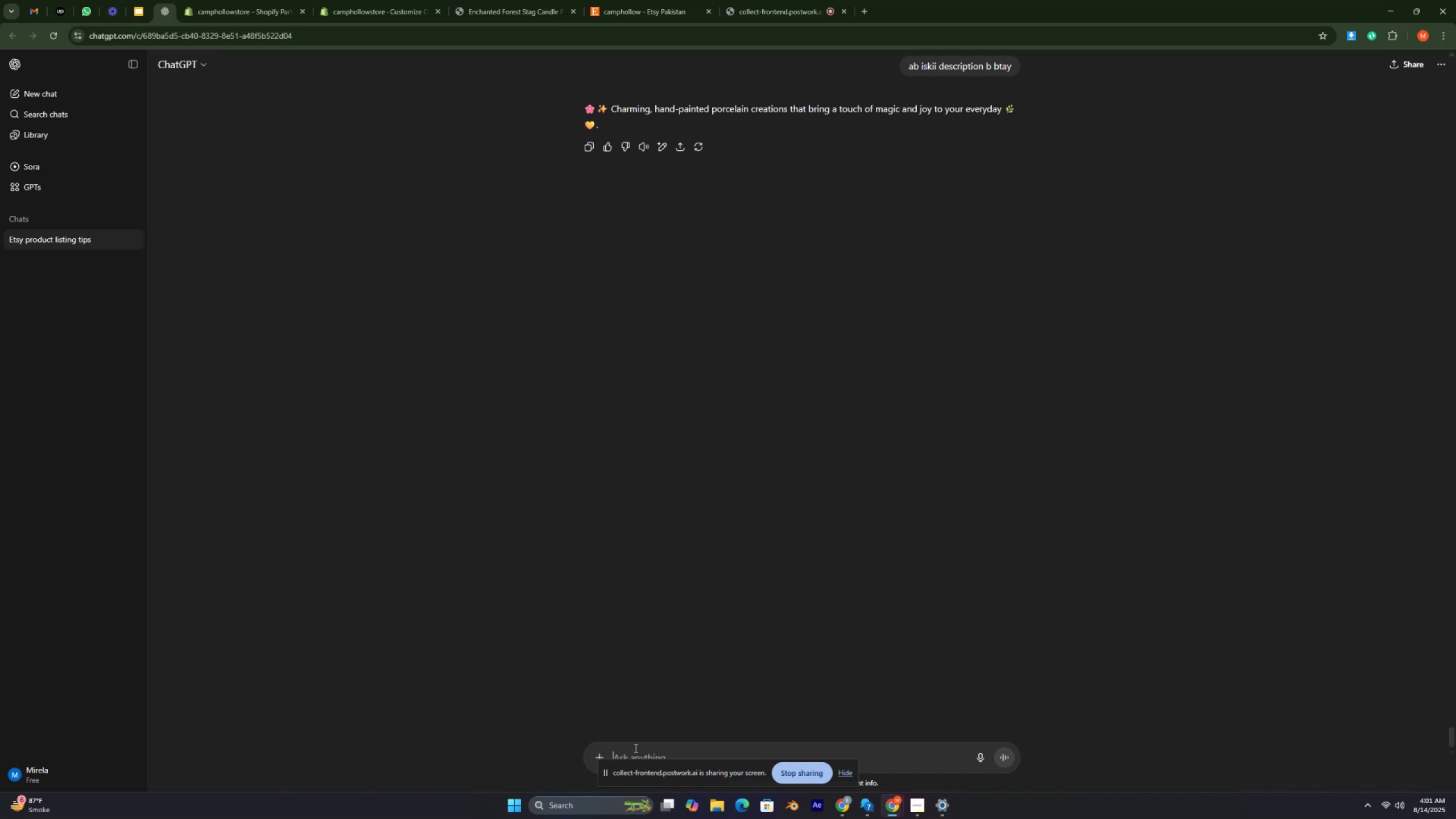 
type(row sectiom)
key(Backspace)
type(n )
 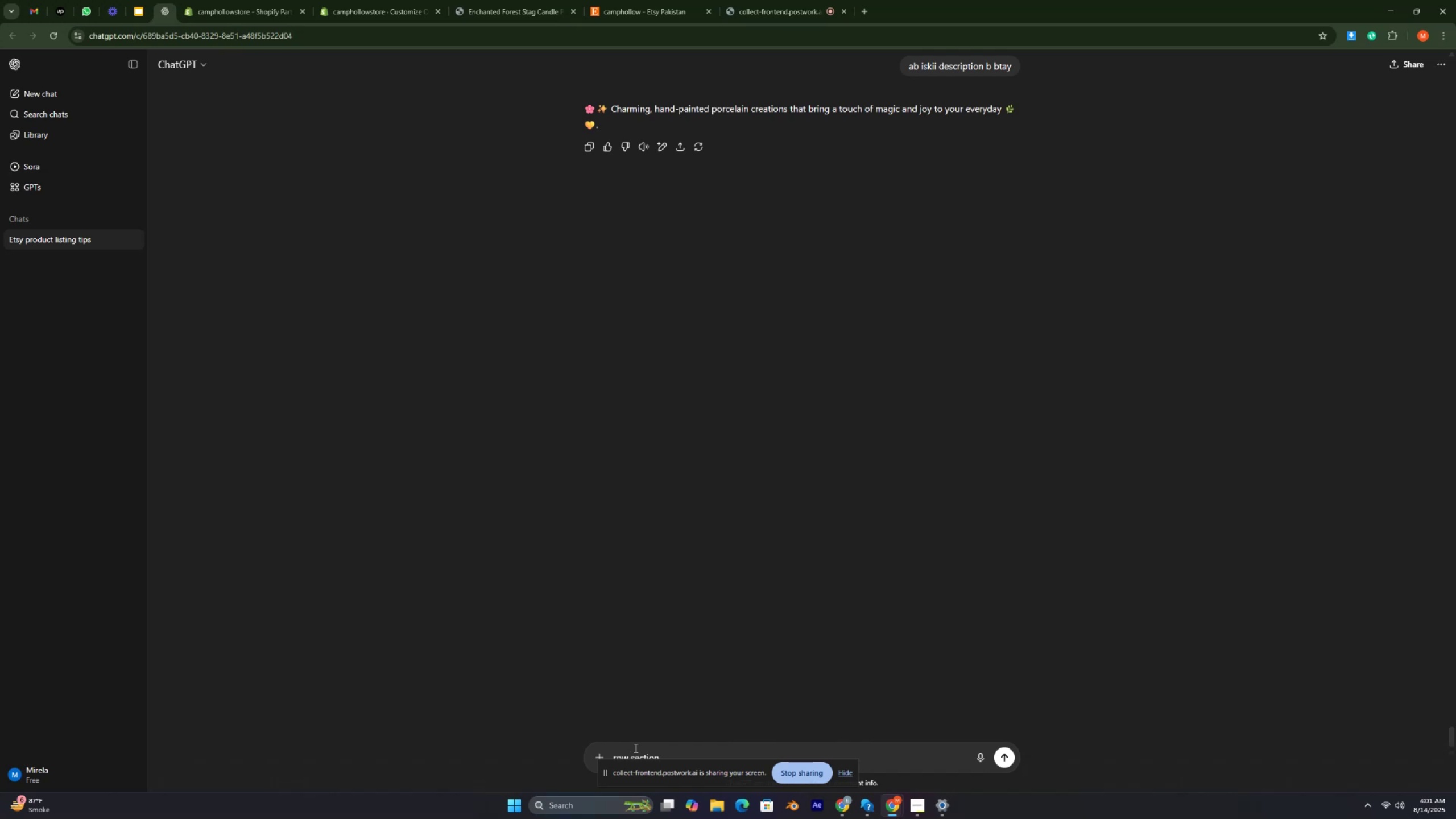 
wait(6.56)
 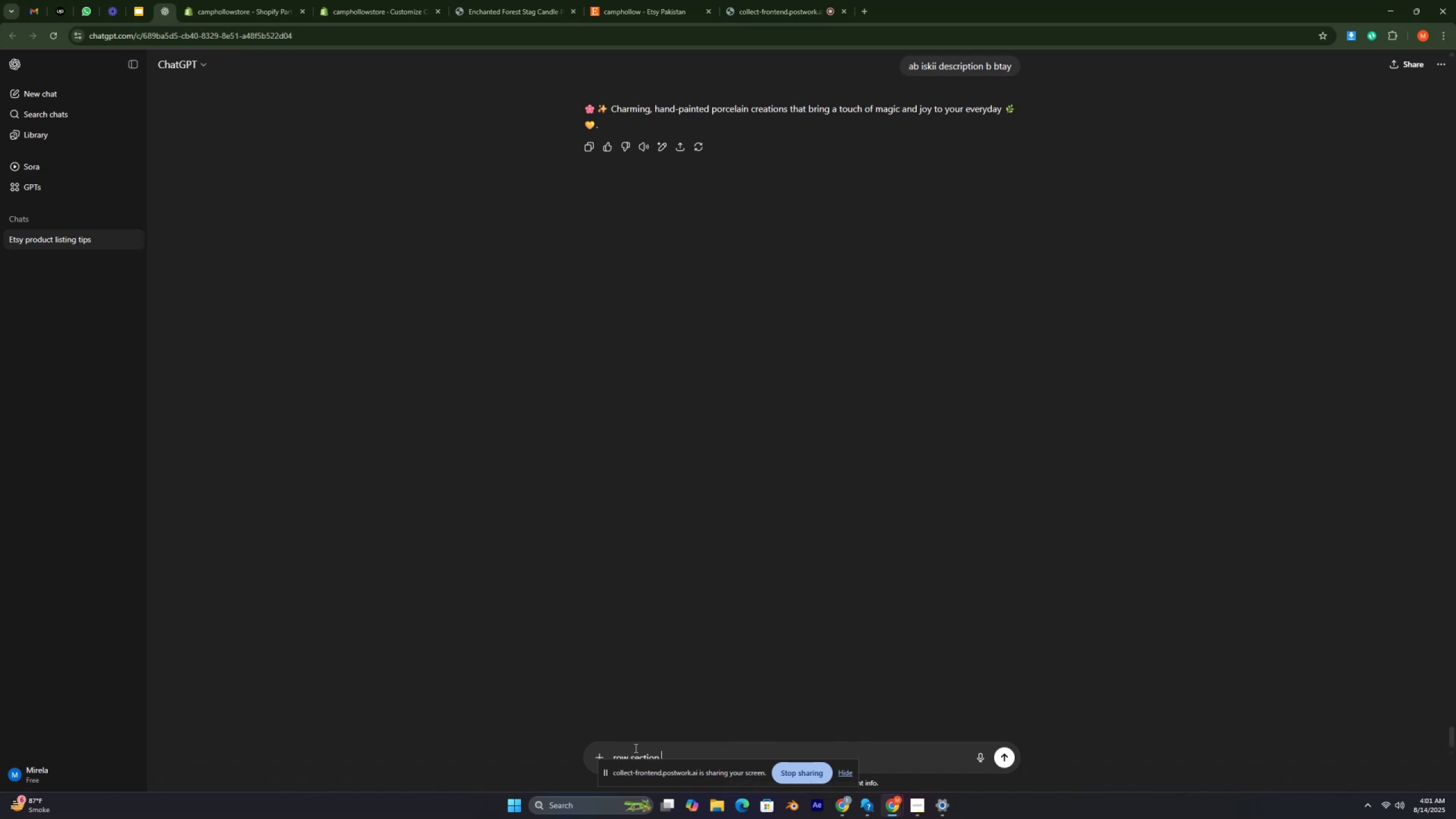 
type(ki heading )
 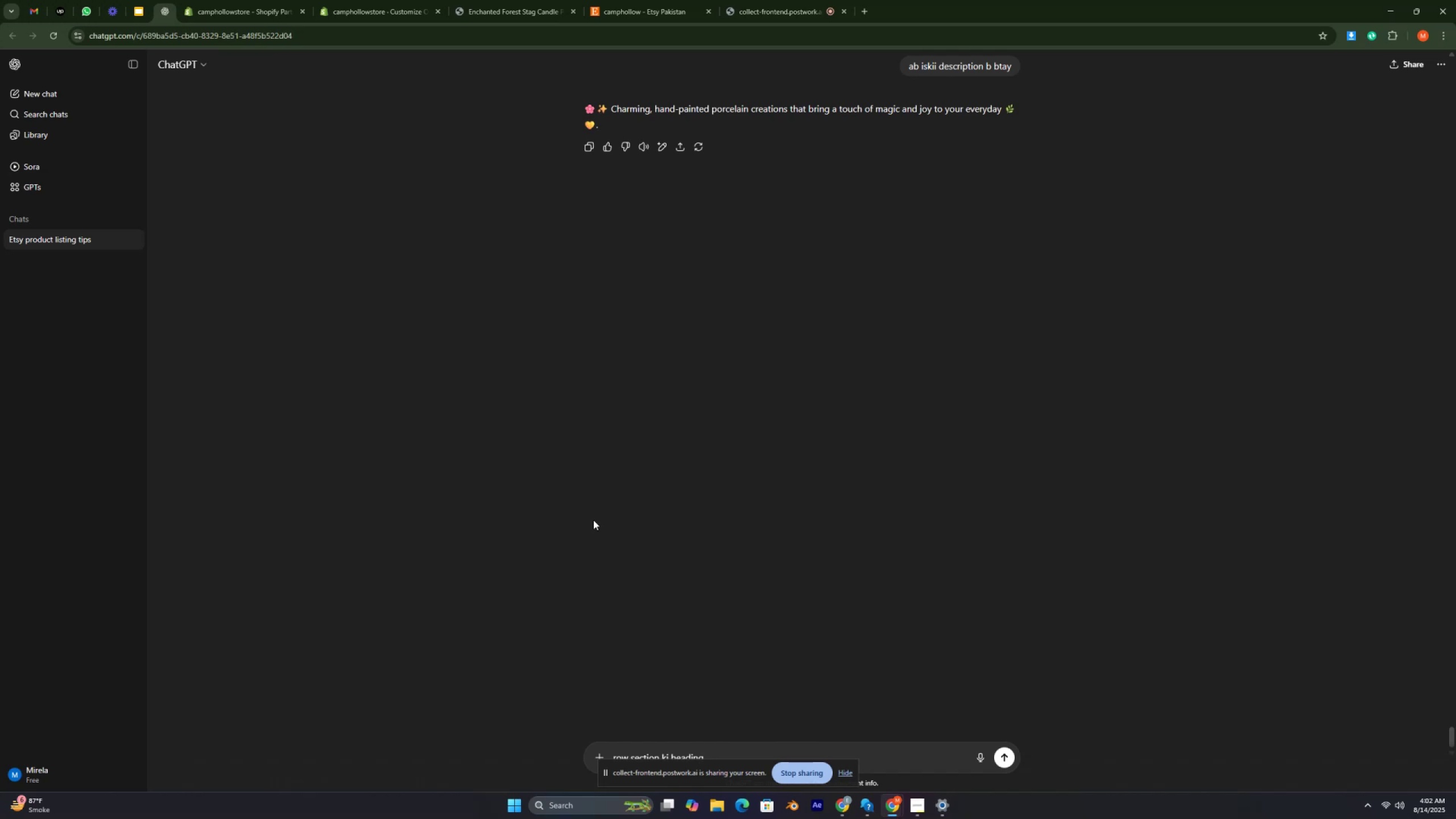 
wait(52.64)
 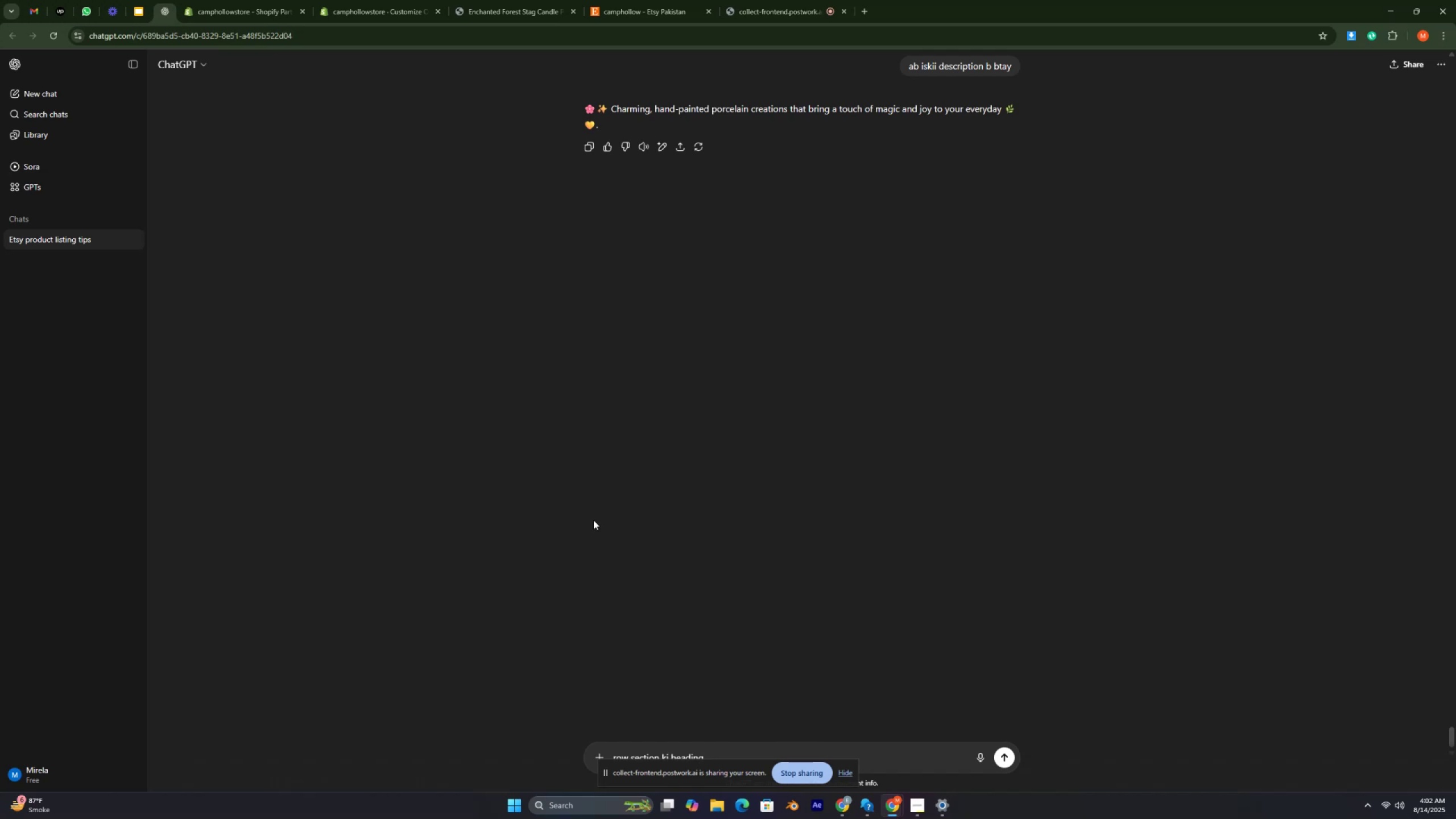 
type( btay)
 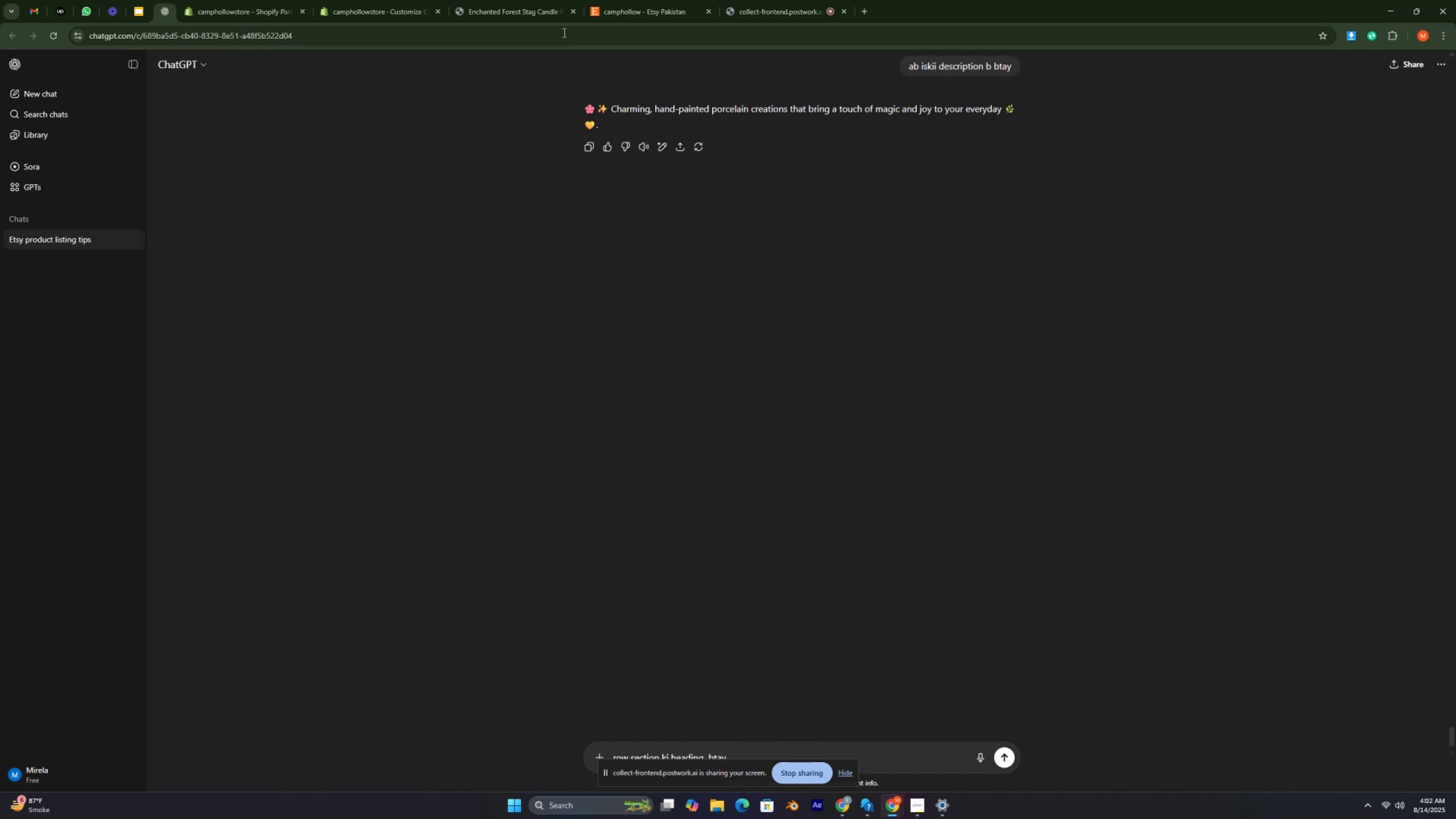 
wait(6.65)
 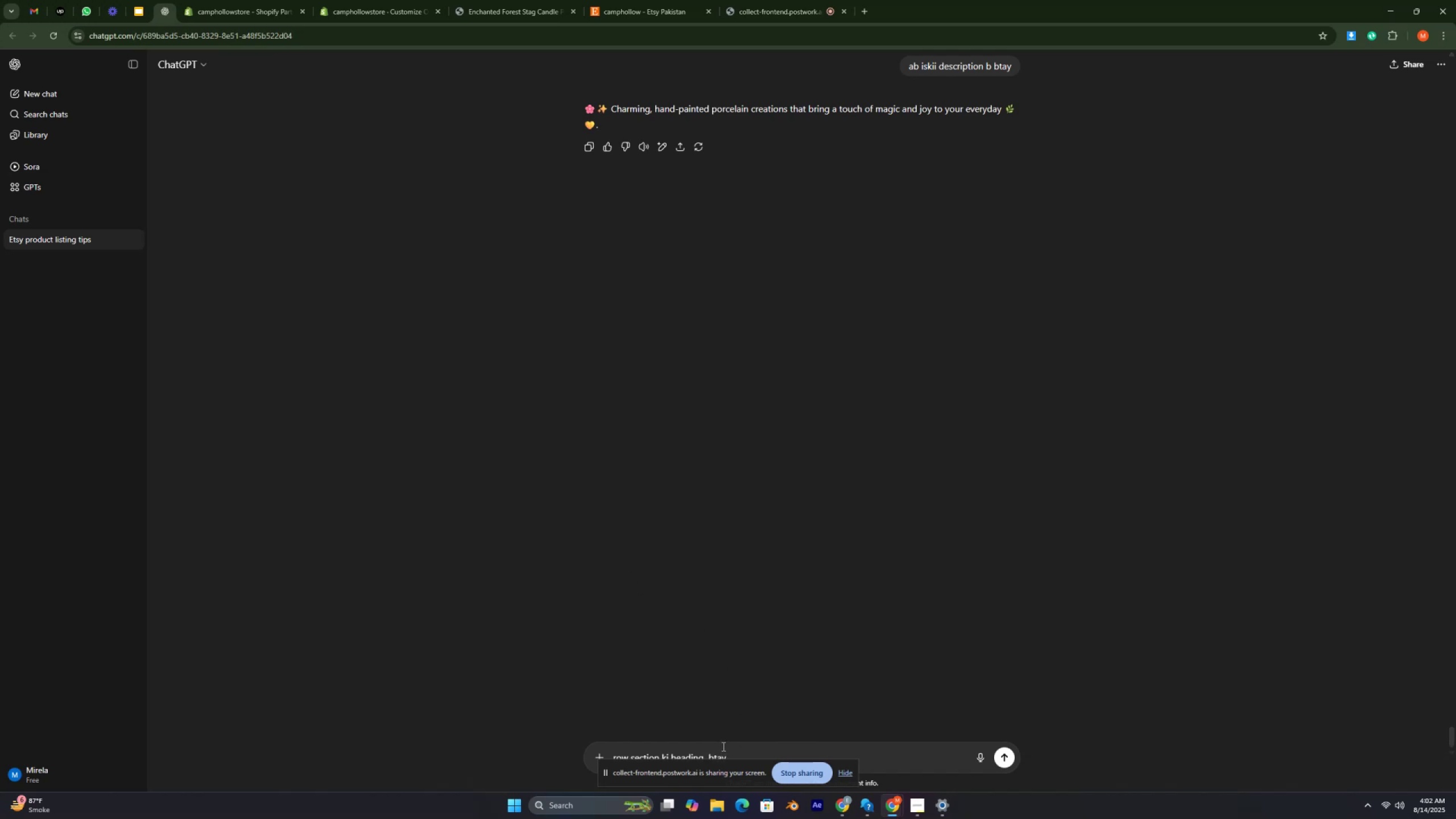 
left_click([350, 14])
 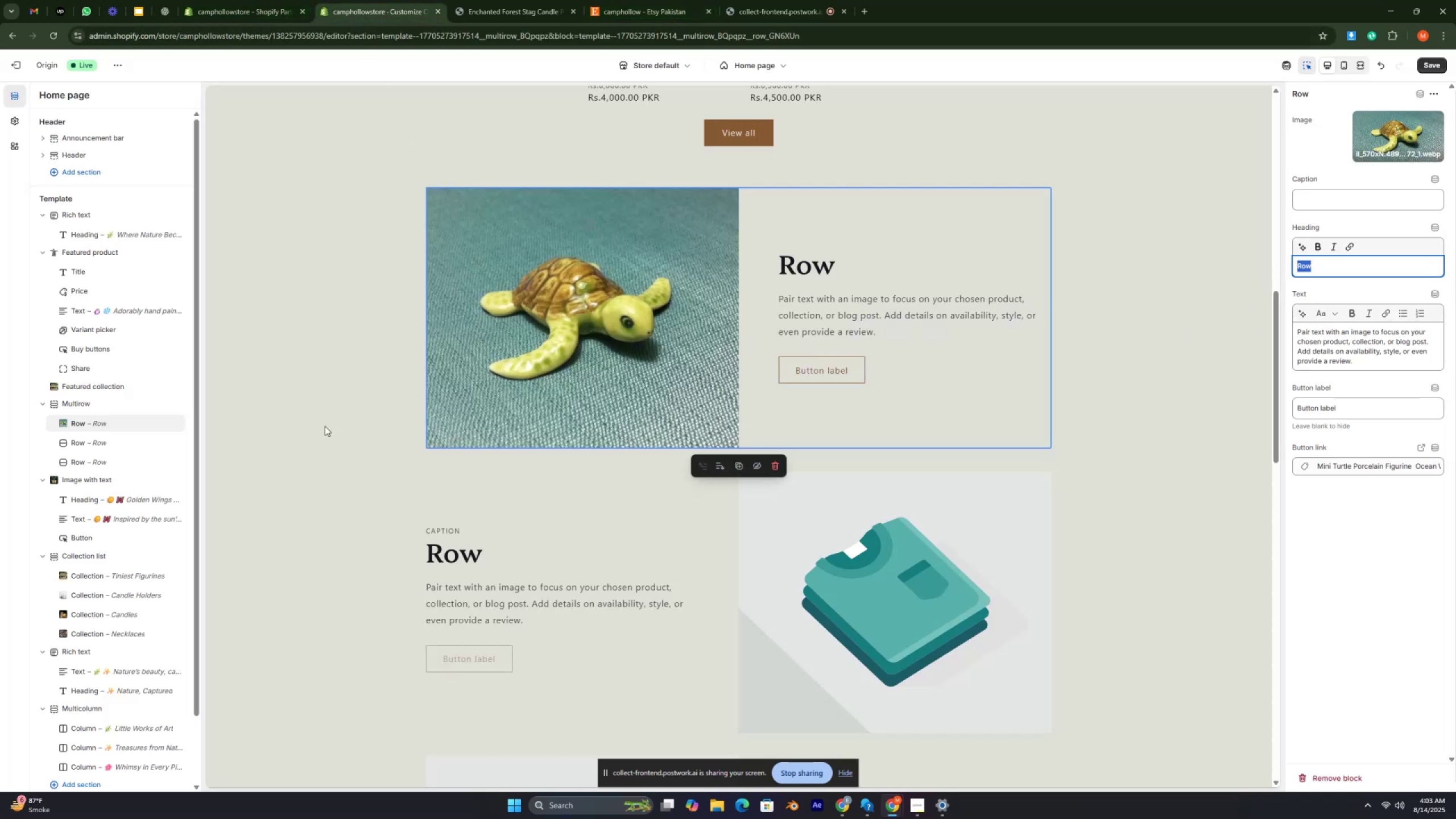 
wait(11.17)
 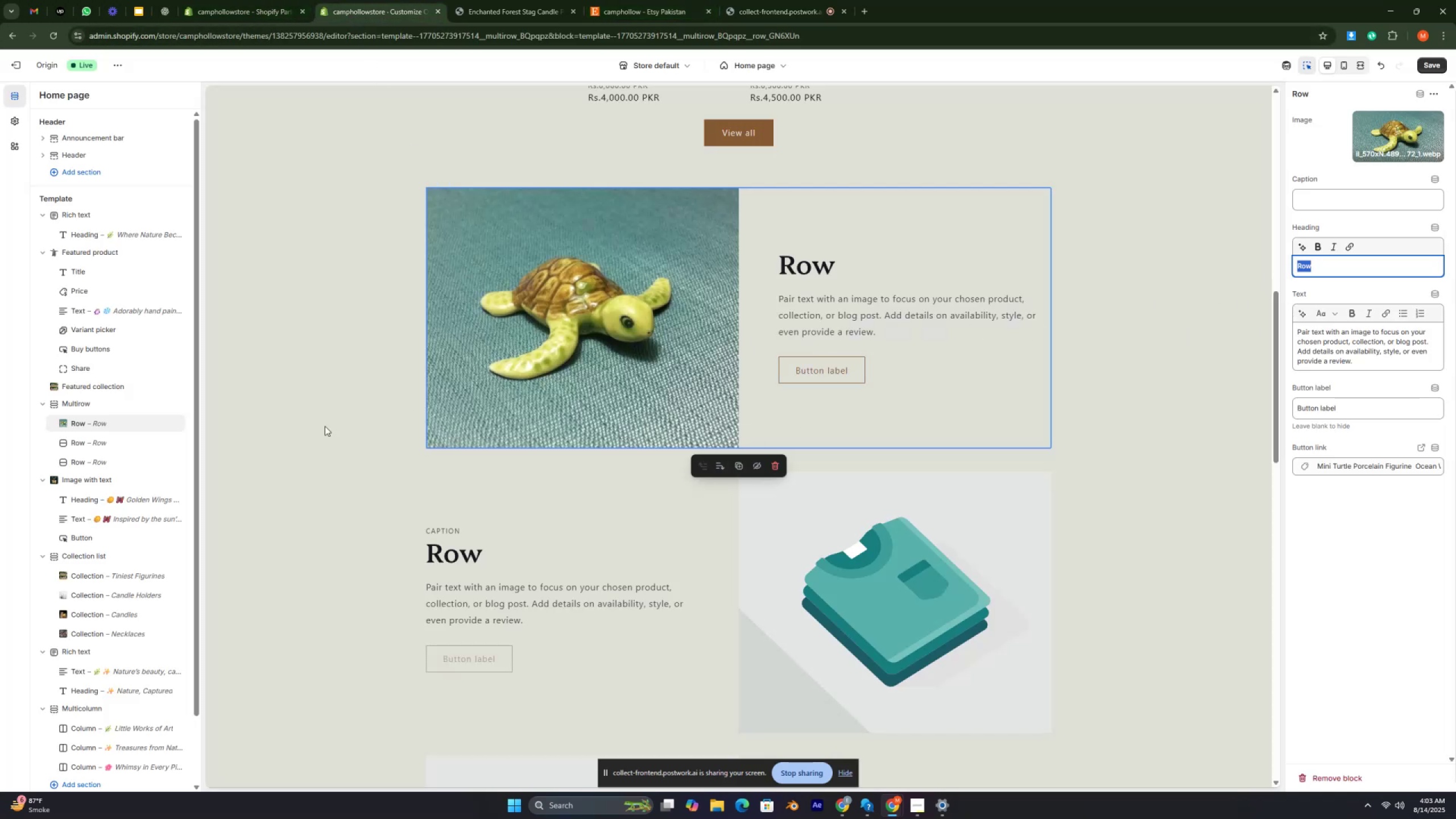 
left_click_drag(start_coordinate=[1317, 468], to_coordinate=[1426, 463])
 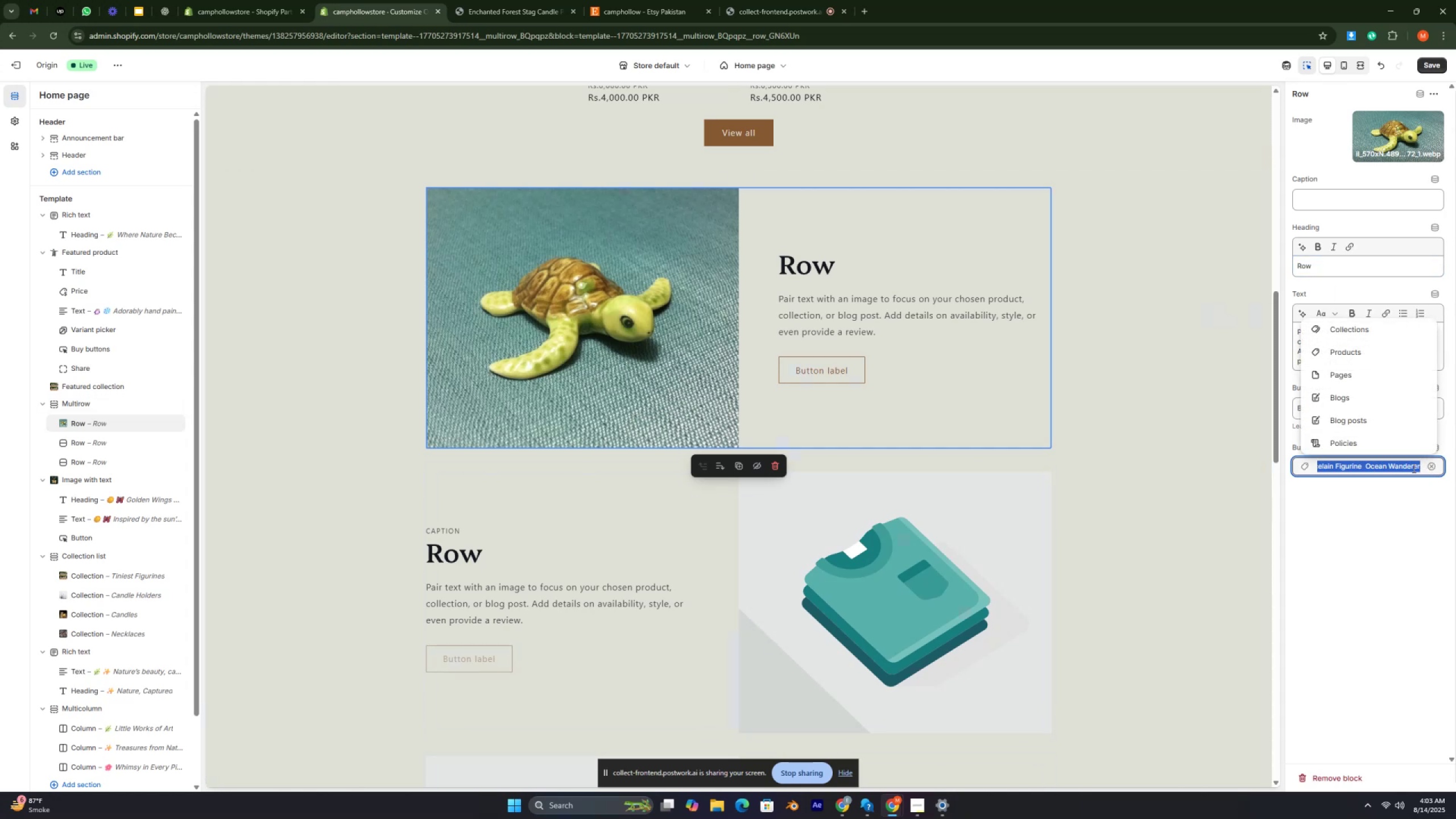 
key(Control+C)
 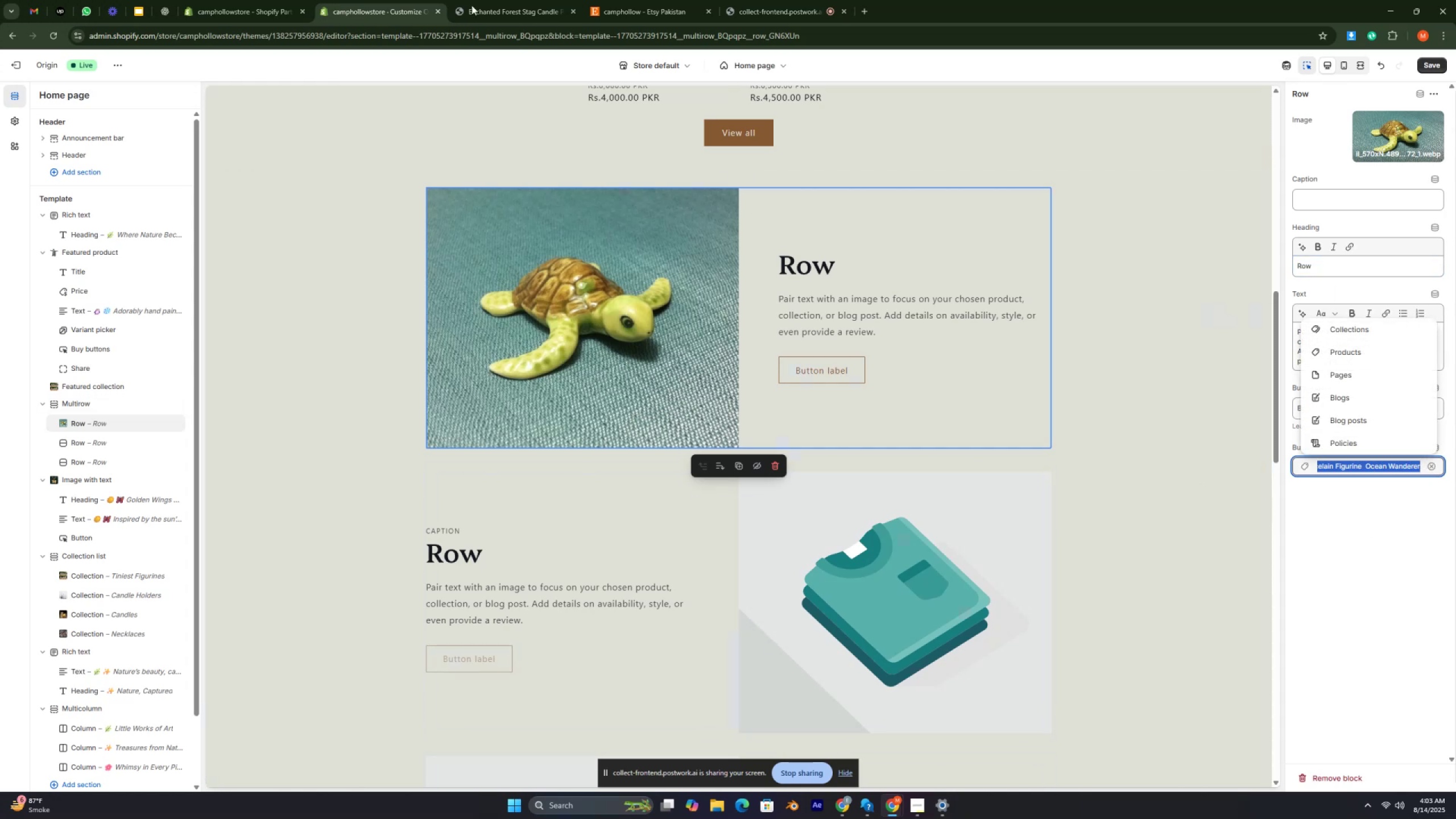 
left_click([801, 301])
 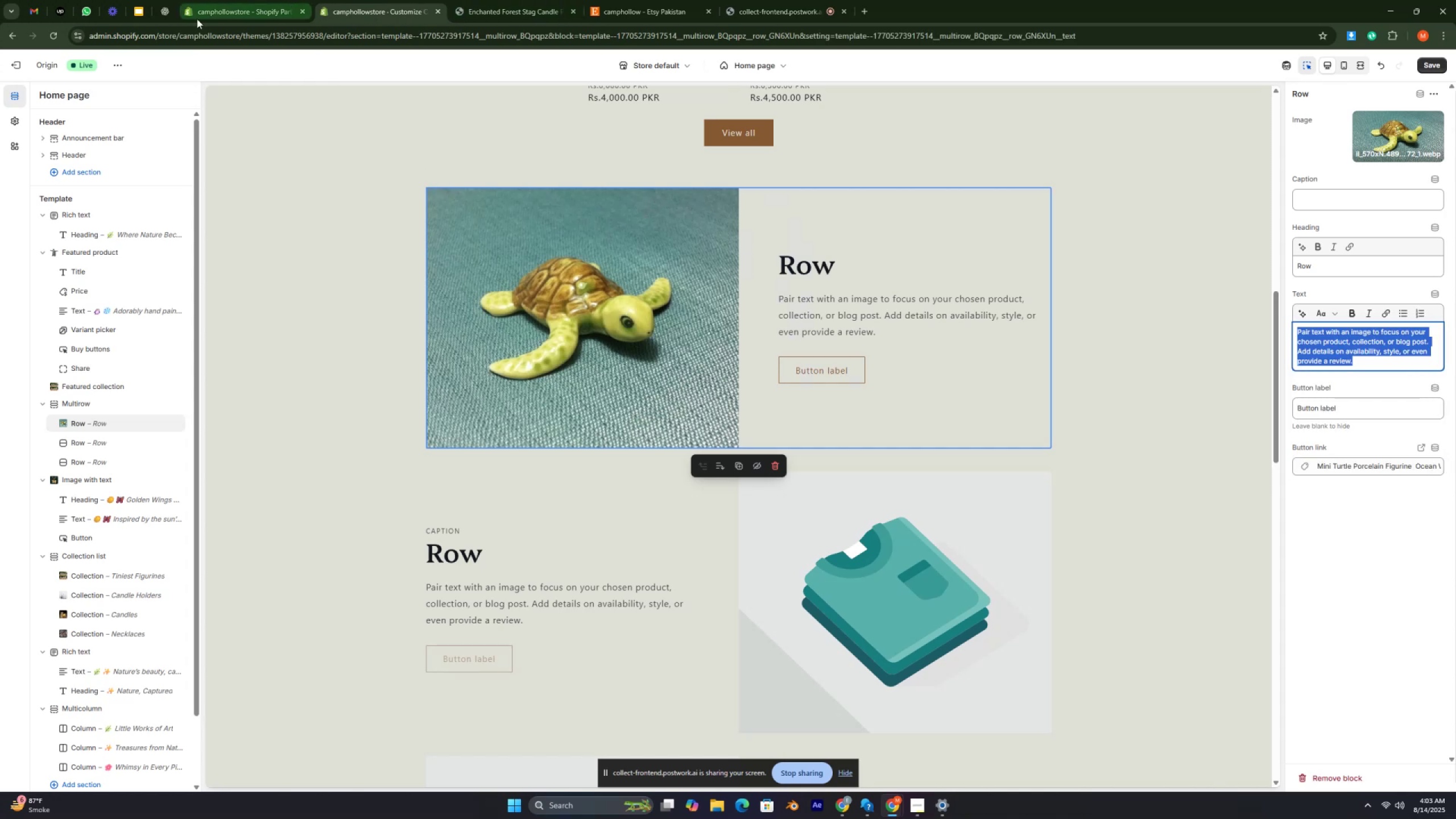 
left_click([168, 6])
 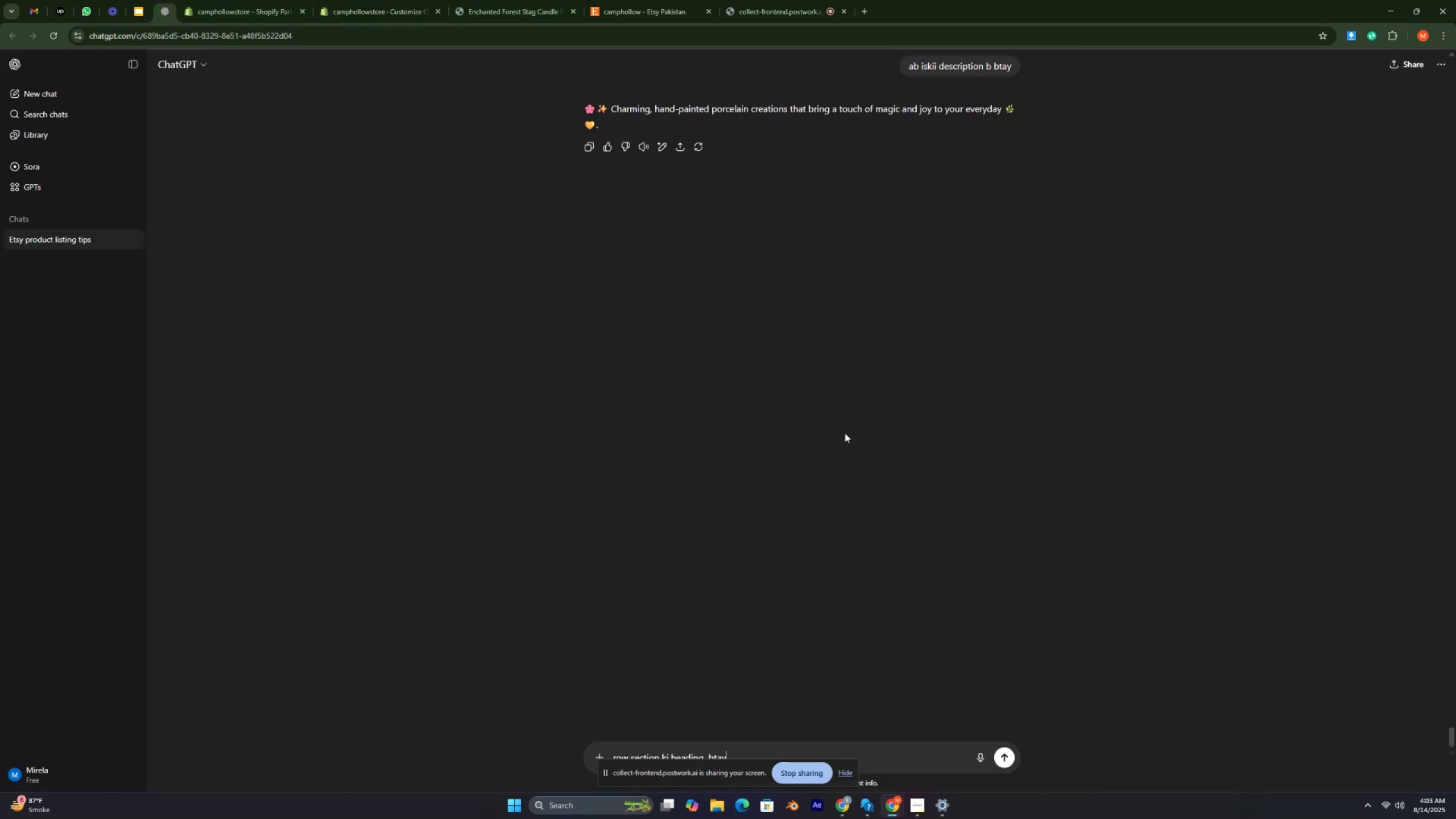 
key(Space)
 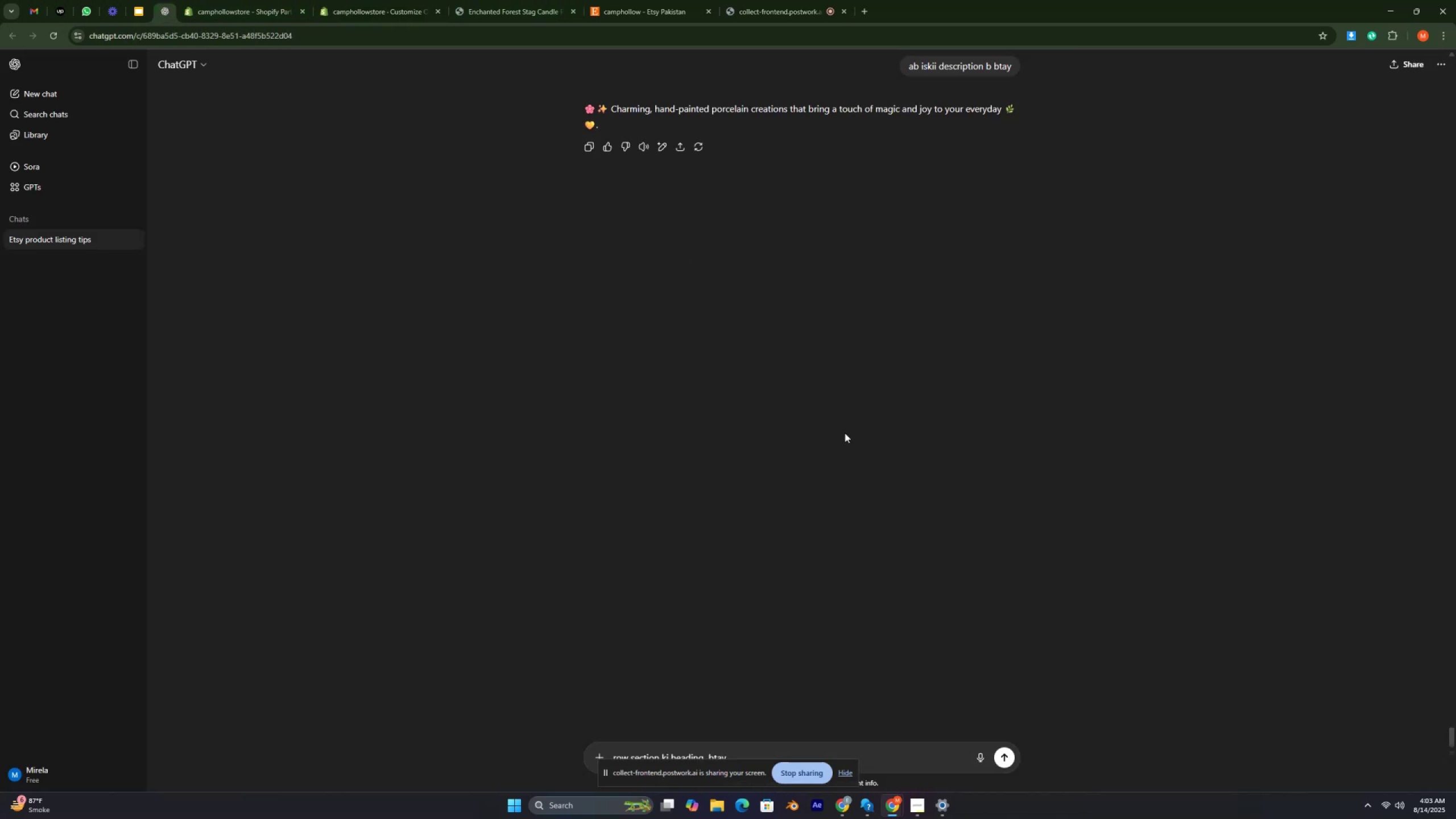 
hold_key(key=ShiftLeft, duration=1.1)
 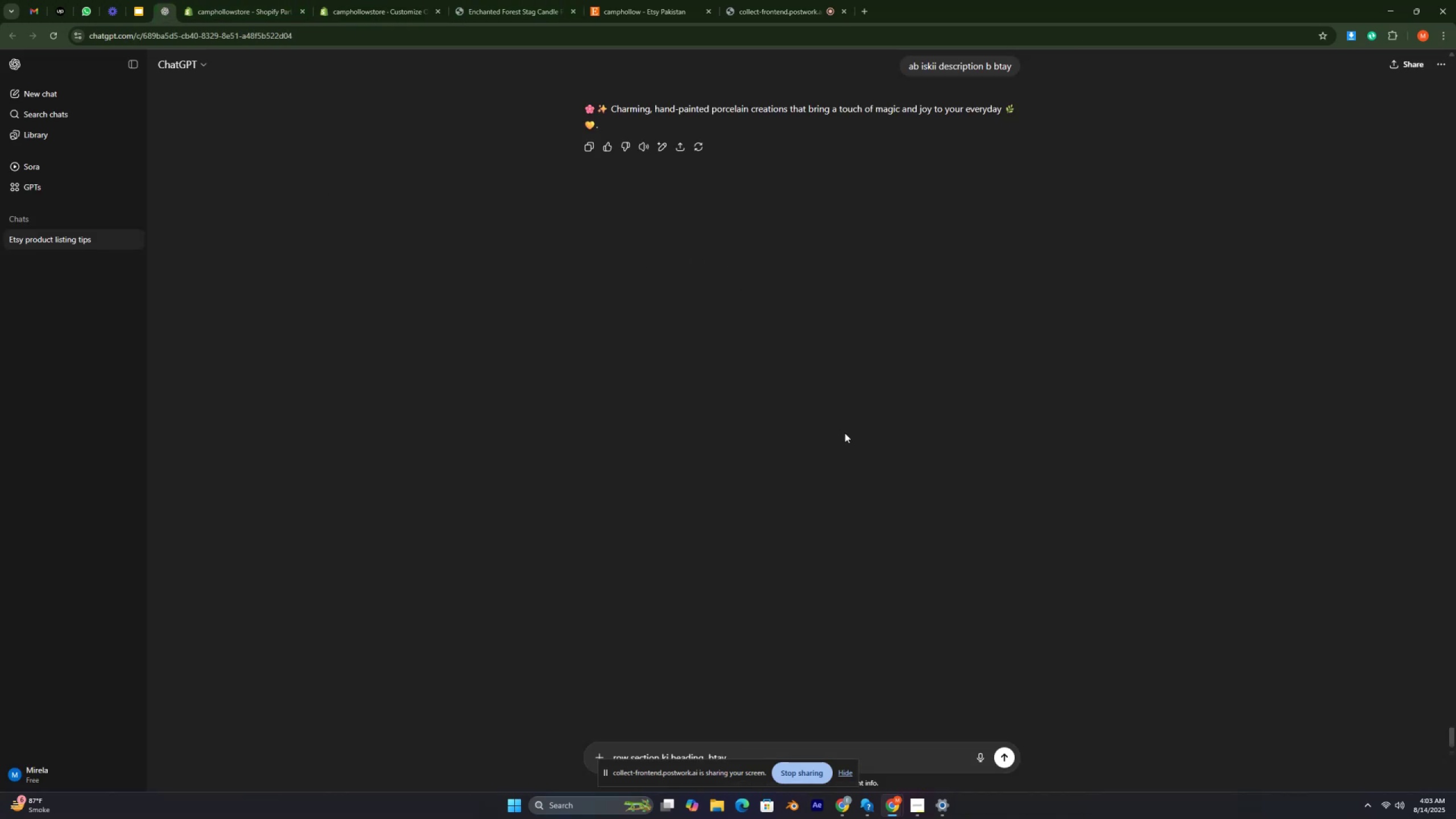 
key(Shift+Semicolon)
 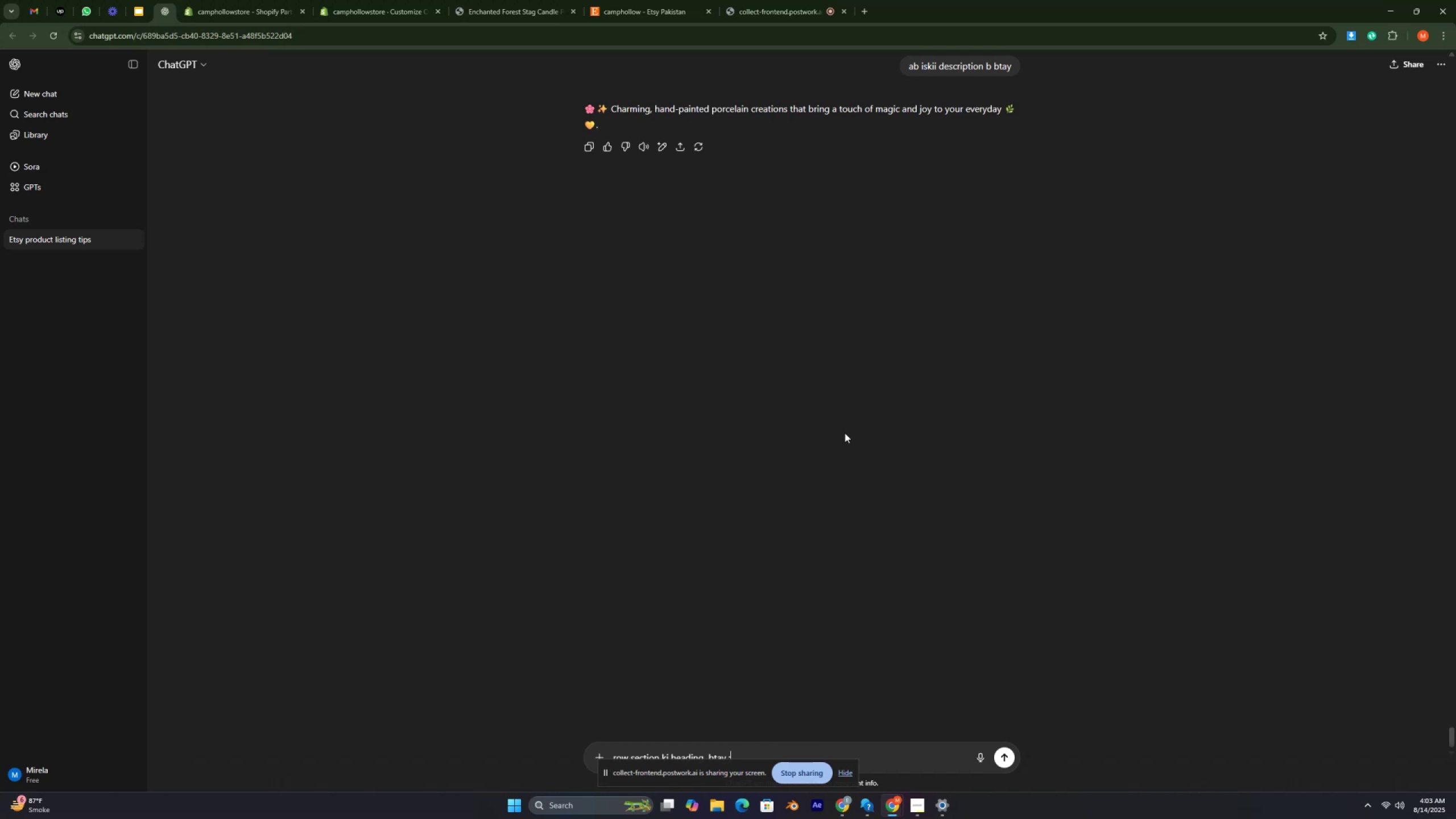 
key(Backspace)
 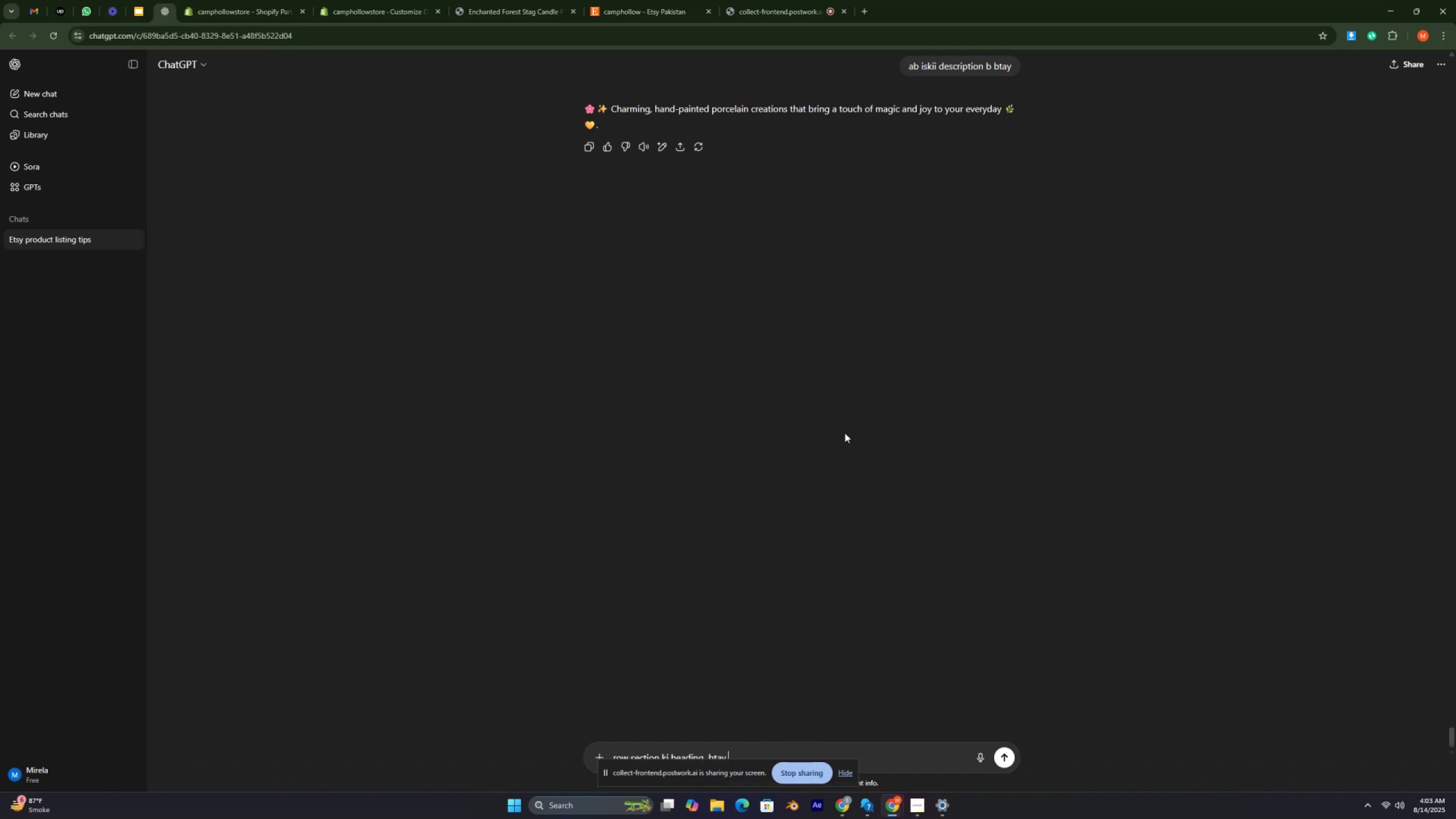 
key(Shift+Quote)
 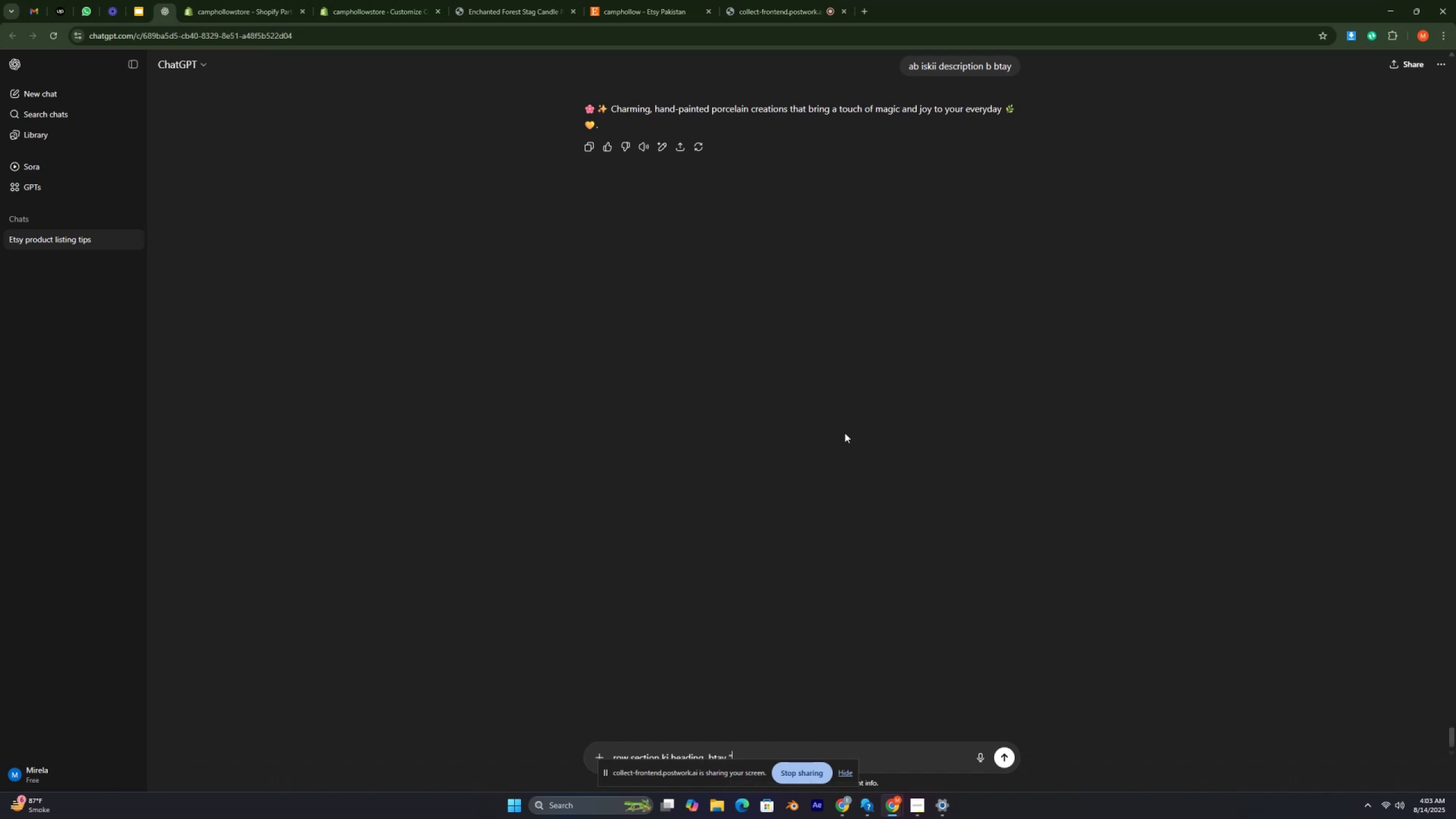 
key(Control+V)
 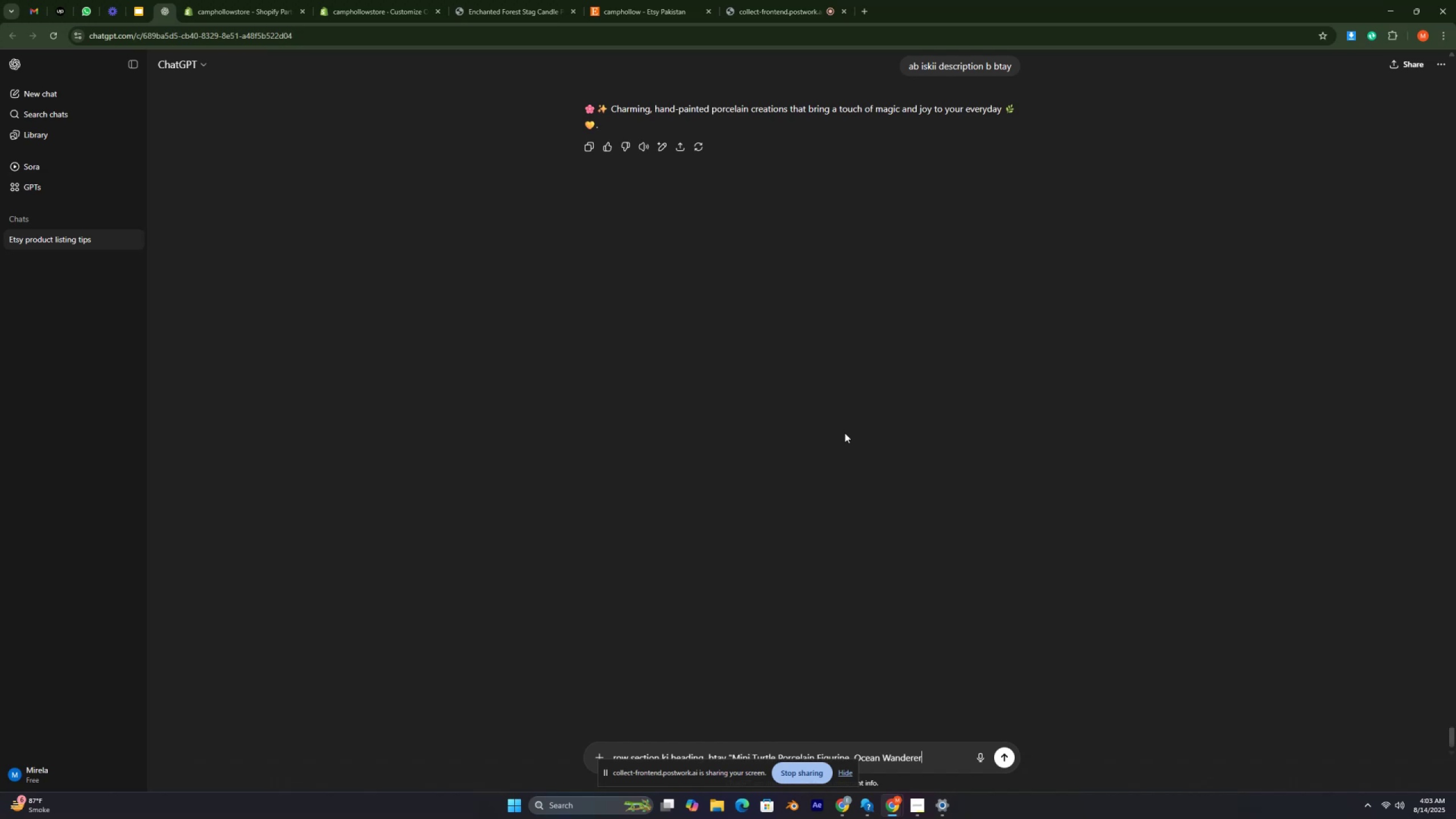 
key(Shift+Quote)
 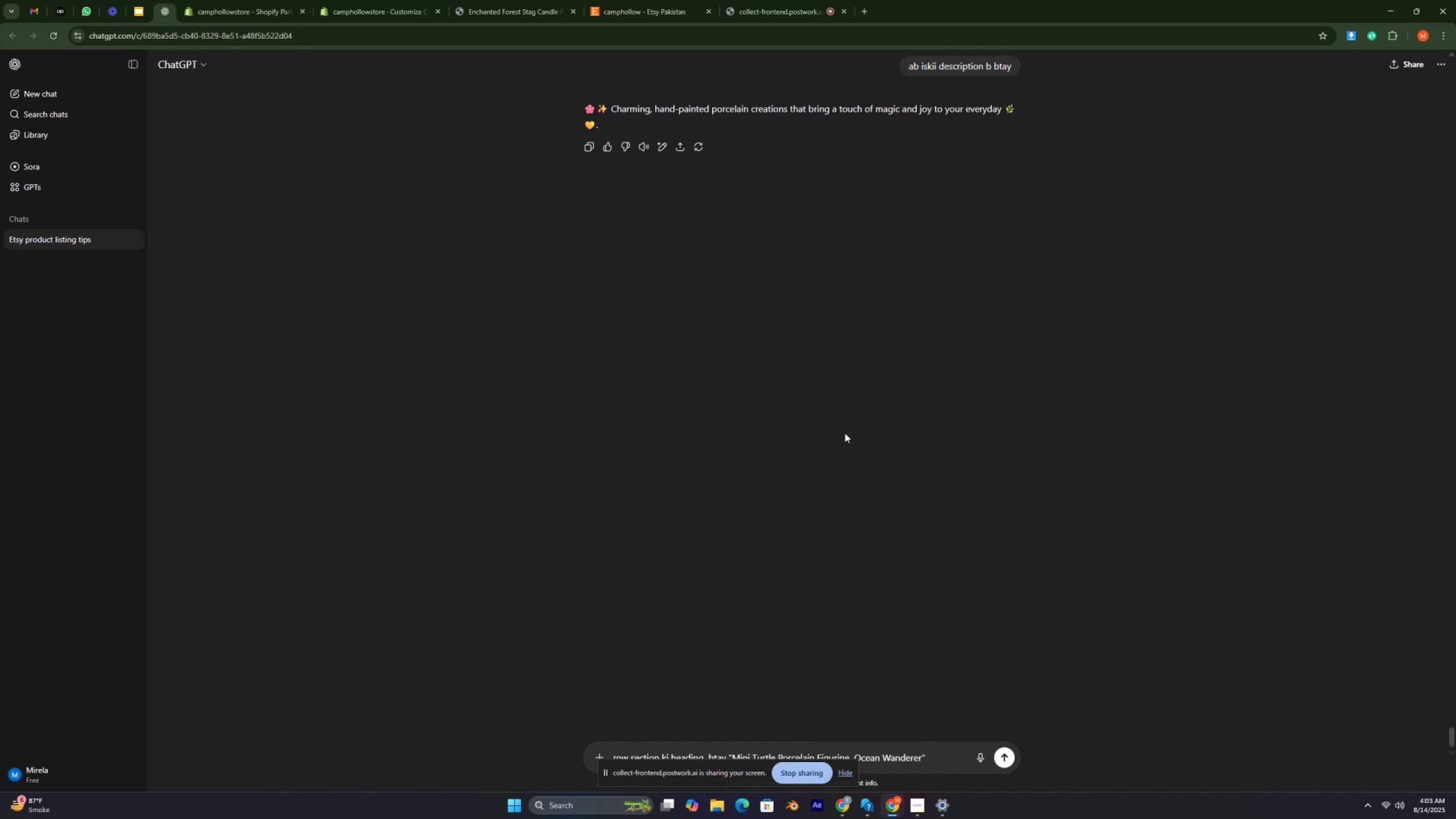 
scroll: coordinate [816, 408], scroll_direction: down, amount: 2.0
 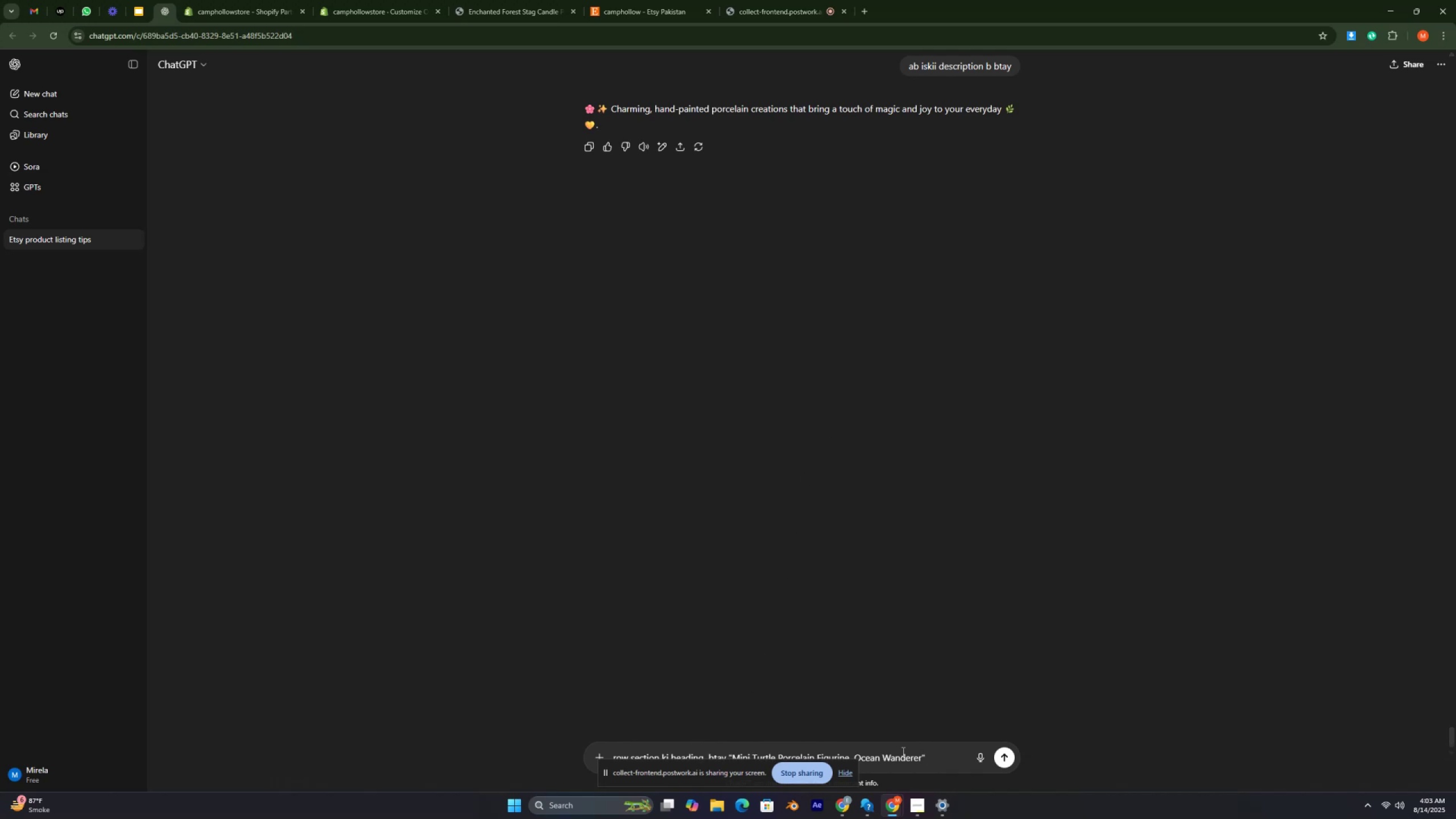 
type( yh product ha)
 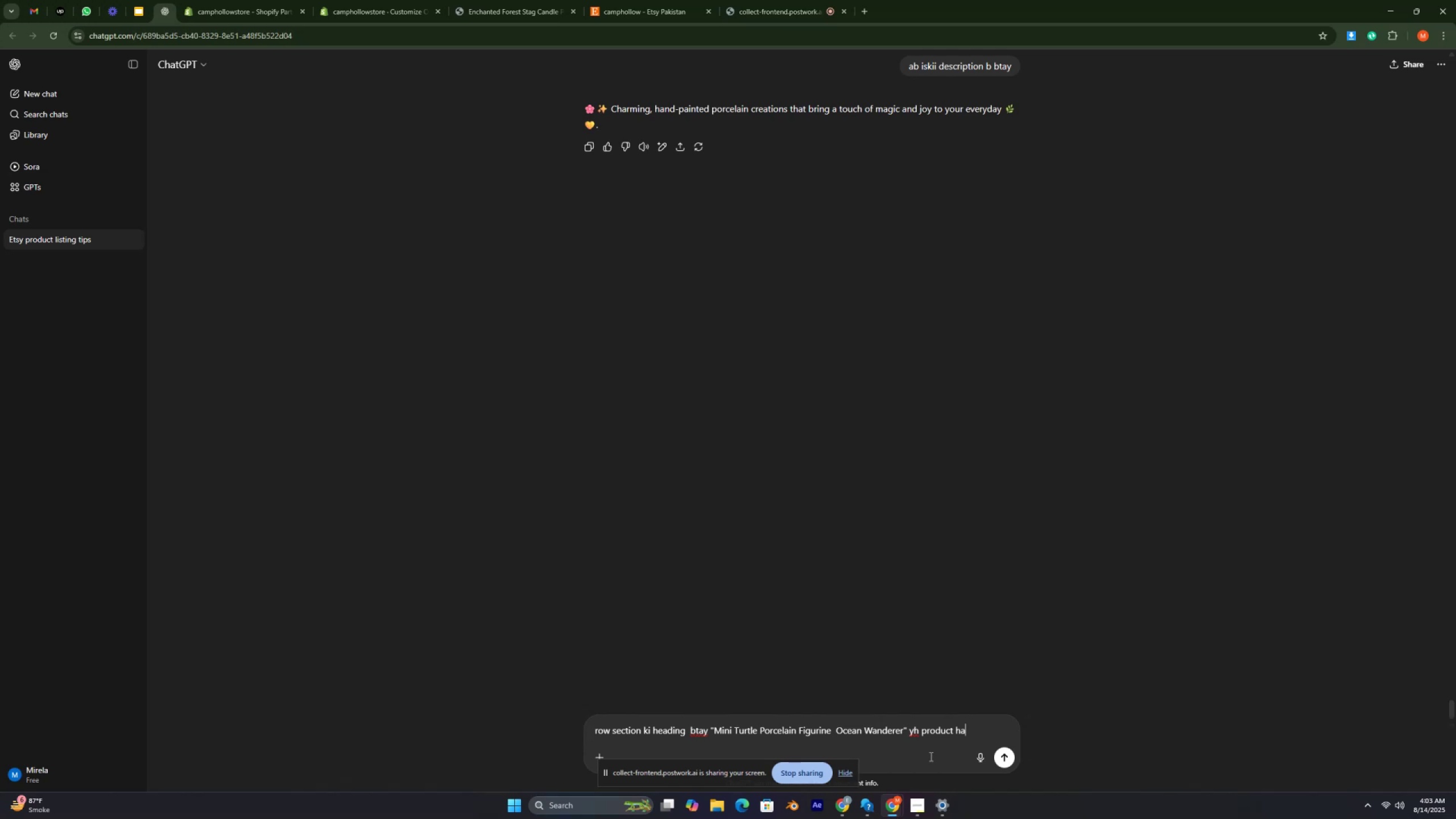 
key(Enter)
 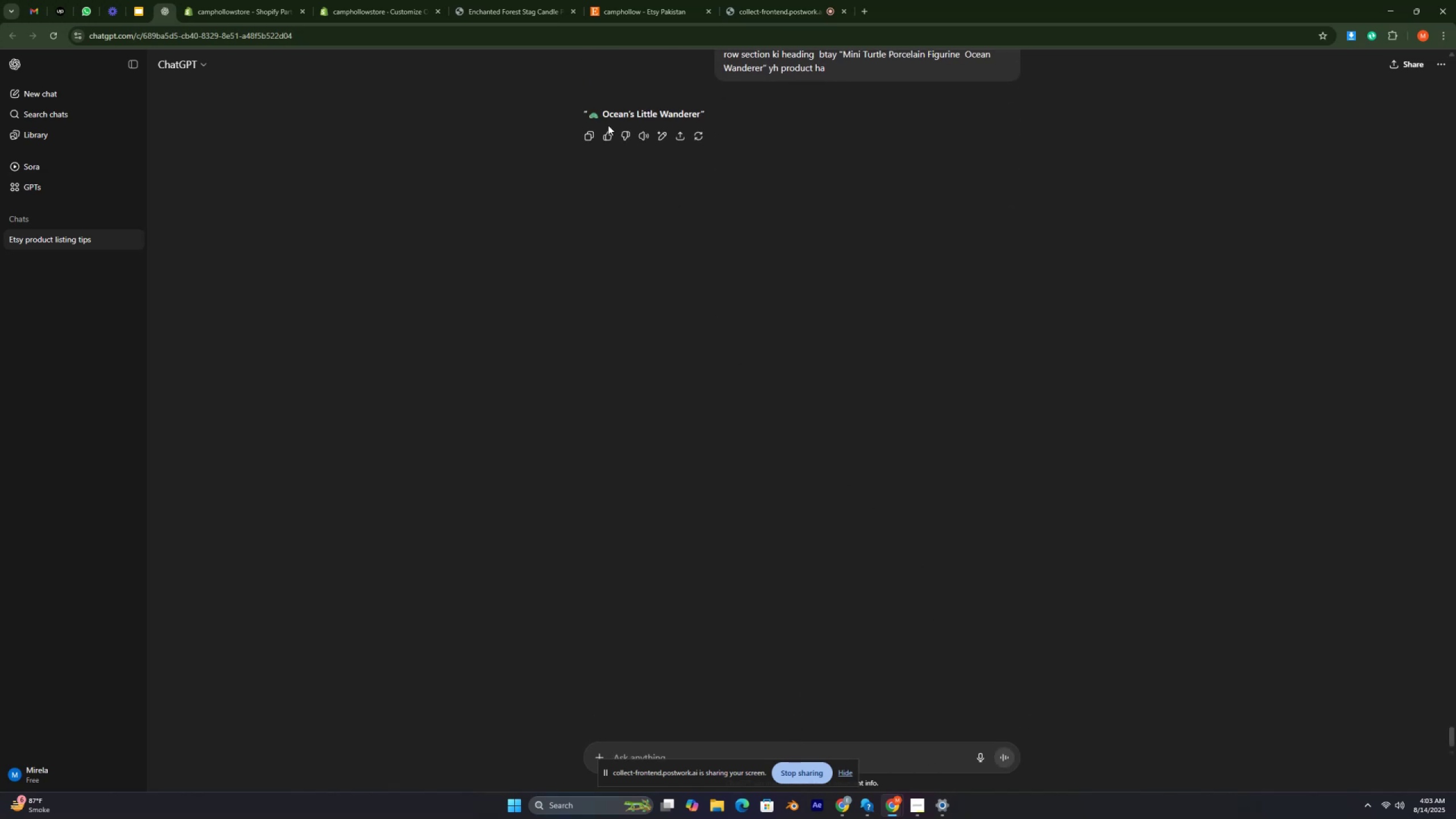 
wait(7.28)
 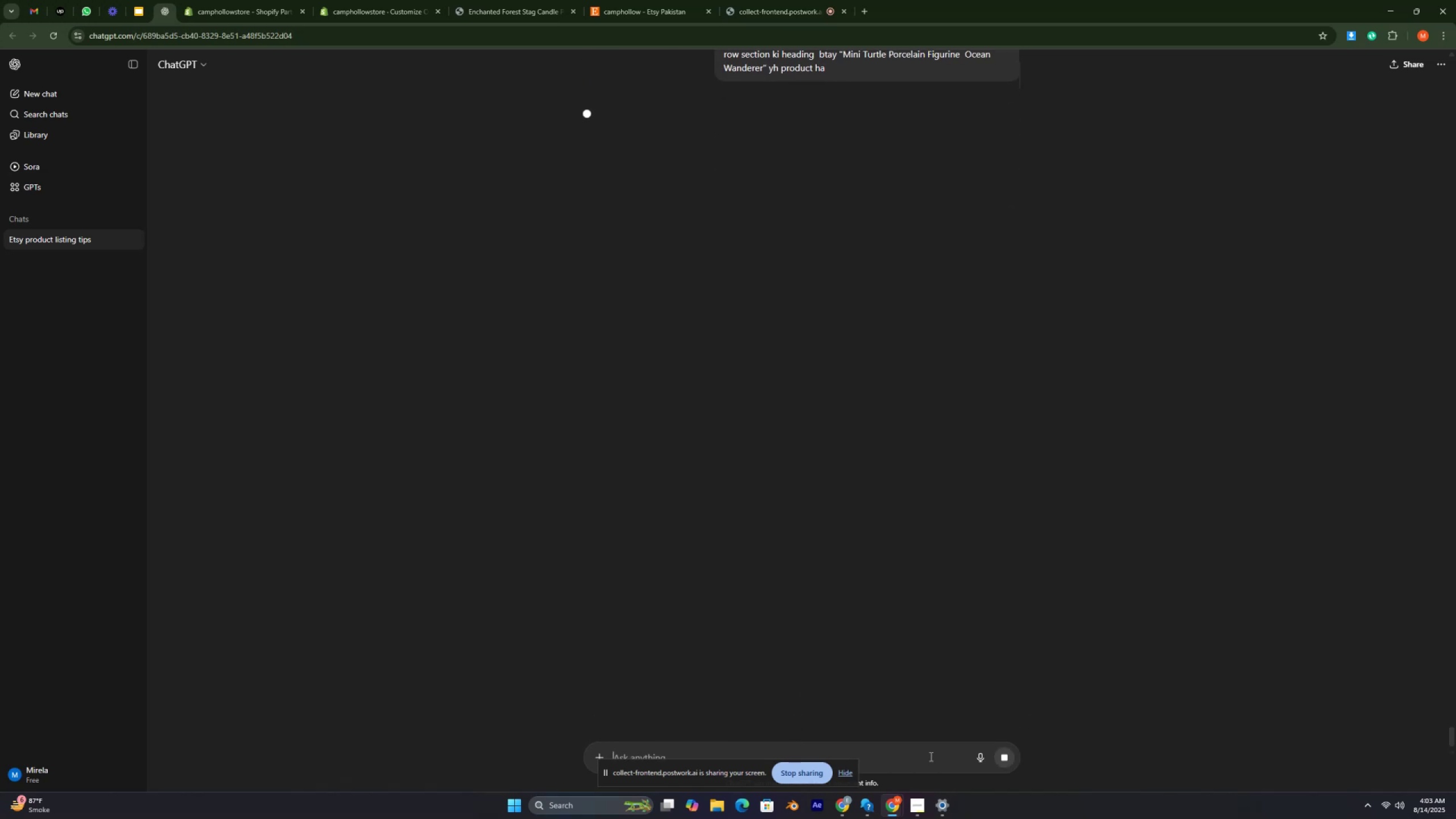 
left_click_drag(start_coordinate=[590, 114], to_coordinate=[700, 118])
 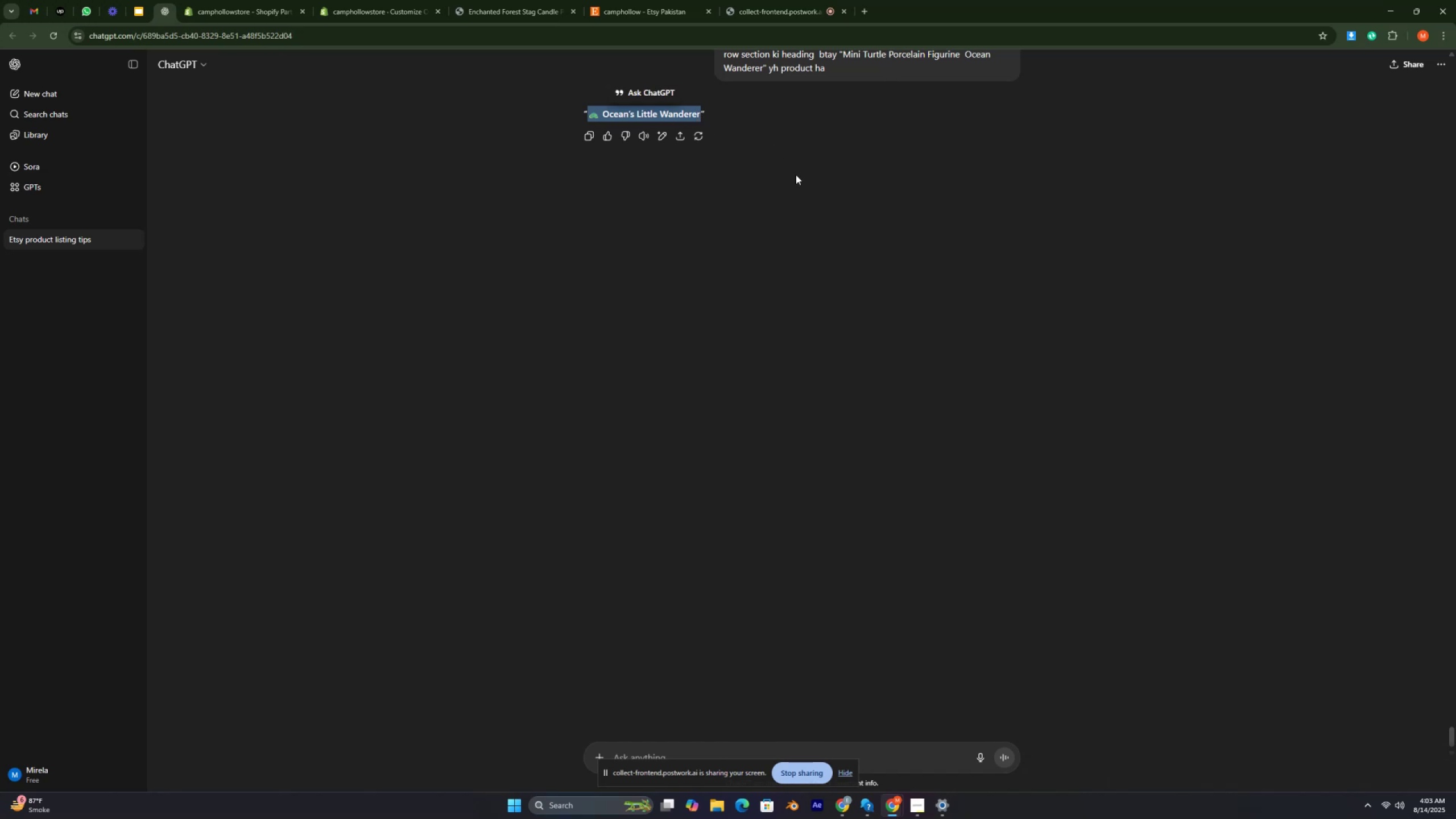 
key(Control+C)
 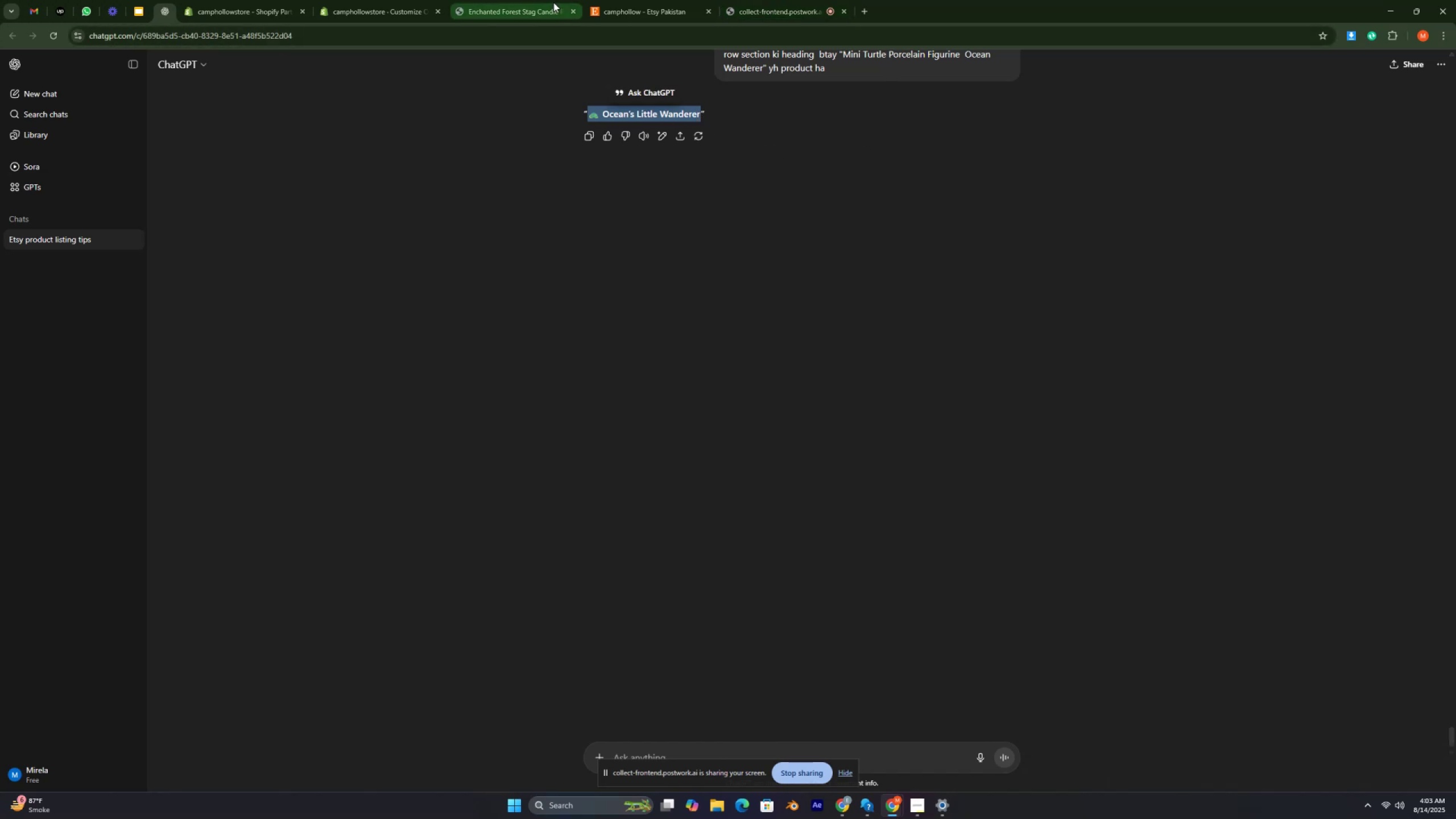 
mouse_move([541, 7])
 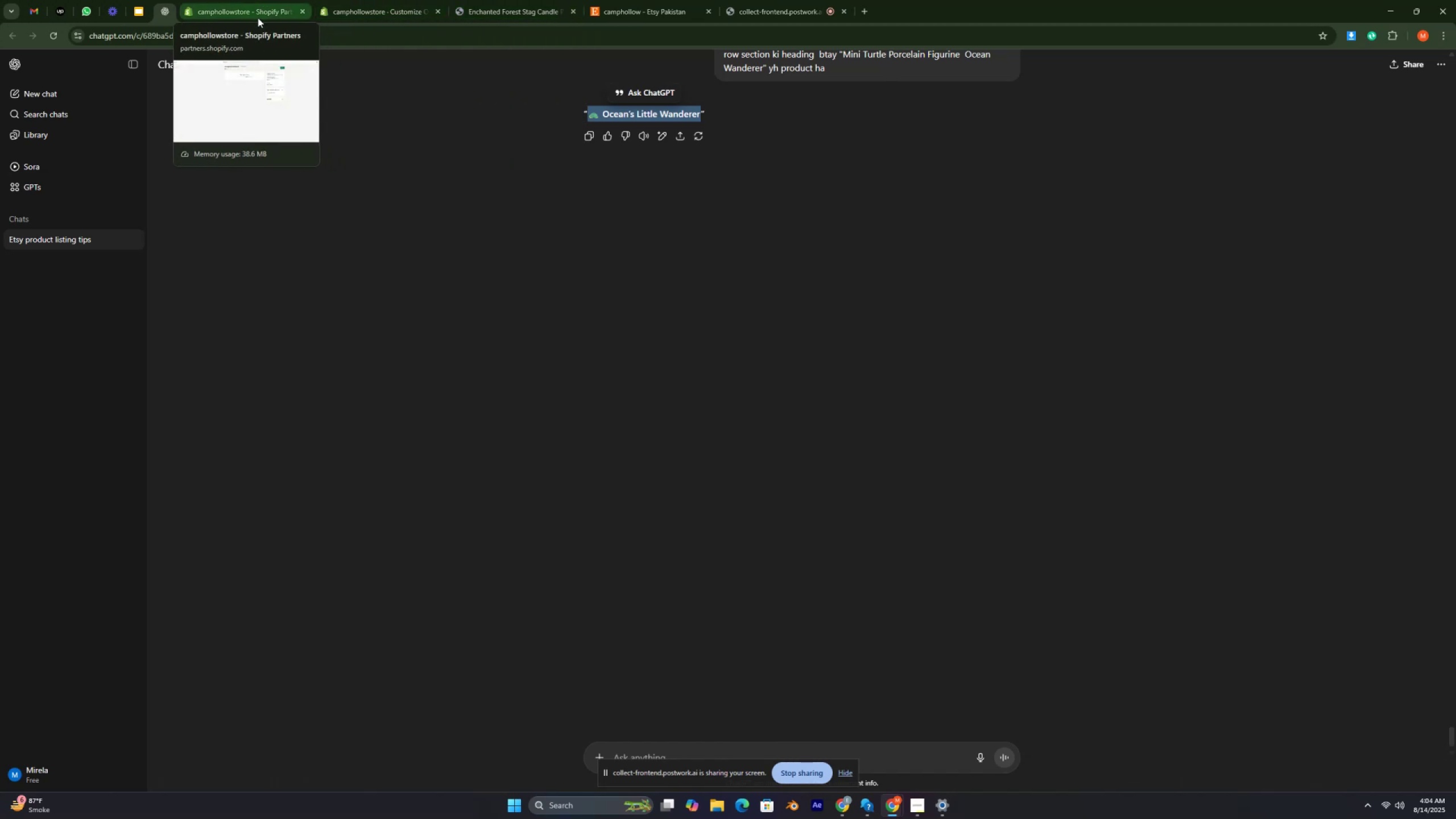 
left_click([367, 9])
 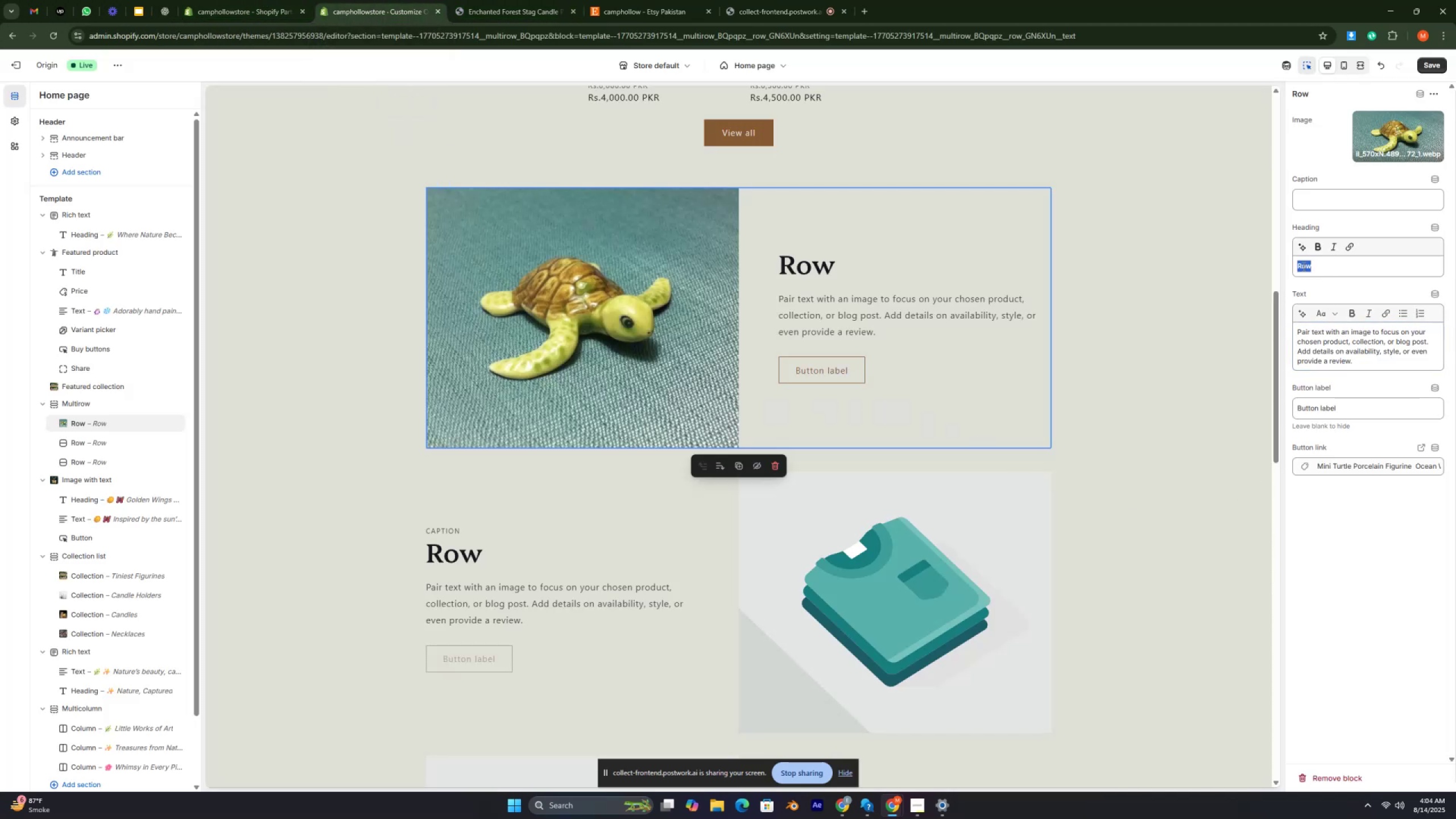 
key(Control+V)
 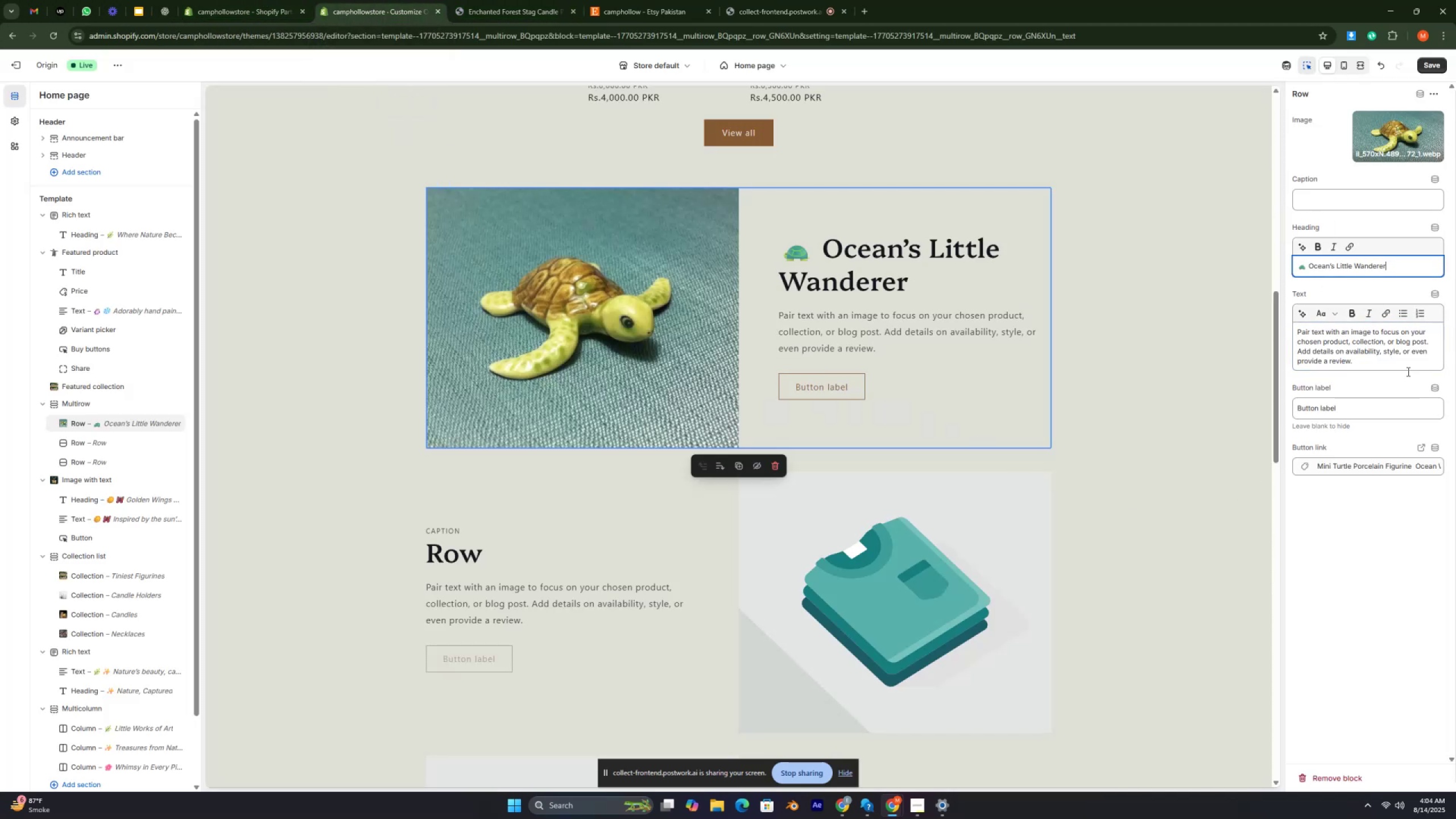 
double_click([1317, 352])
 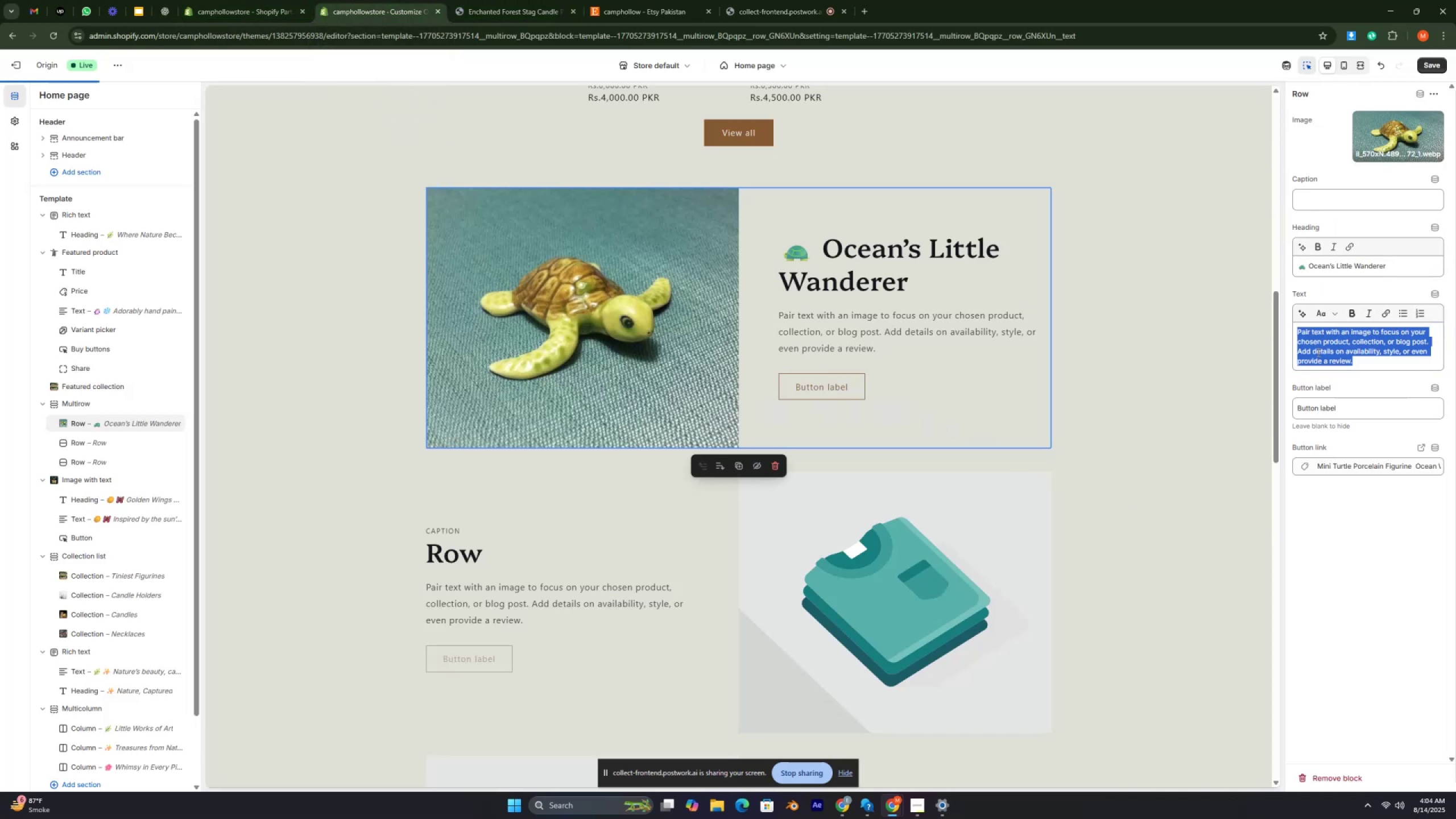 
triple_click([1317, 352])
 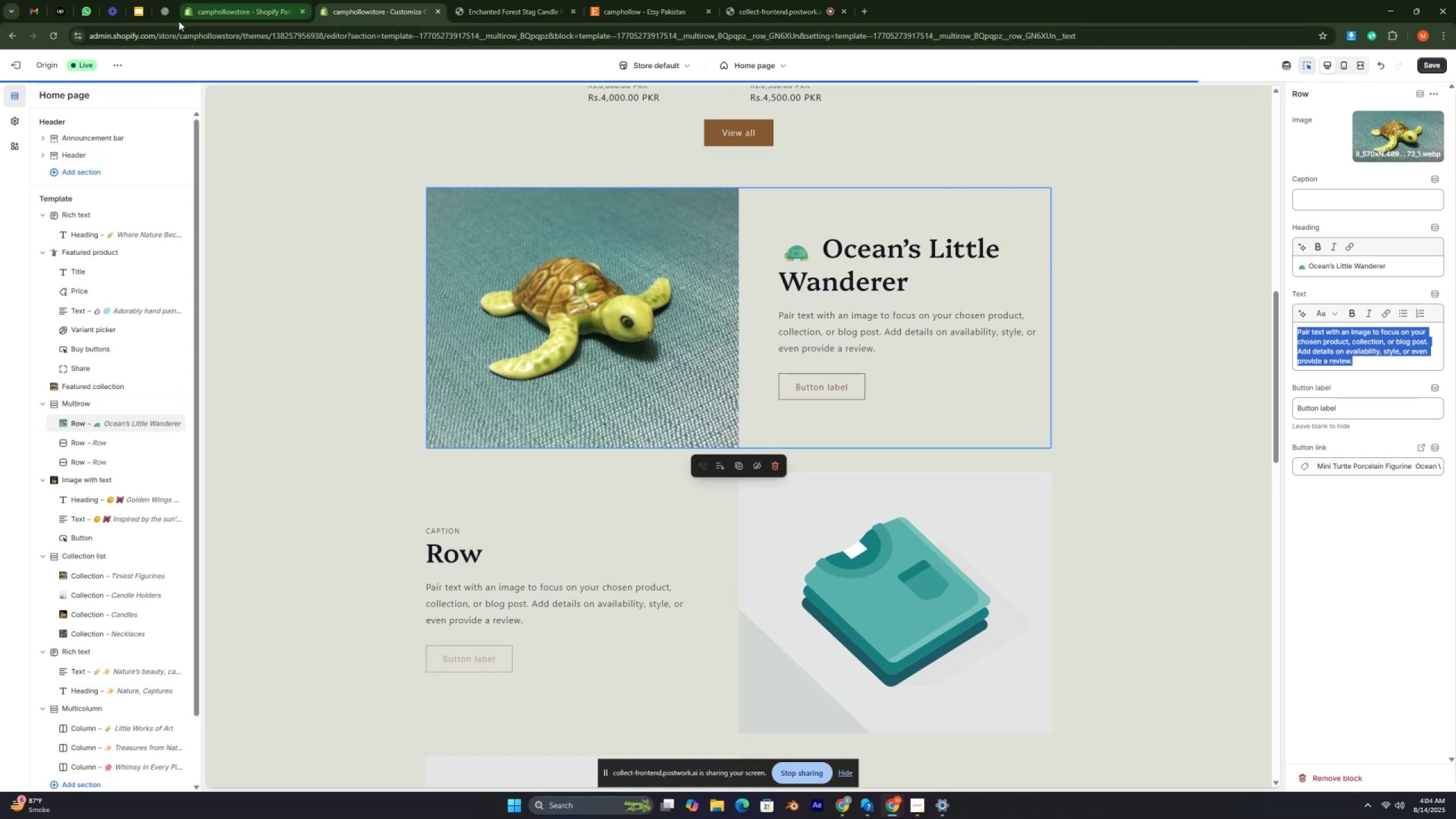 
left_click([162, 13])
 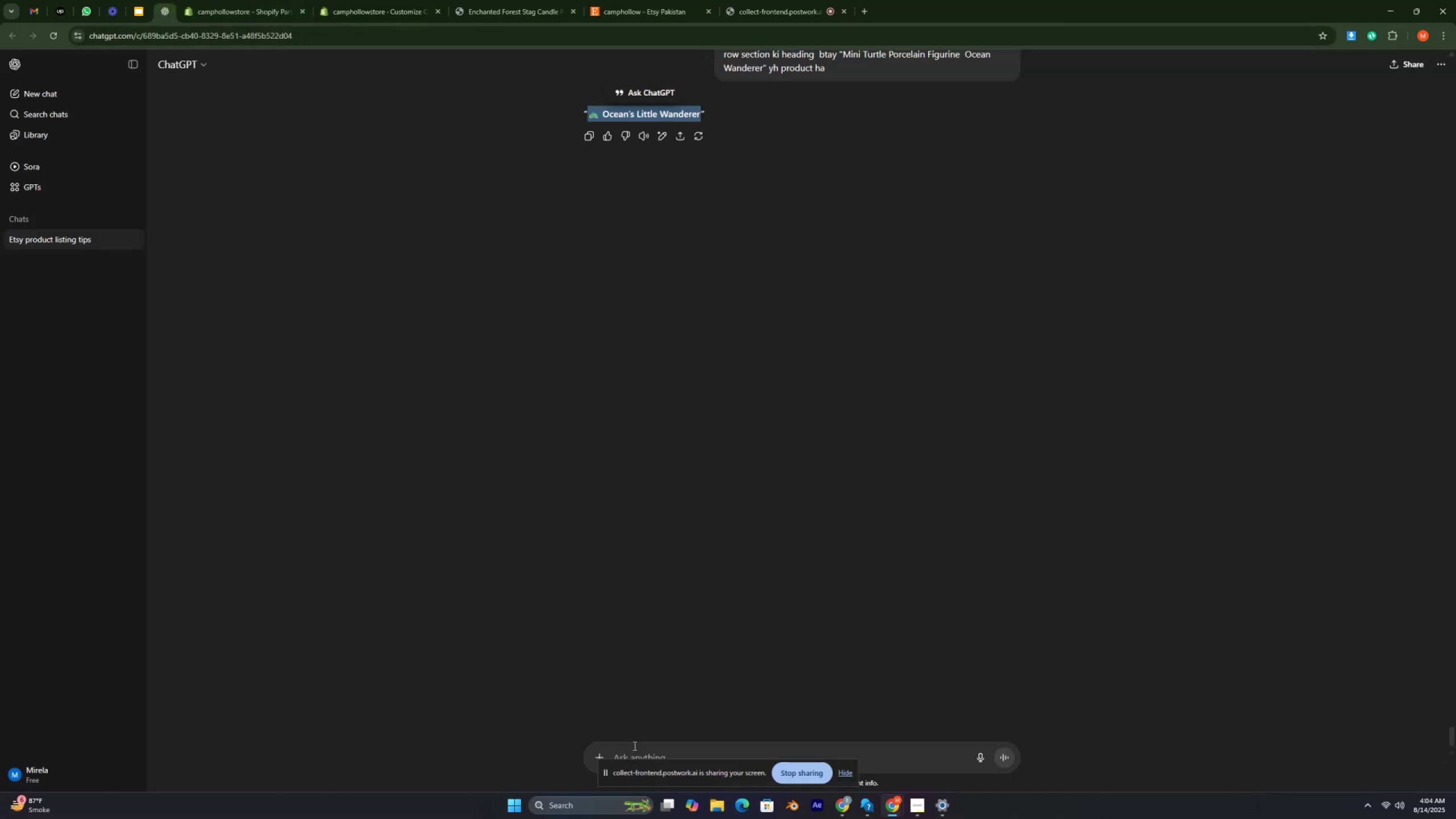 
left_click([636, 746])
 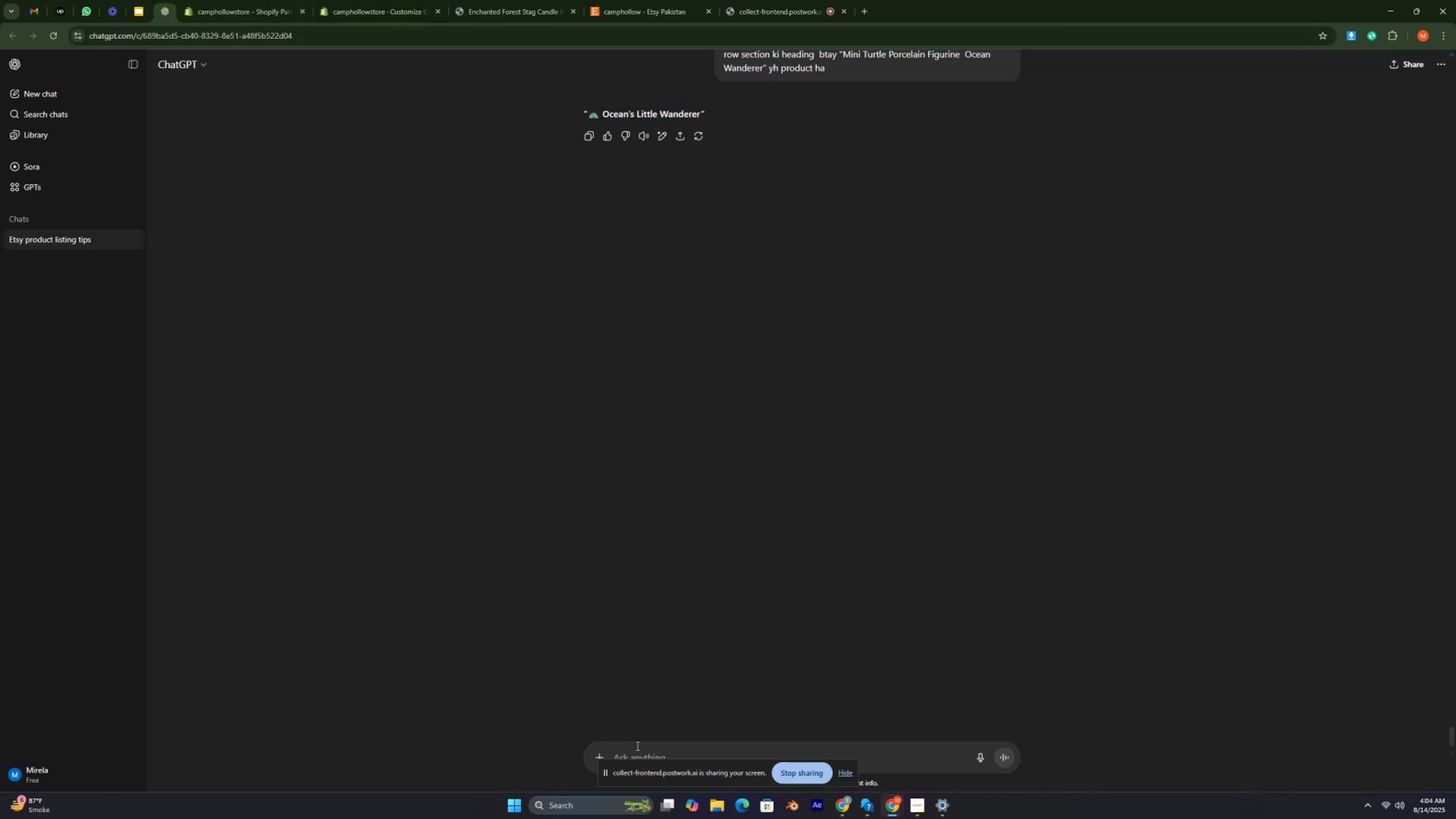 
type(ab iskii)
key(Backspace)
key(Backspace)
type(a text b btay )
 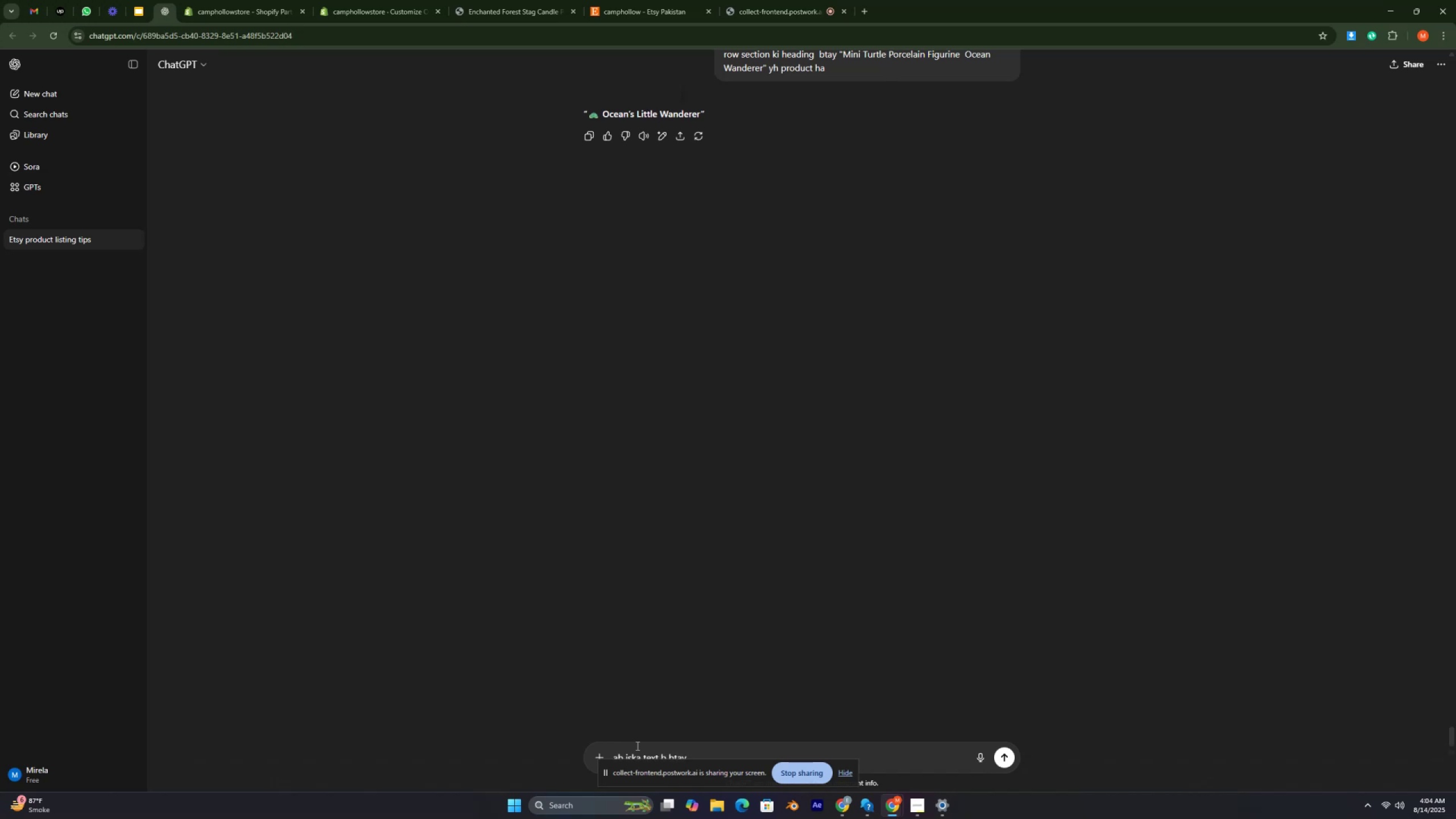 
wait(8.9)
 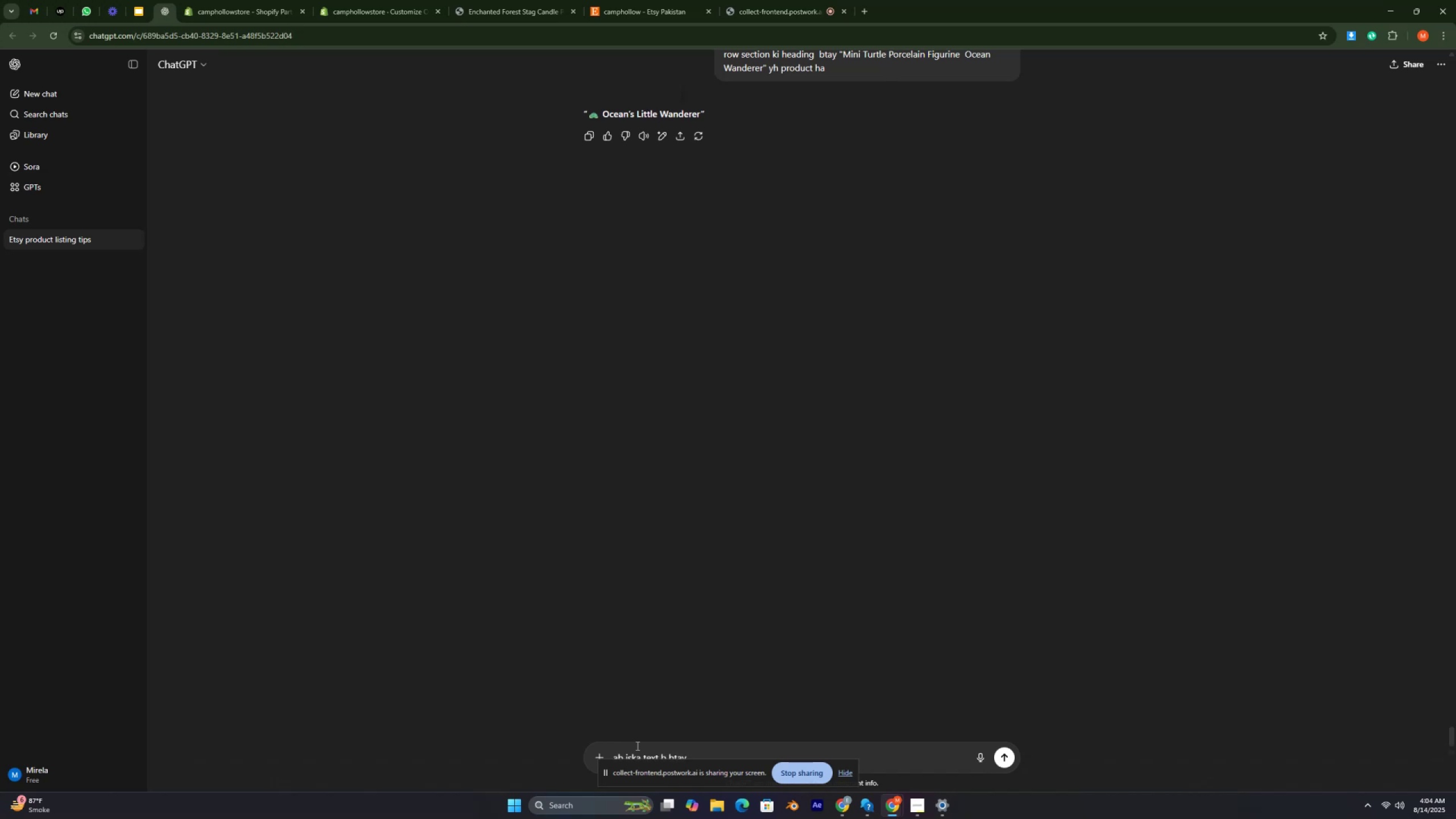 
type(with attractive emojies)
 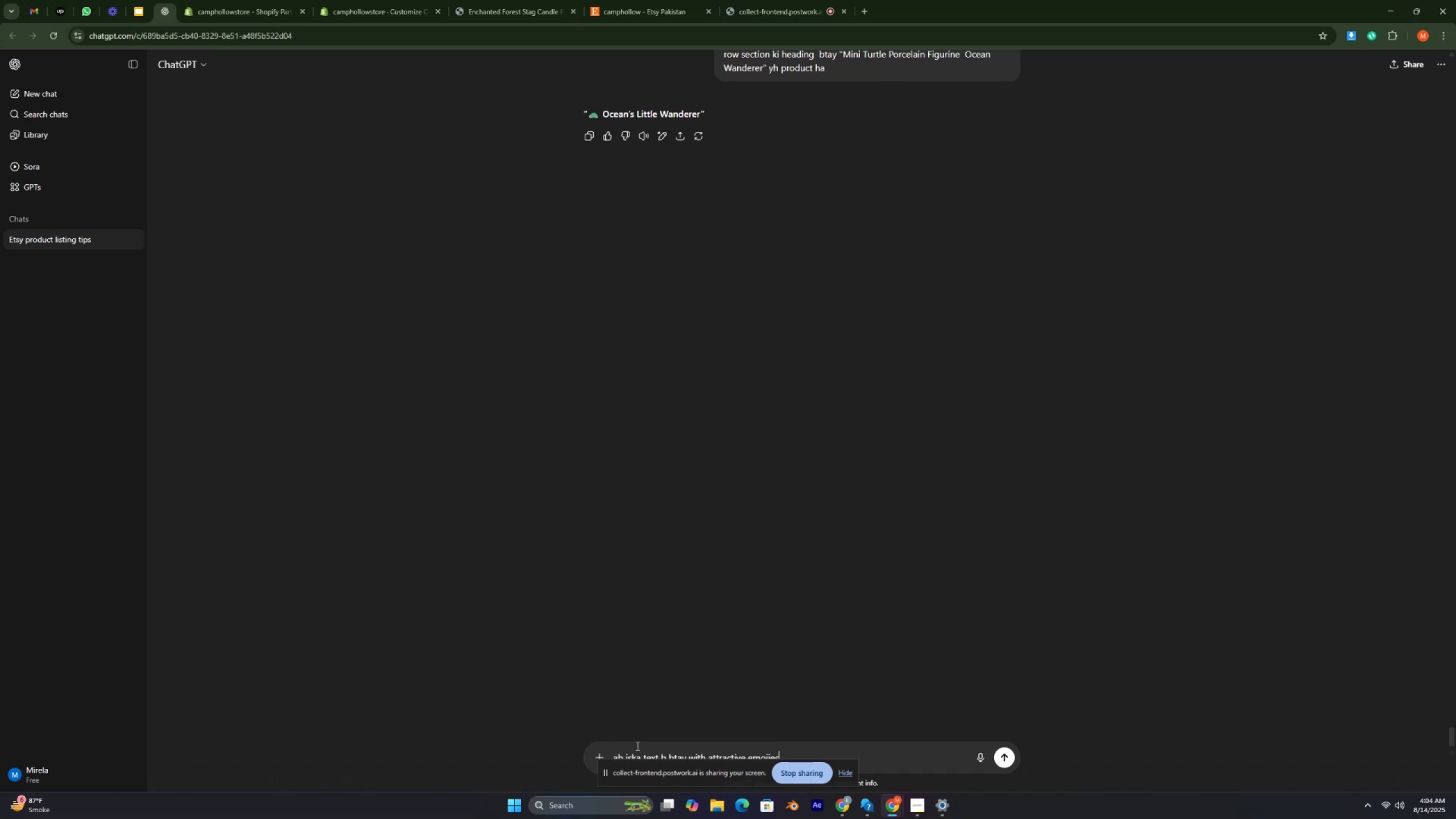 
key(Enter)
 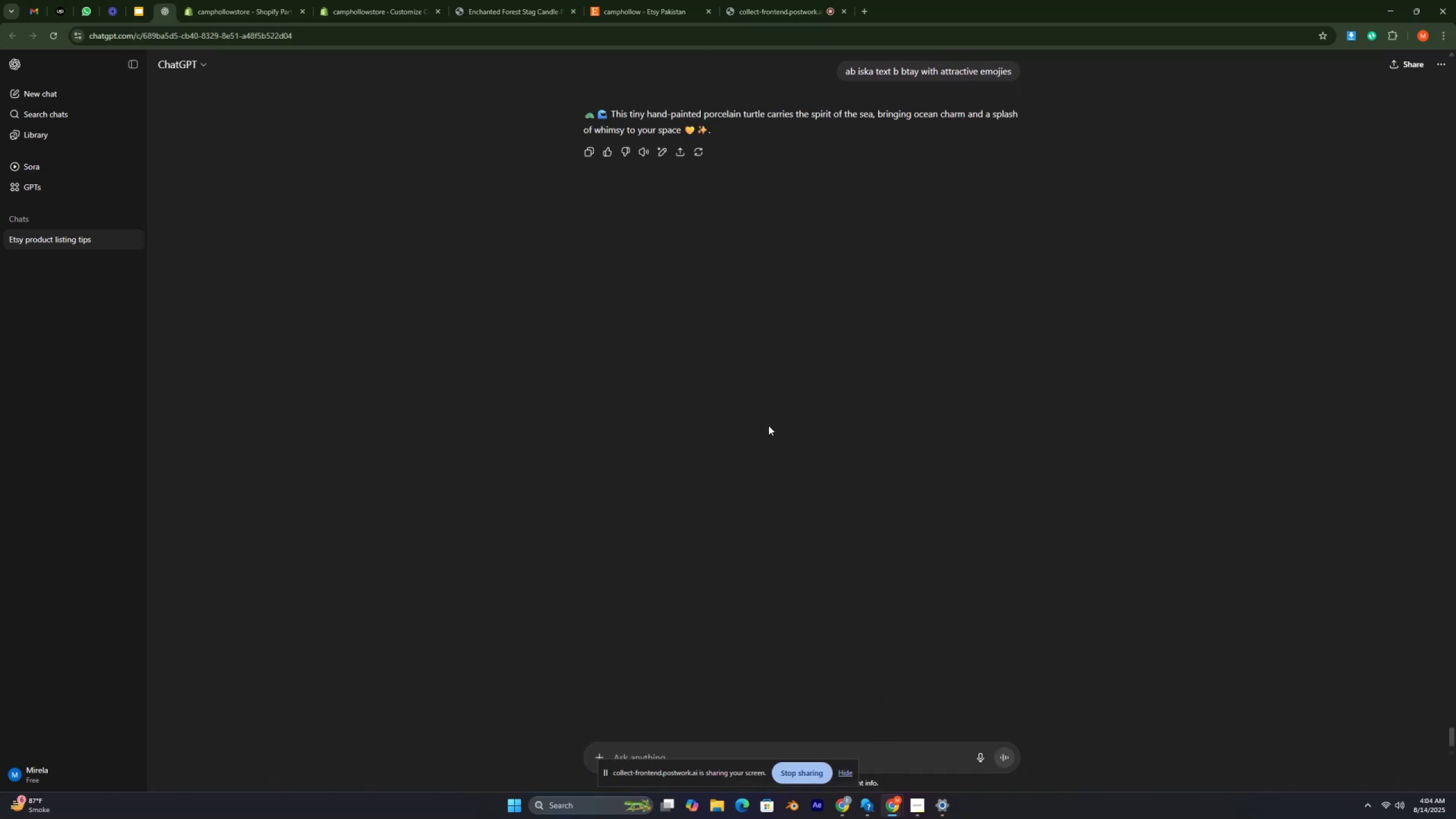 
wait(7.14)
 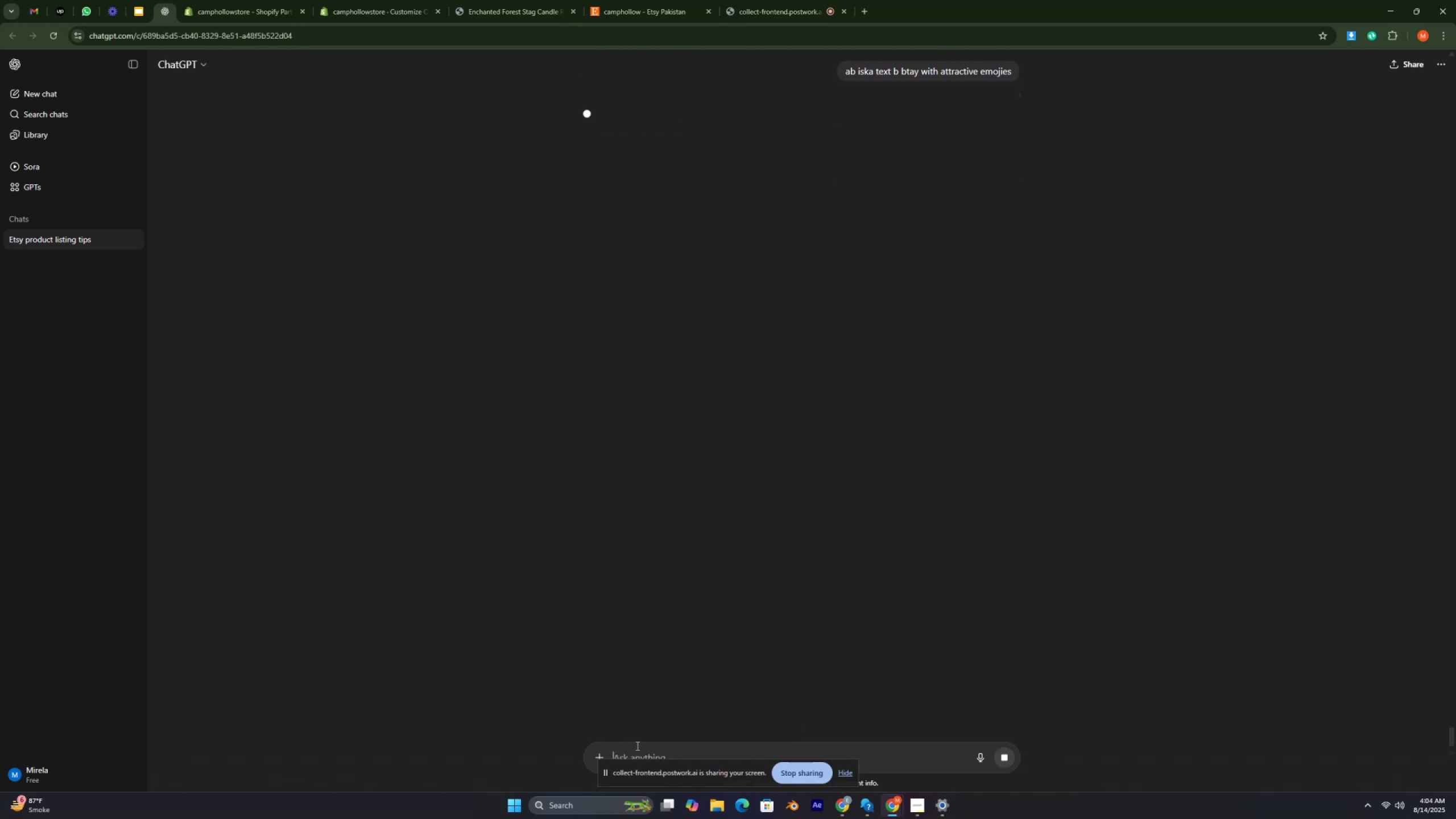 
left_click_drag(start_coordinate=[577, 108], to_coordinate=[729, 136])
 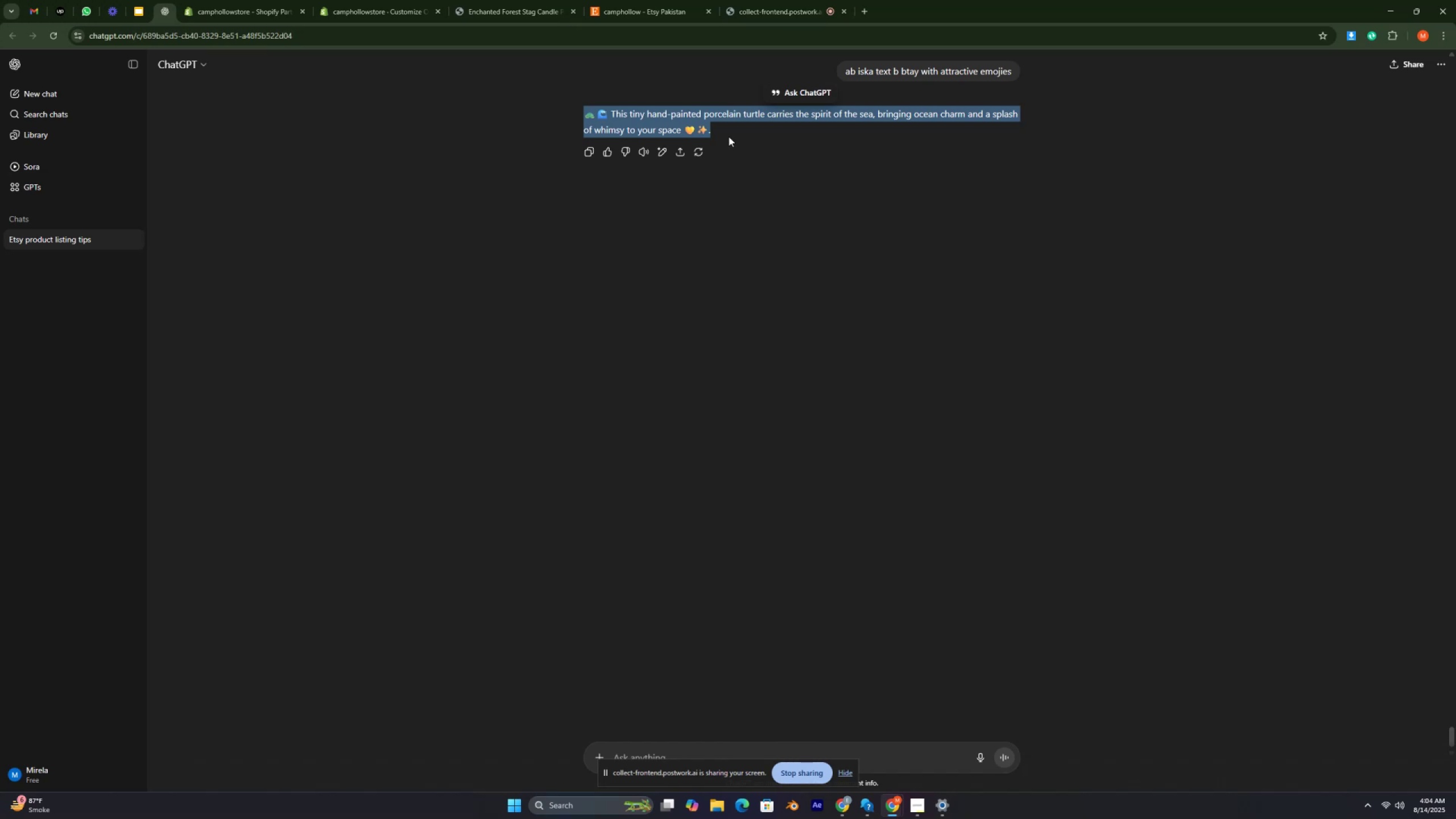 
key(Control+C)
 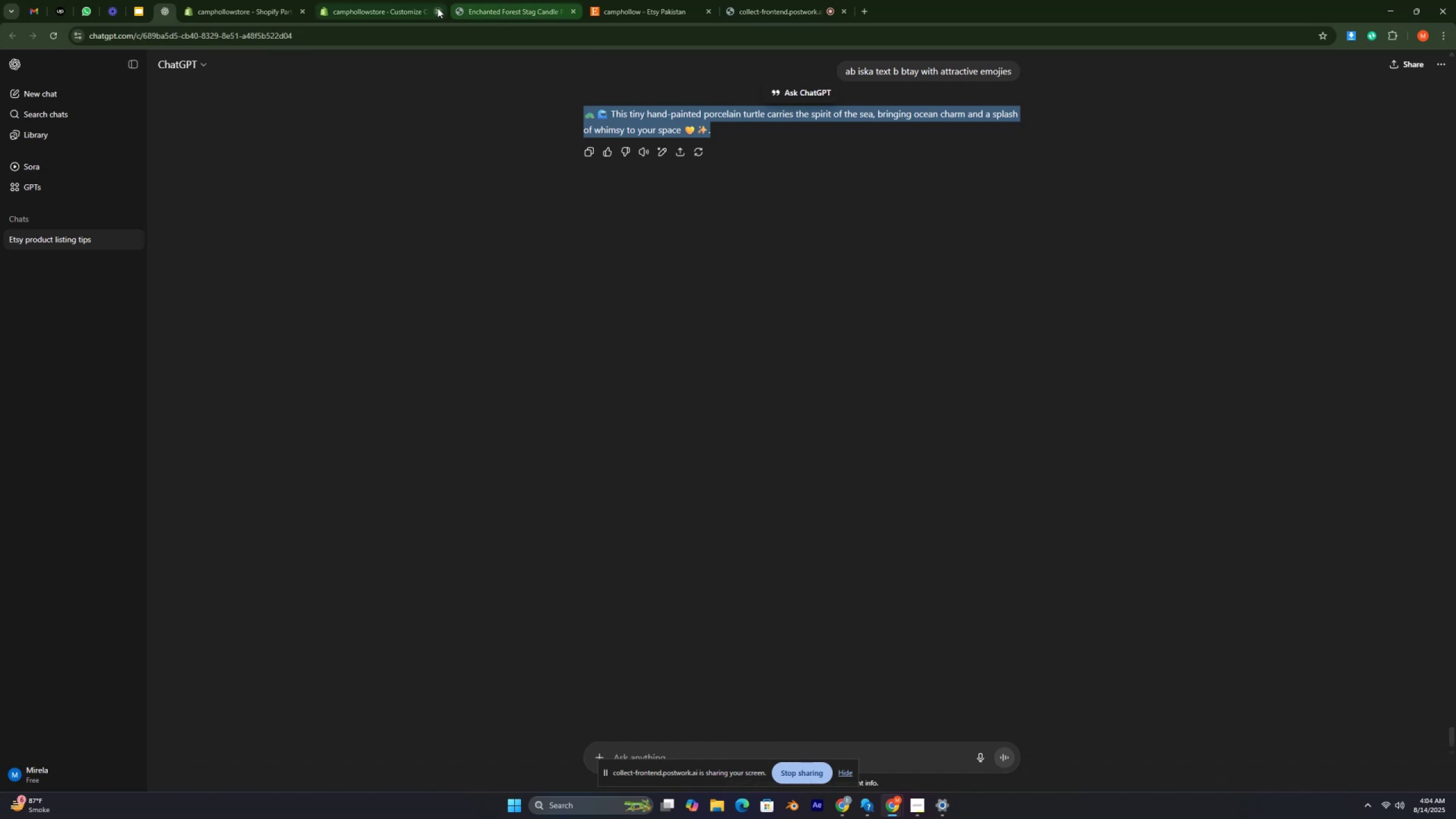 
left_click([358, 7])
 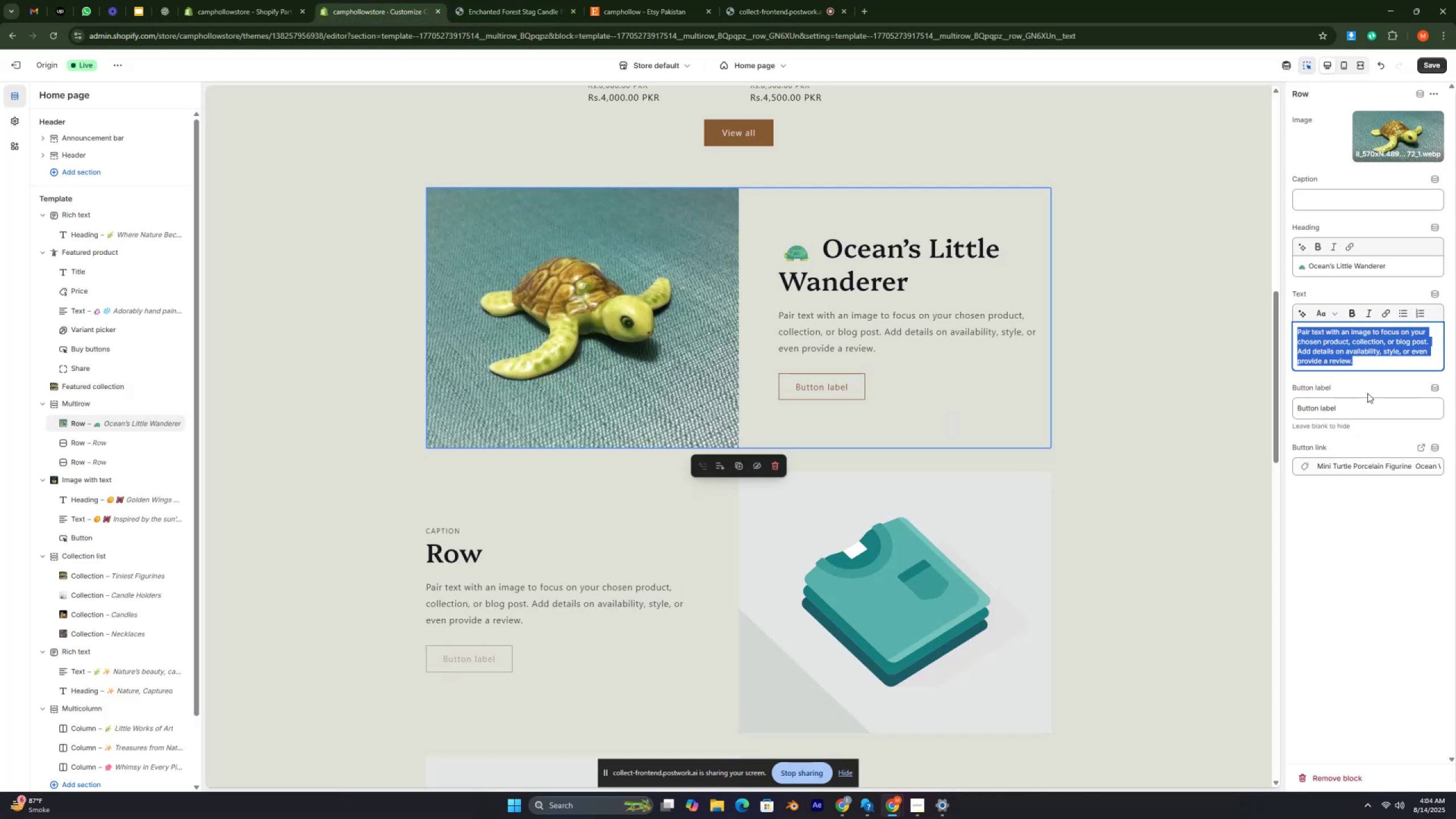 
key(Control+V)
 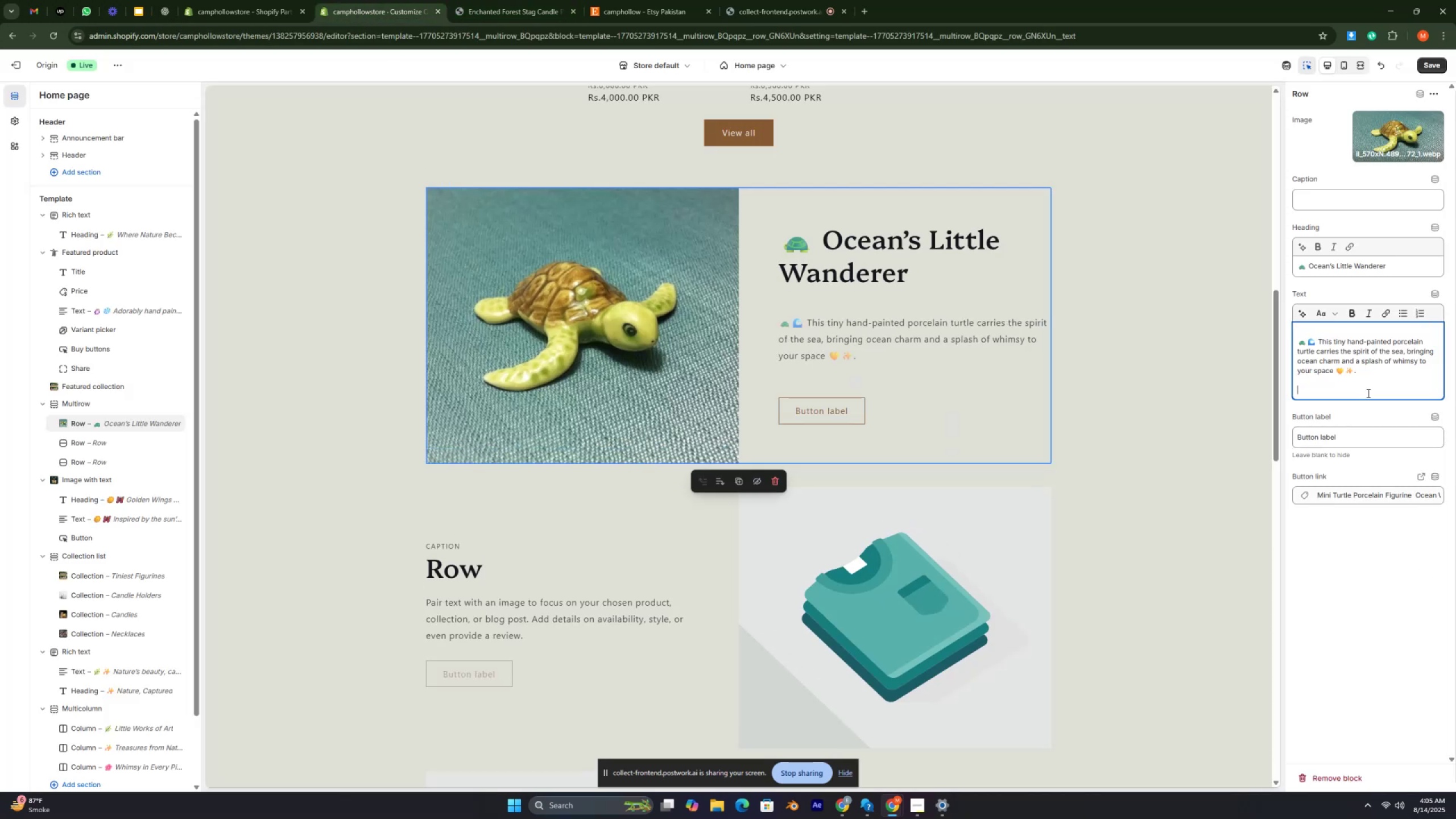 
key(Backspace)
 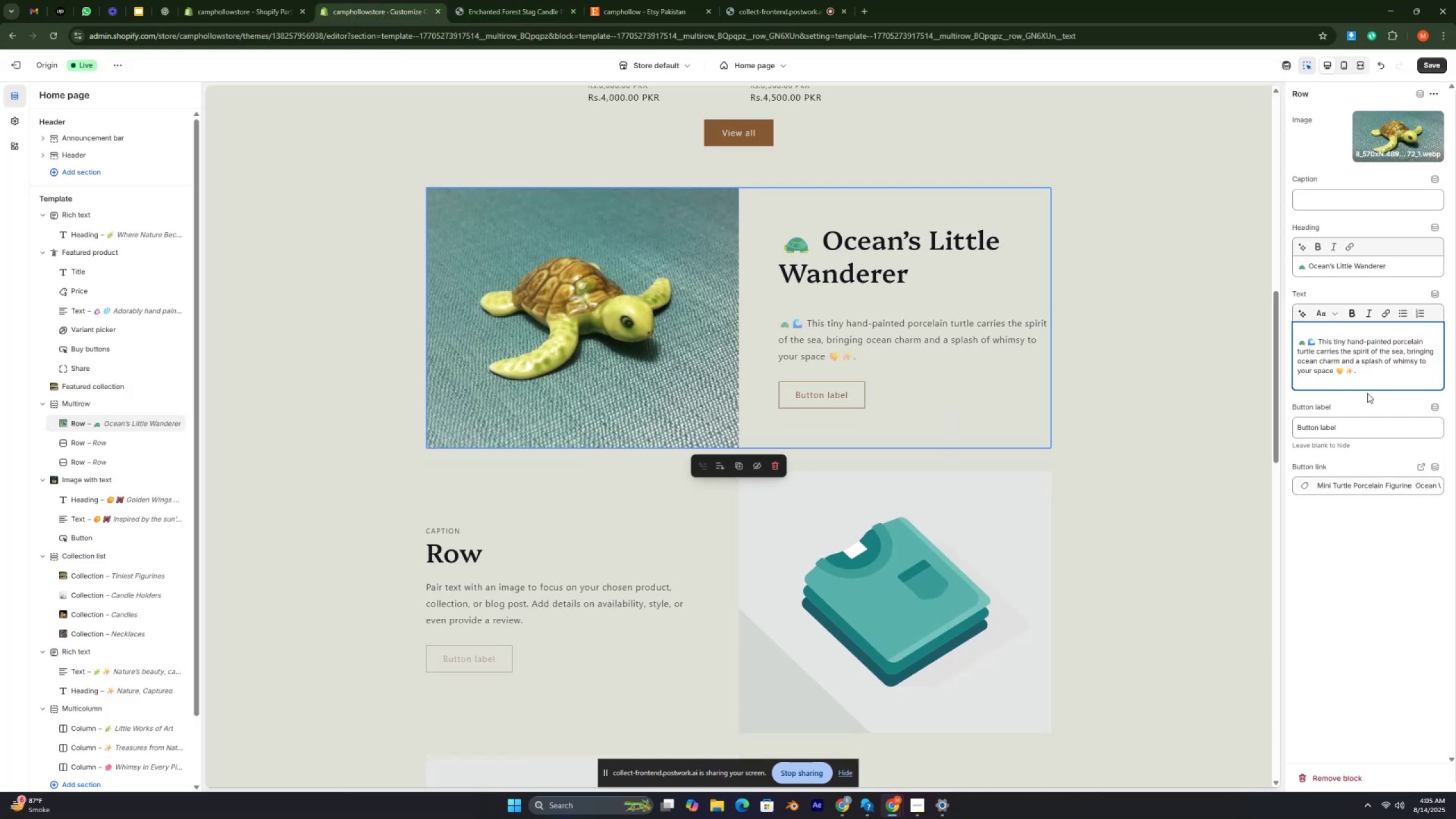 
key(Backspace)
 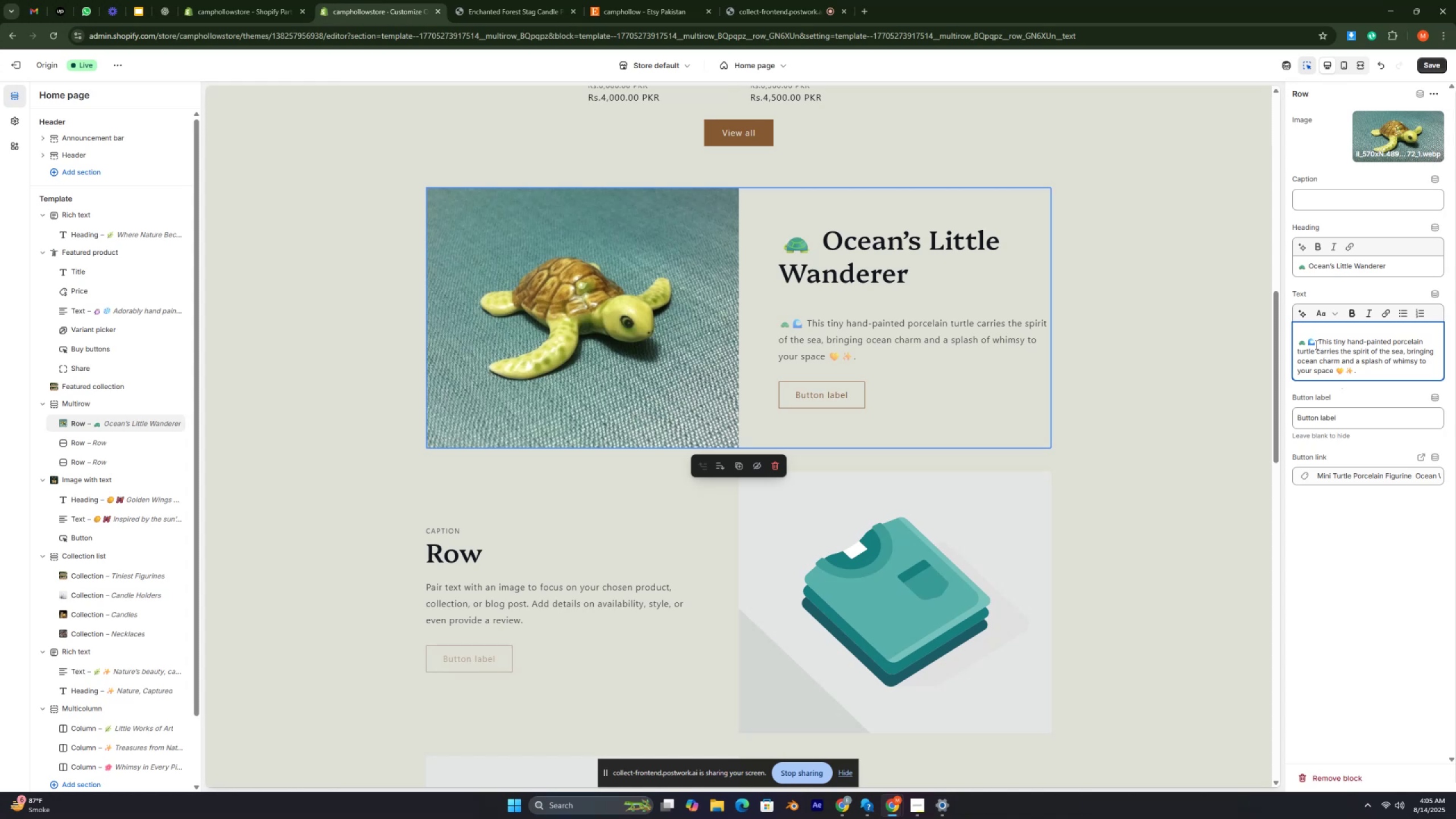 
left_click([1297, 341])
 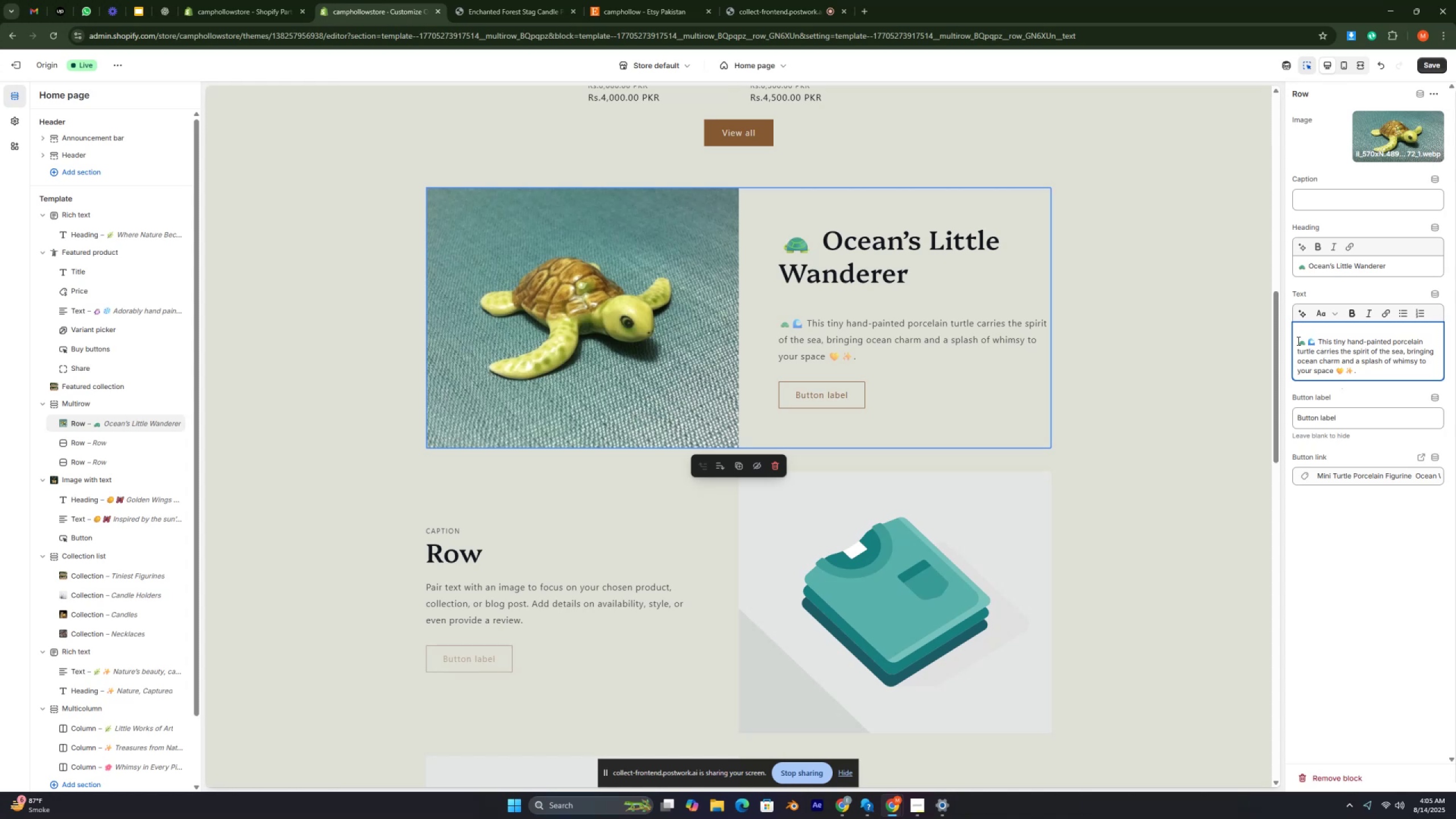 
key(Backspace)
 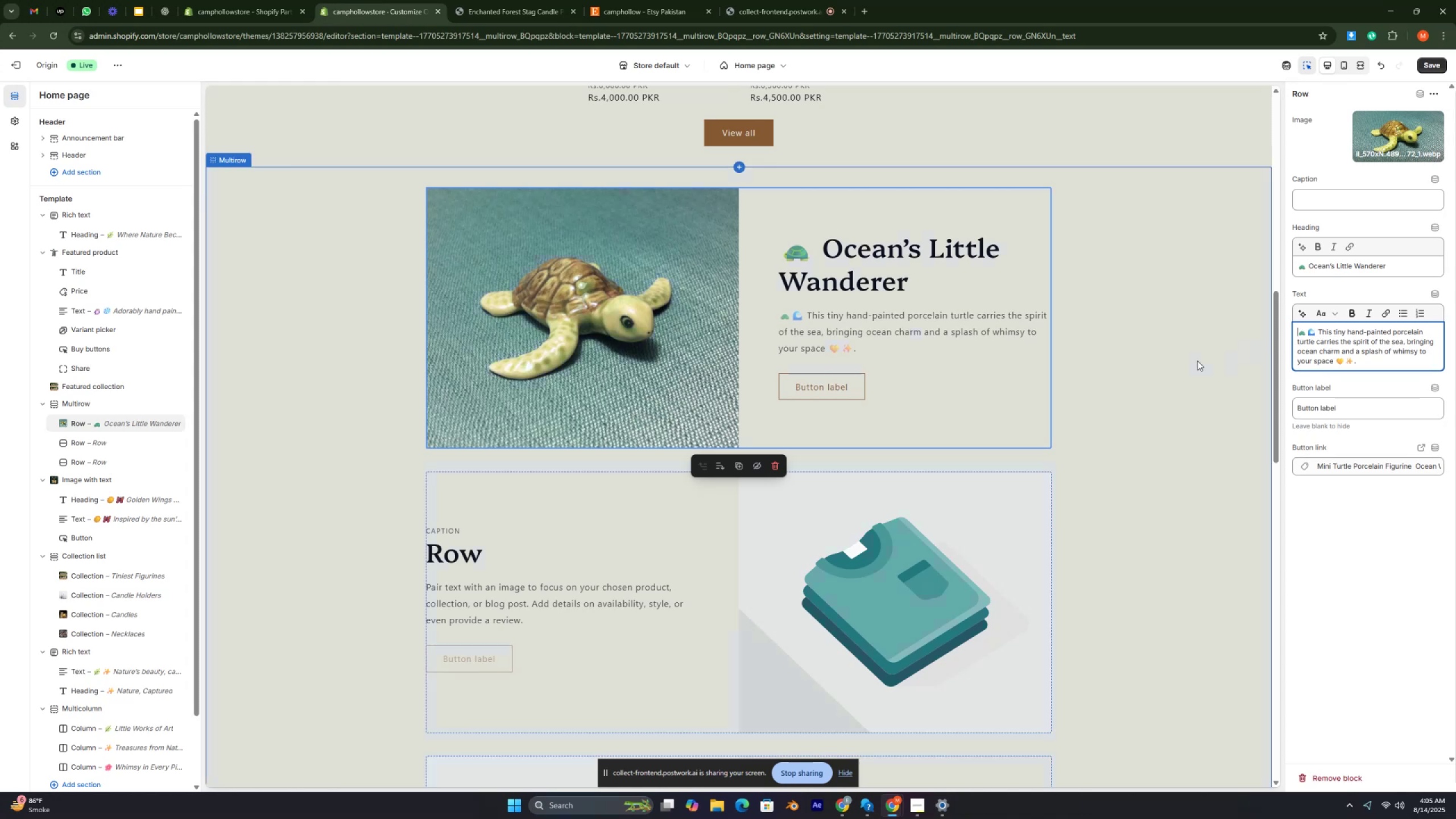 
scroll: coordinate [916, 363], scroll_direction: up, amount: 17.0
 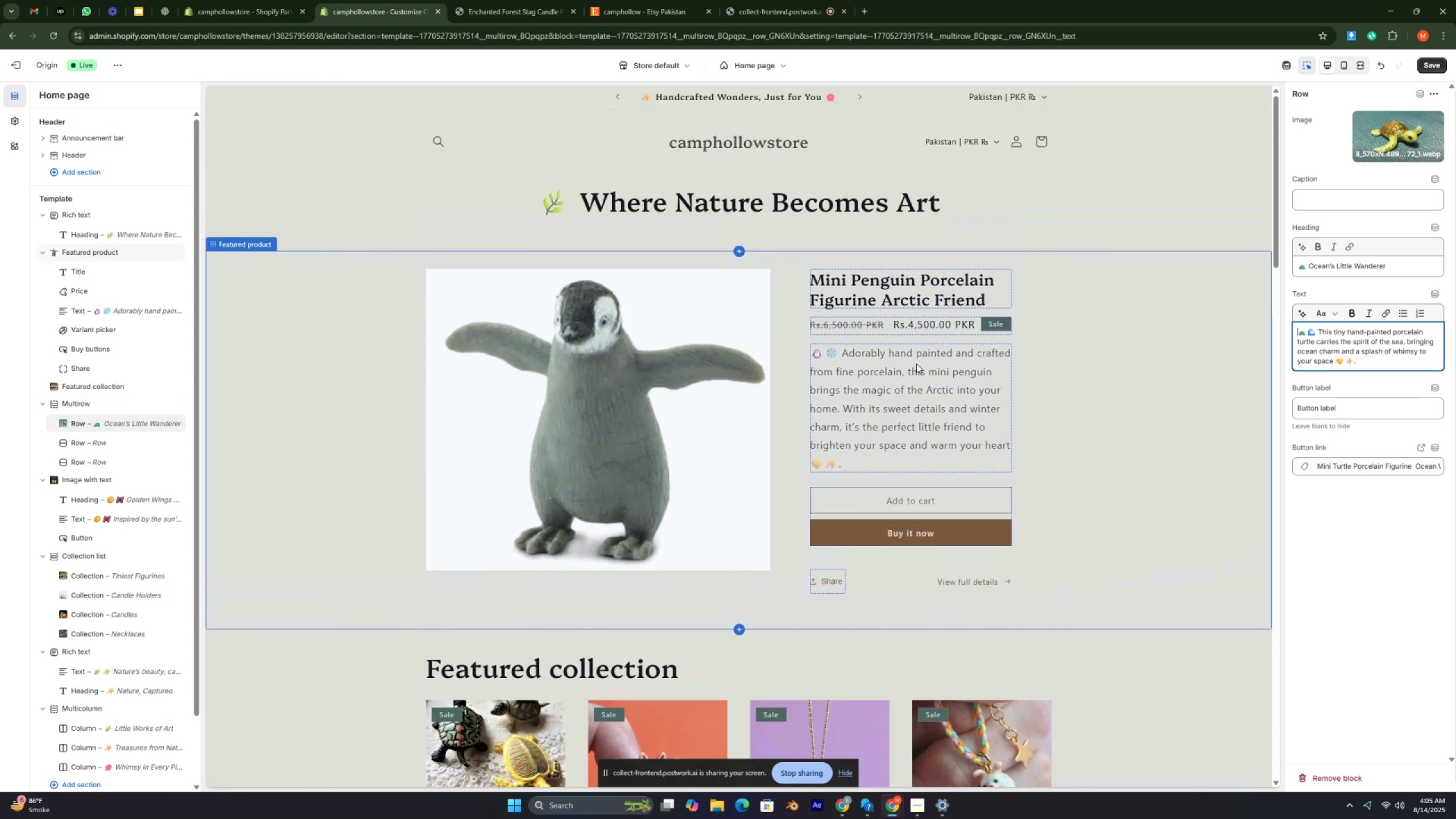 
wait(5.62)
 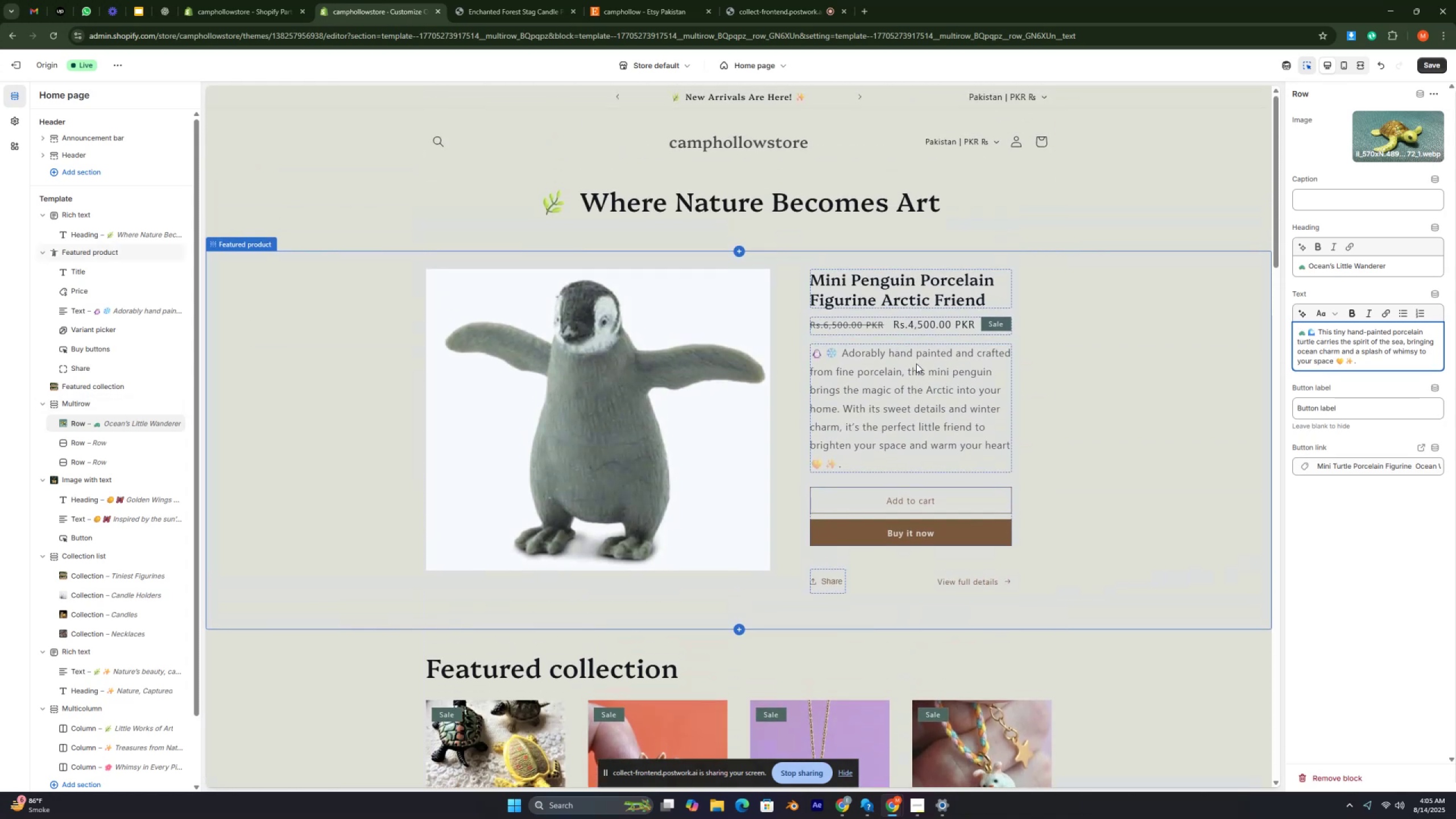 
scroll: coordinate [916, 363], scroll_direction: down, amount: 13.0
 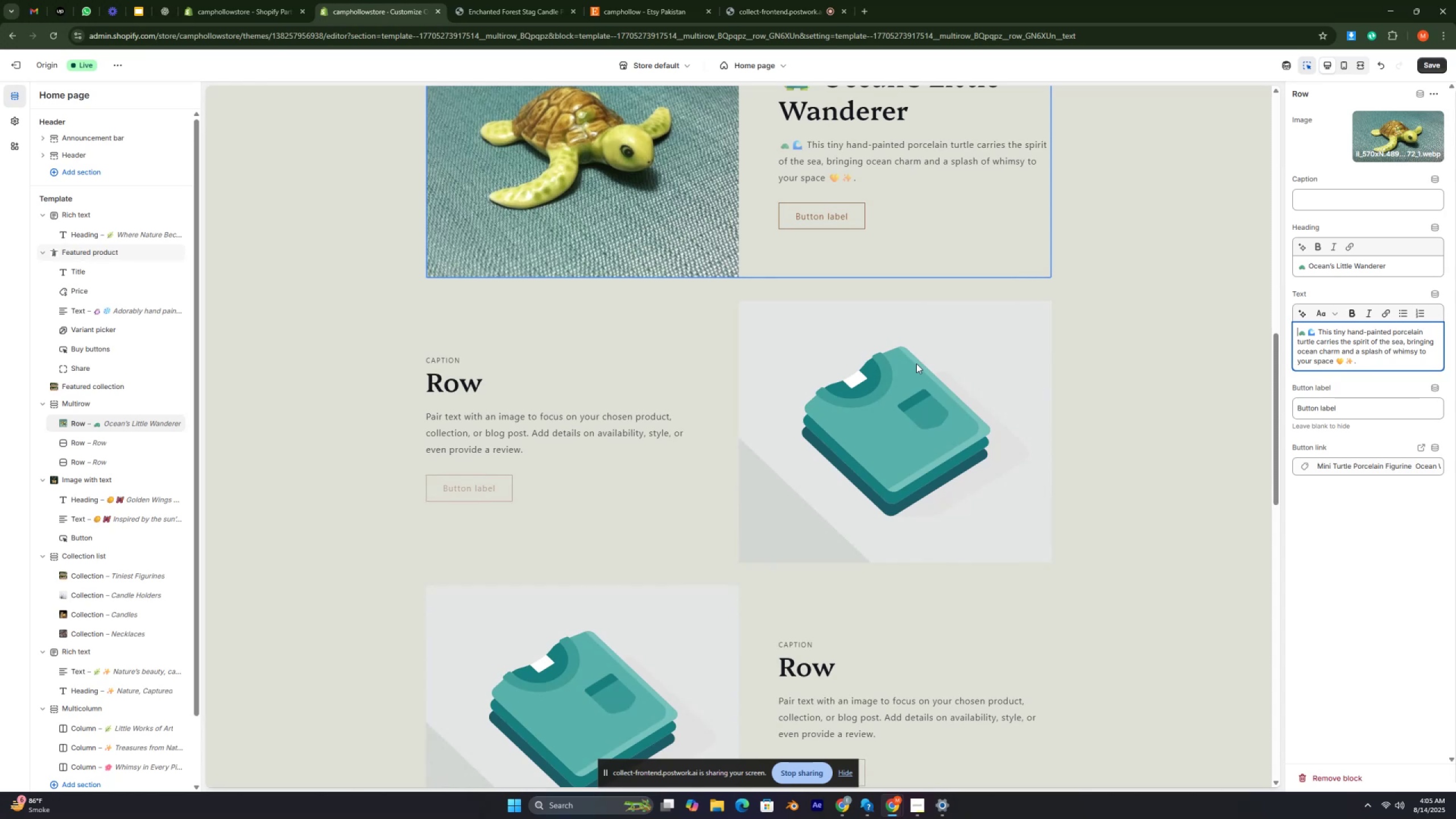 
wait(17.28)
 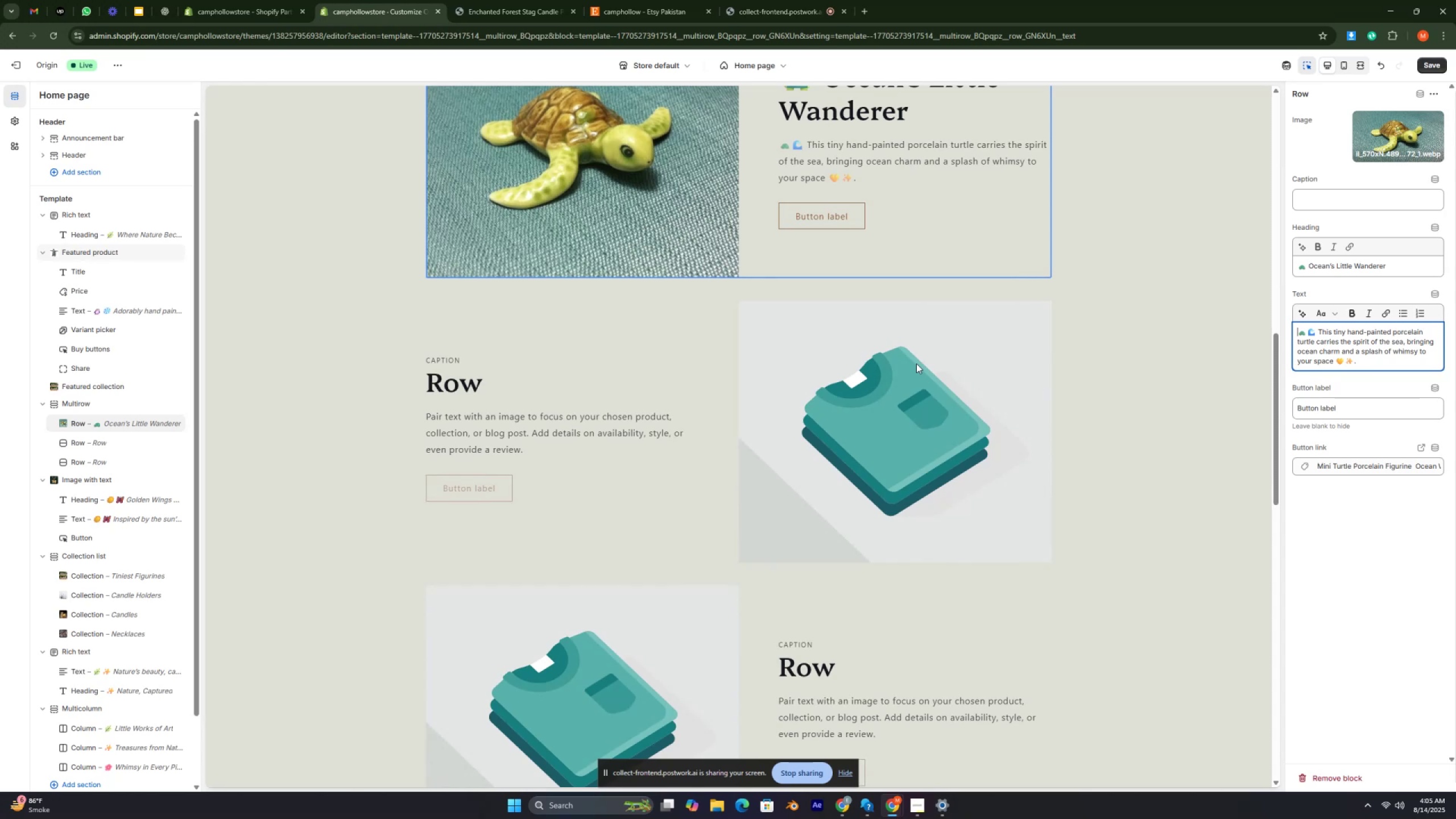 
key(Control+ControlRight)
 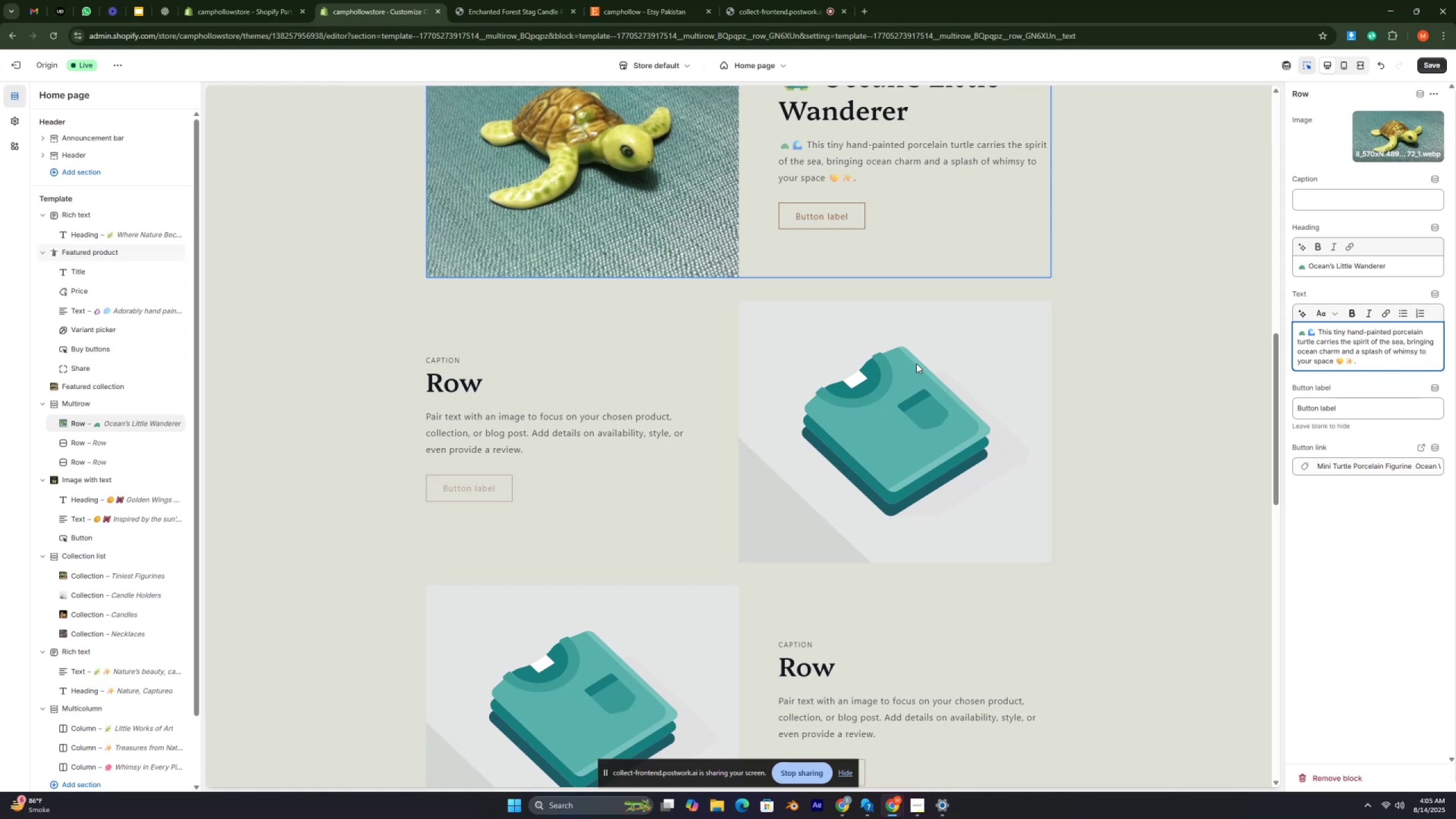 
key(Control+ControlRight)
 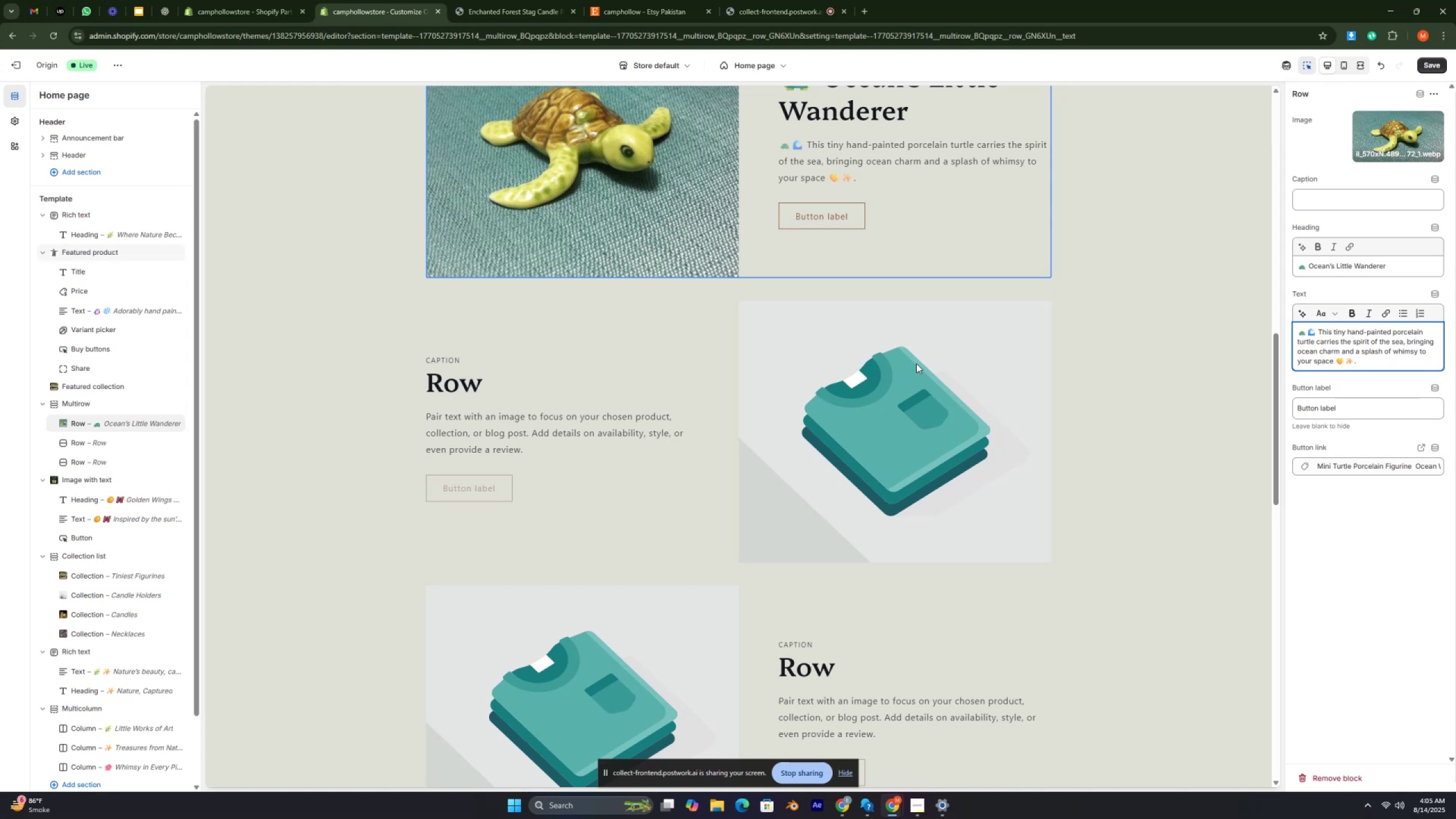 
key(Control+ControlRight)
 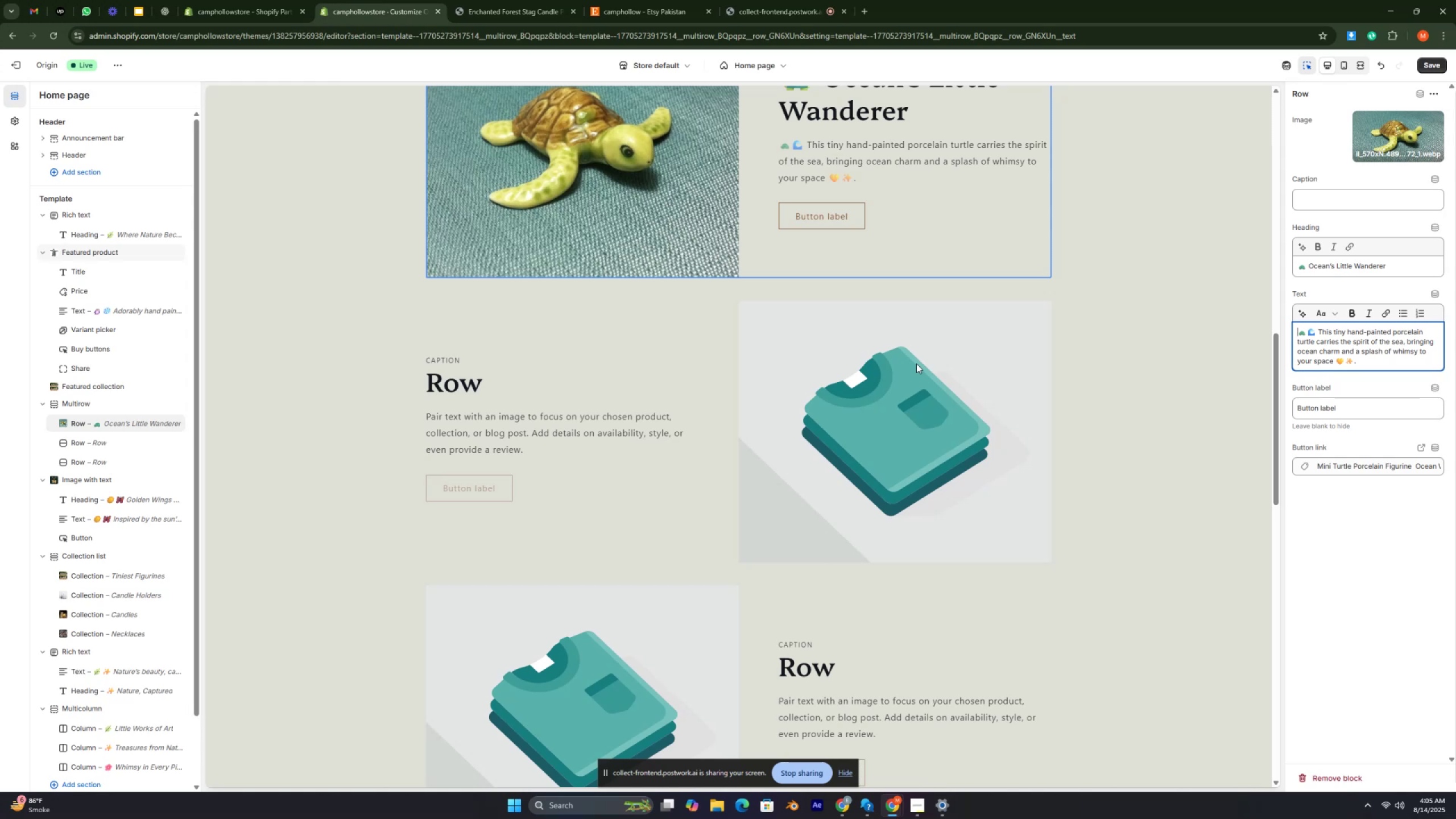 
key(Control+ControlRight)
 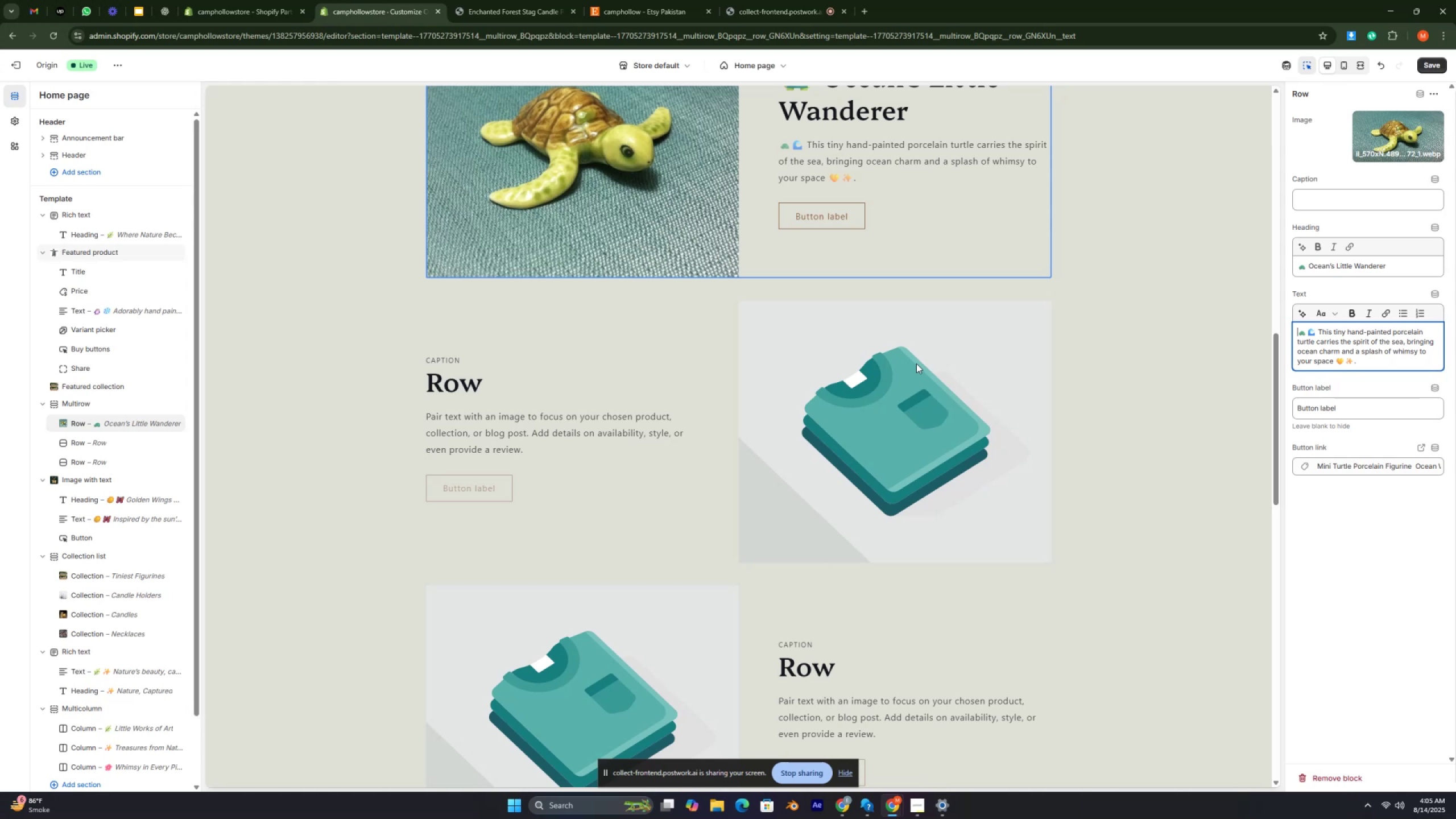 
key(Control+ControlRight)
 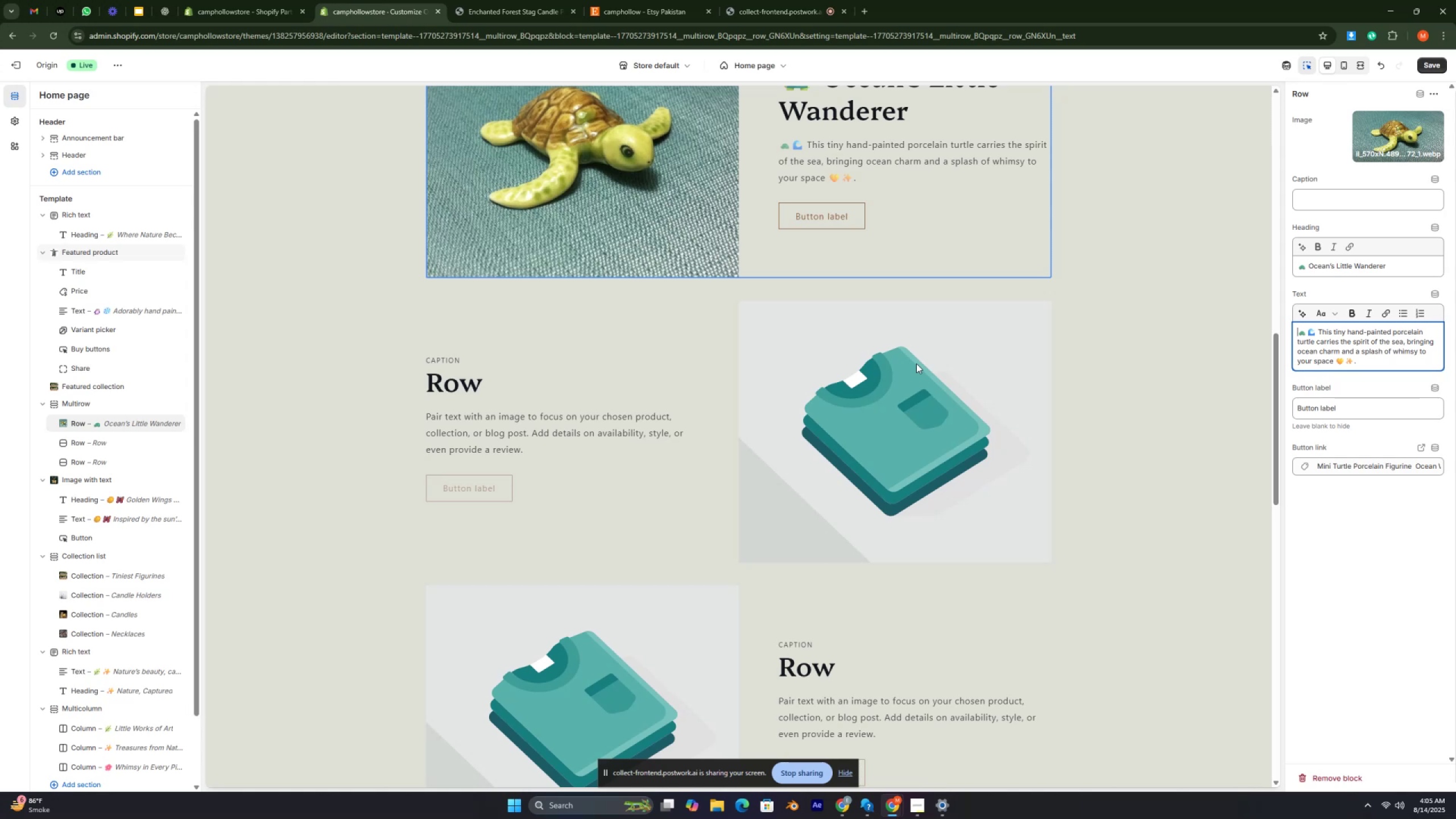 
key(Control+ControlRight)
 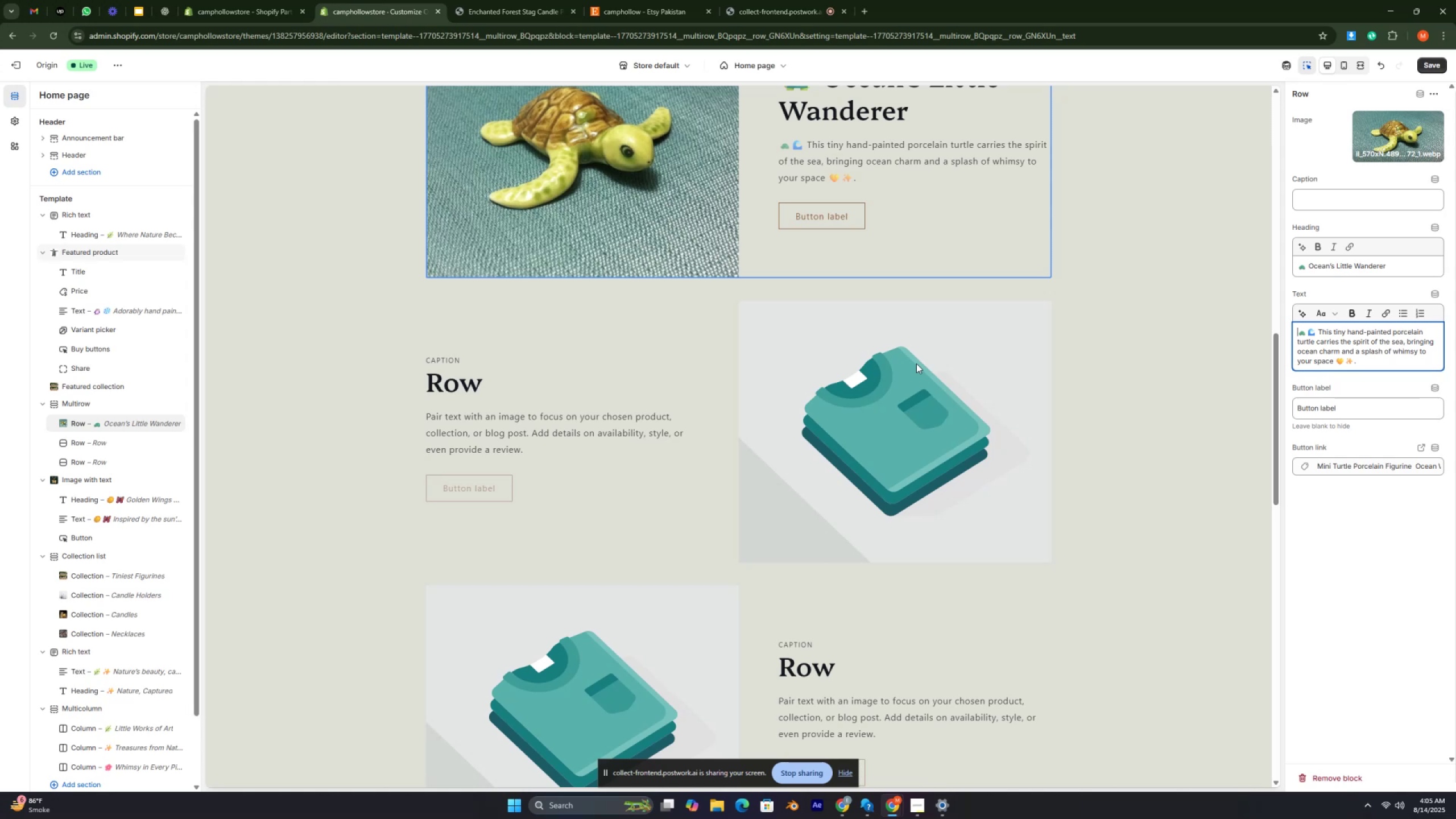 
key(Control+ControlRight)
 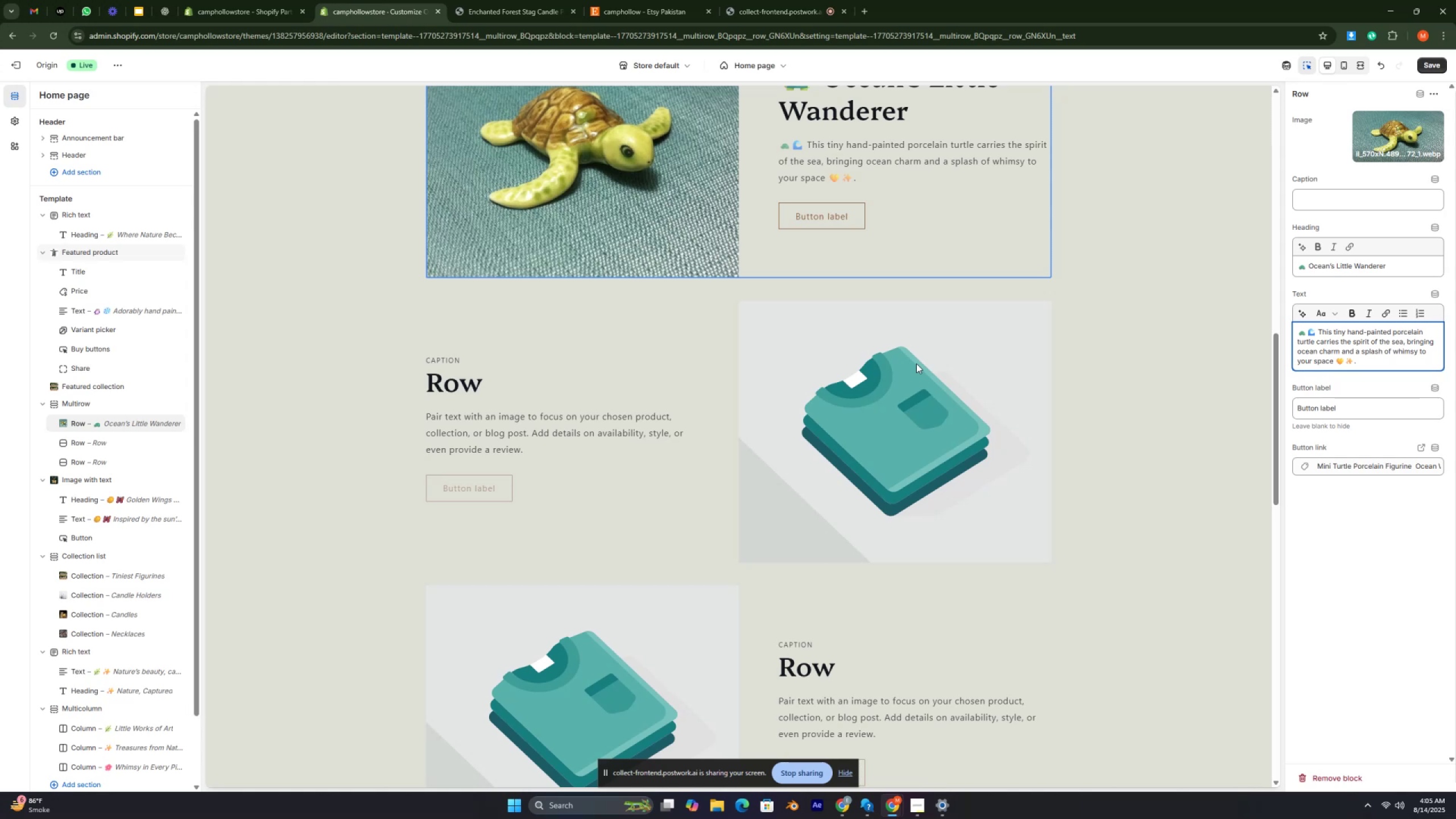 
key(Control+ControlRight)
 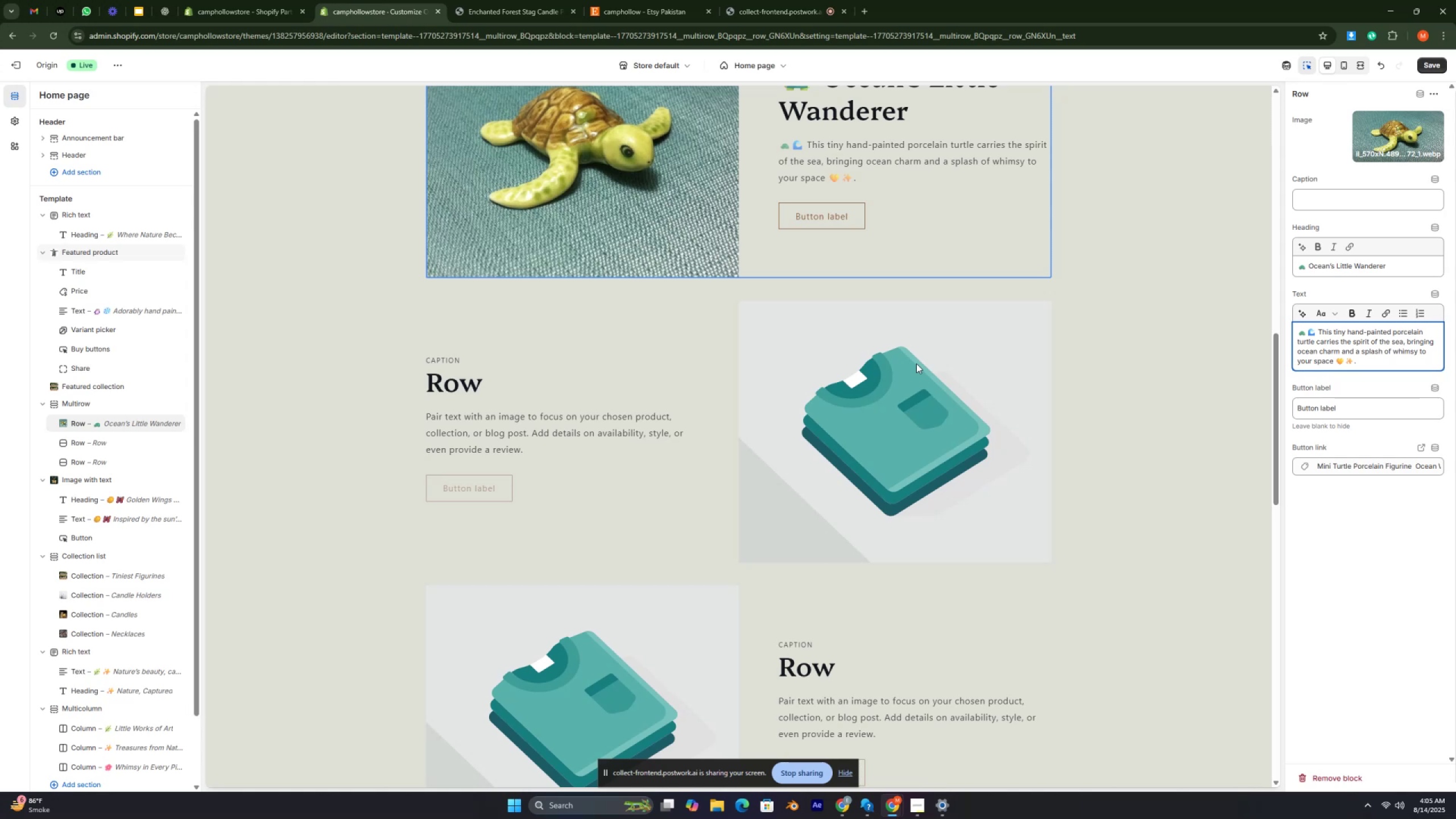 
key(Control+ControlRight)
 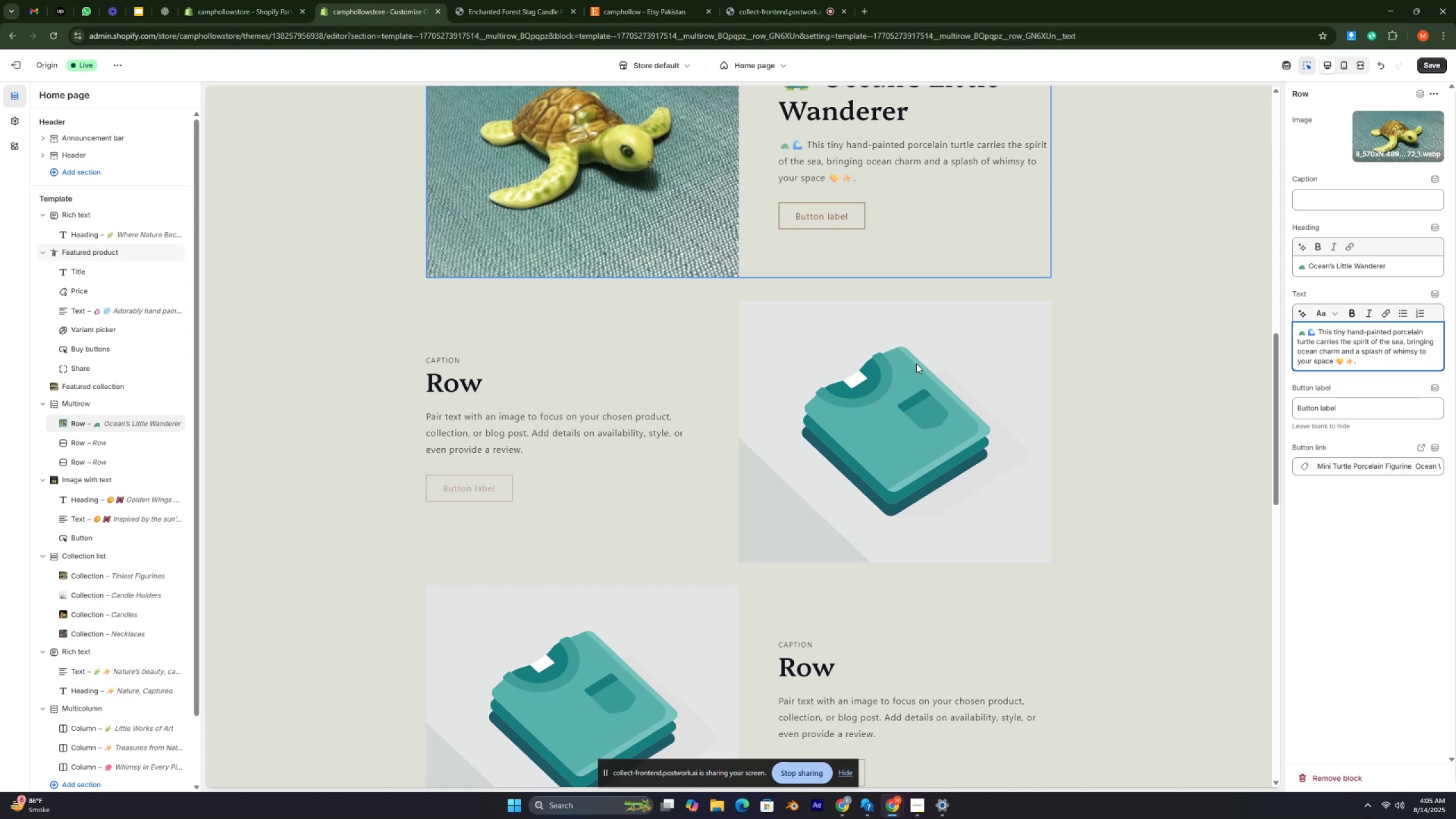 
key(Control+ControlRight)
 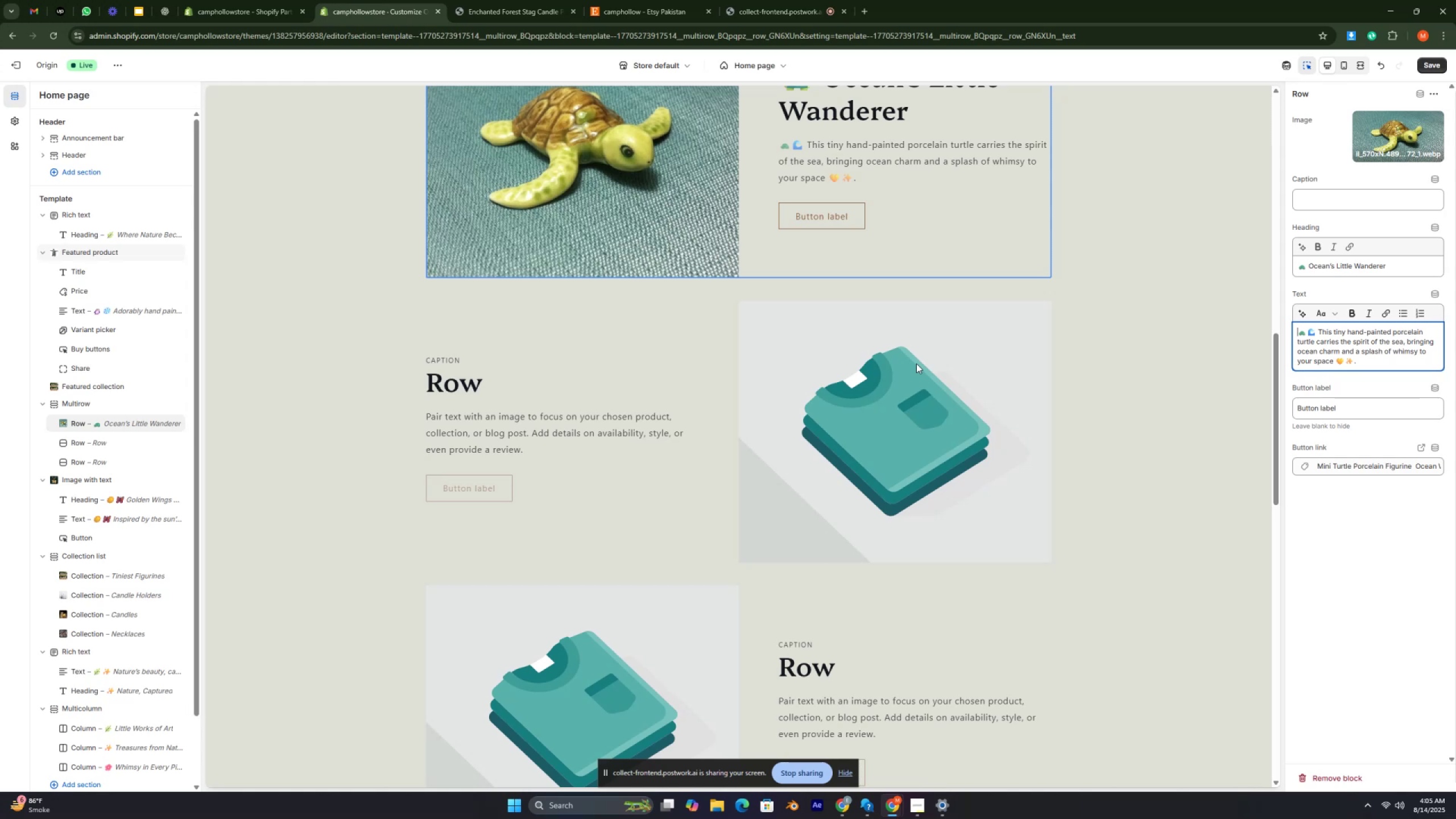 
scroll: coordinate [916, 363], scroll_direction: up, amount: 6.0
 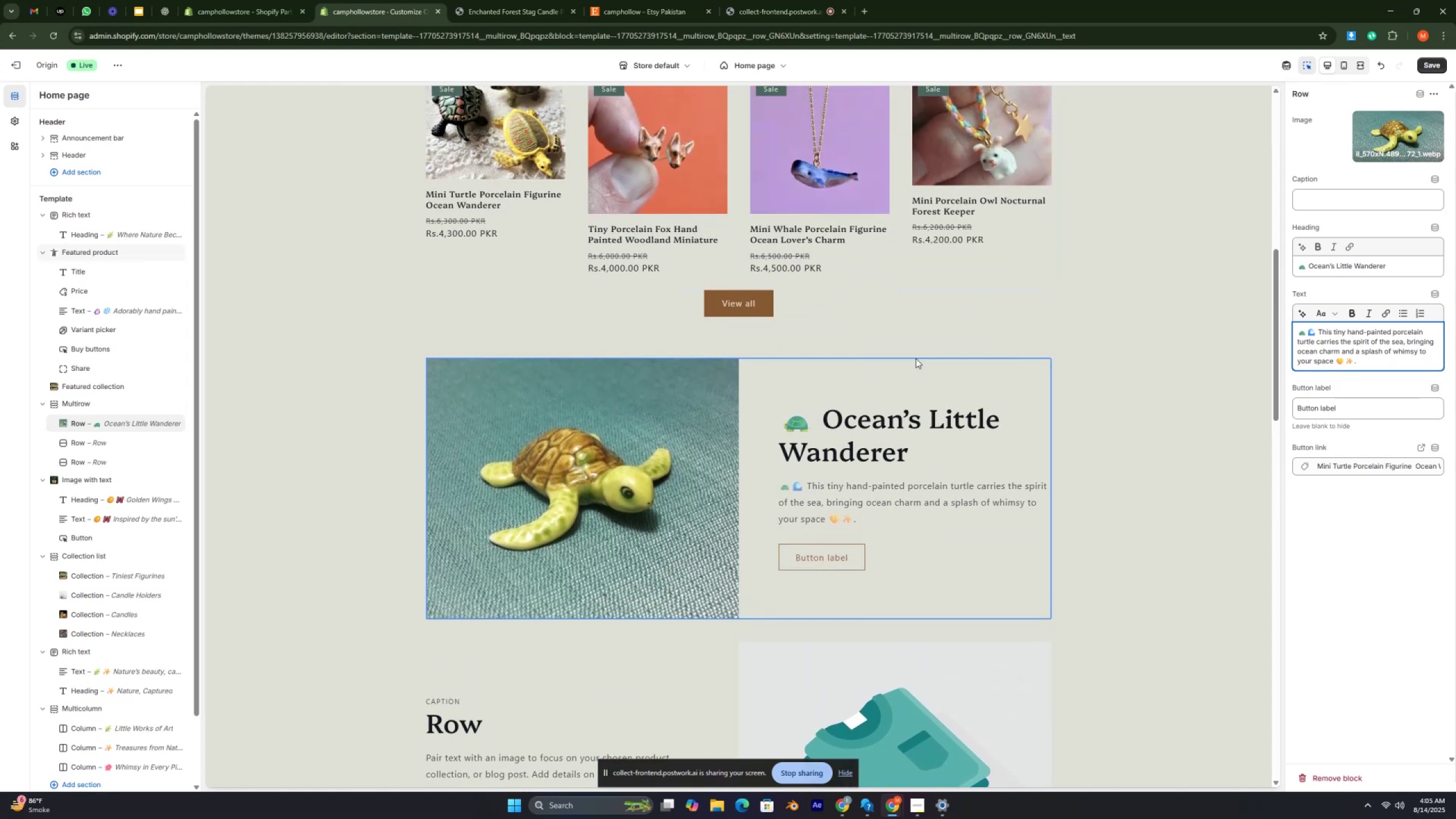 
scroll: coordinate [900, 350], scroll_direction: down, amount: 3.0
 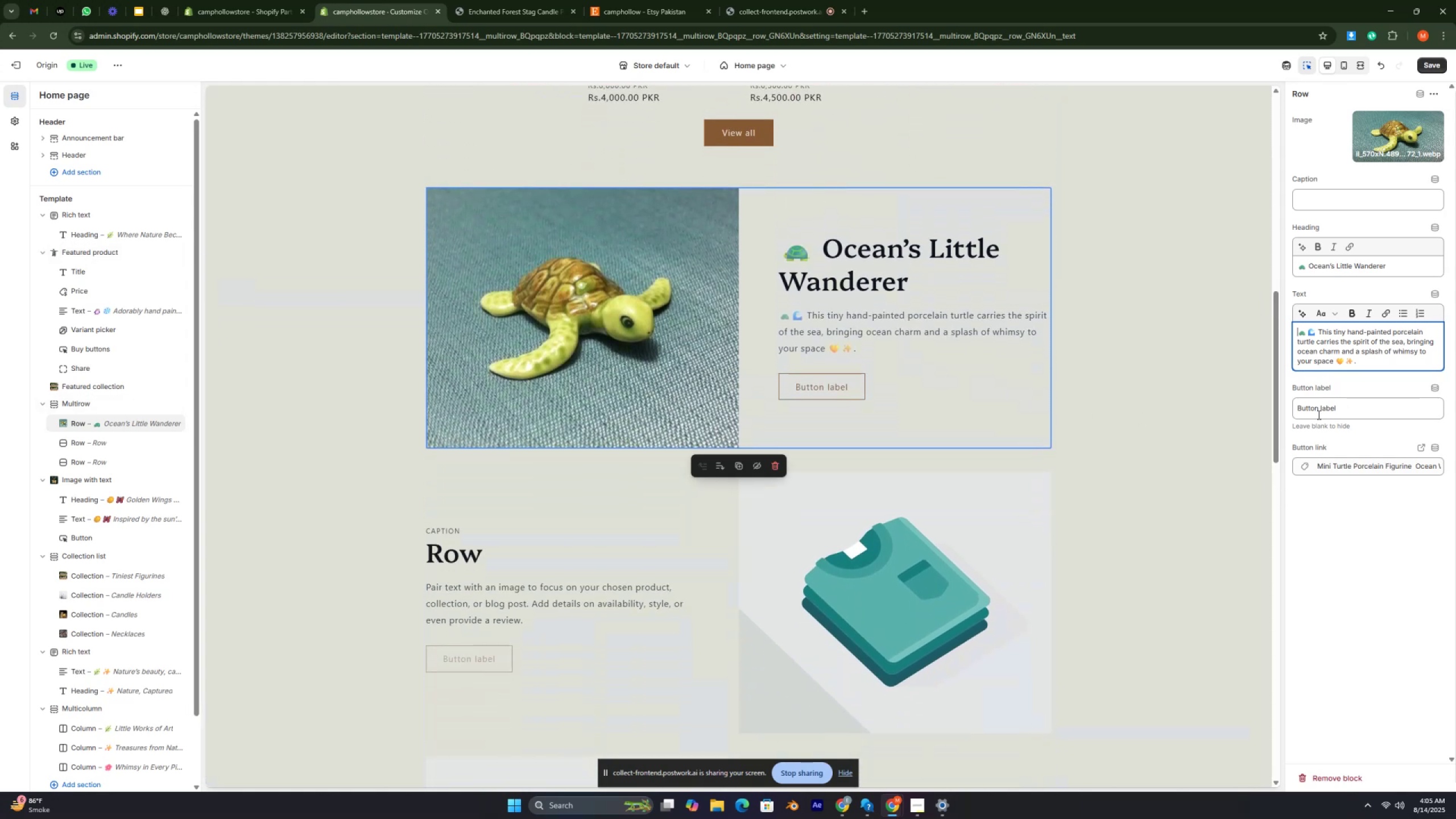 
double_click([1310, 409])
 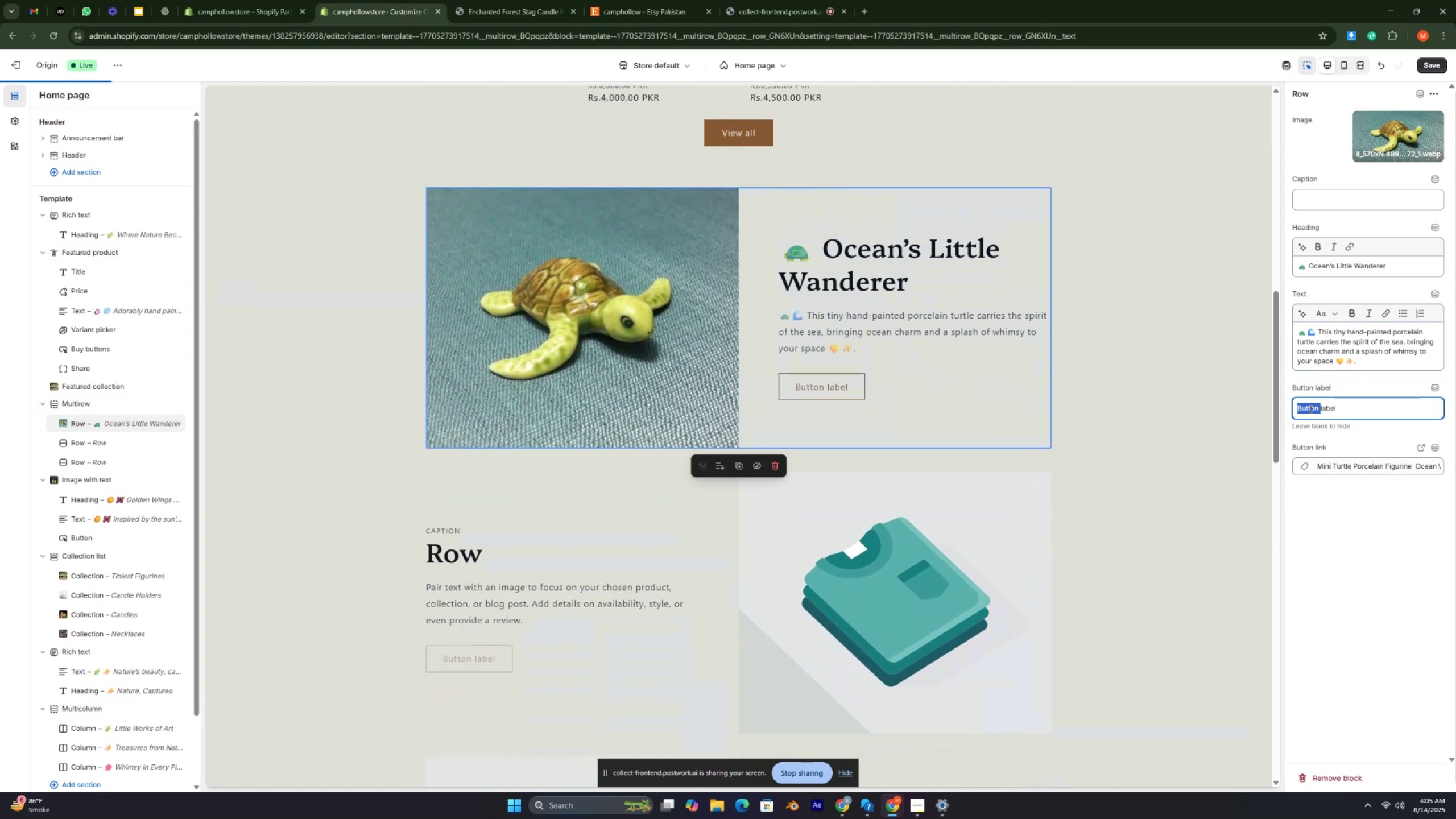 
triple_click([1310, 409])
 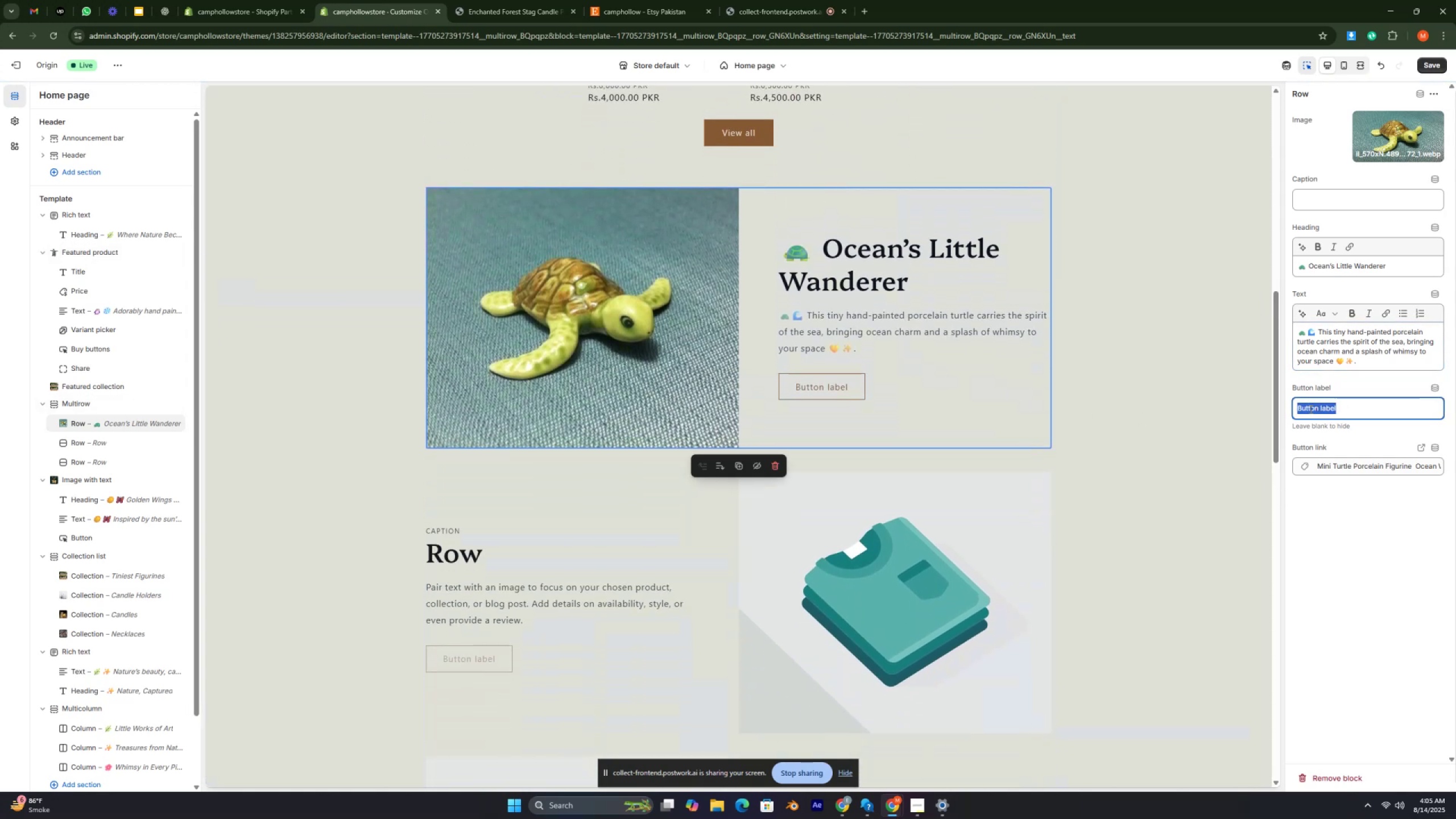 
key(S)
 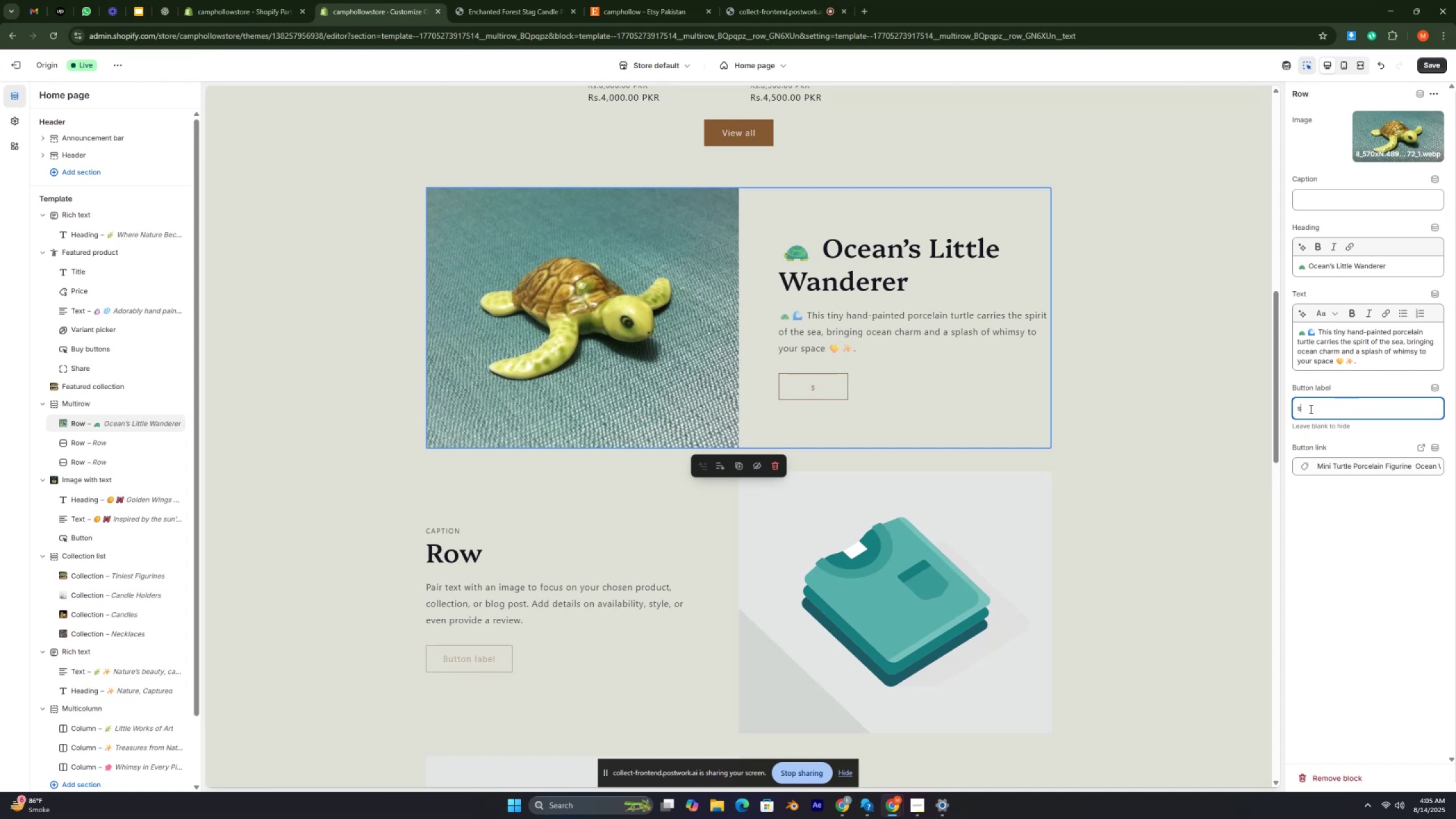 
key(Backspace)
 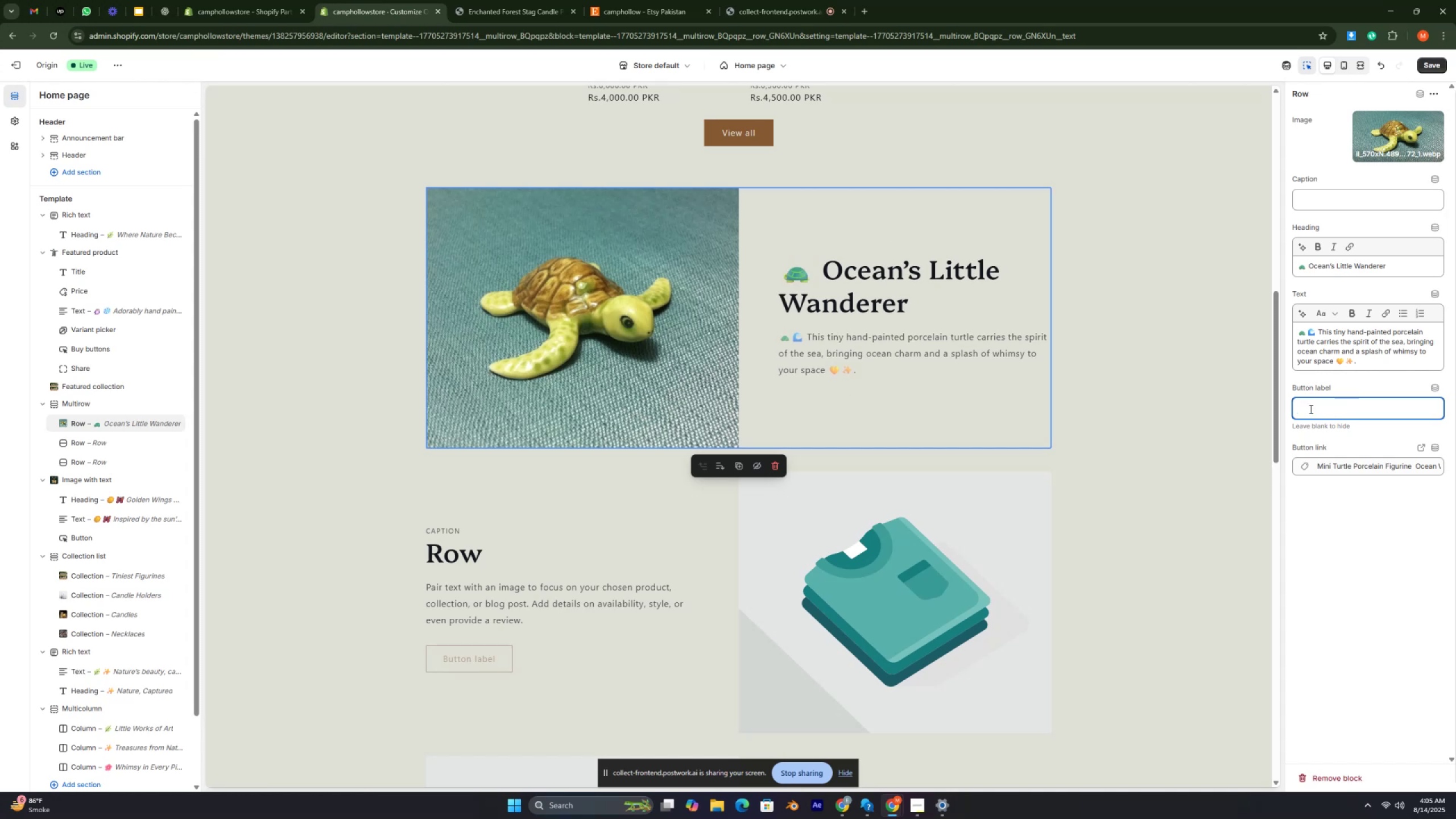 
scroll: coordinate [1067, 468], scroll_direction: up, amount: 9.0
 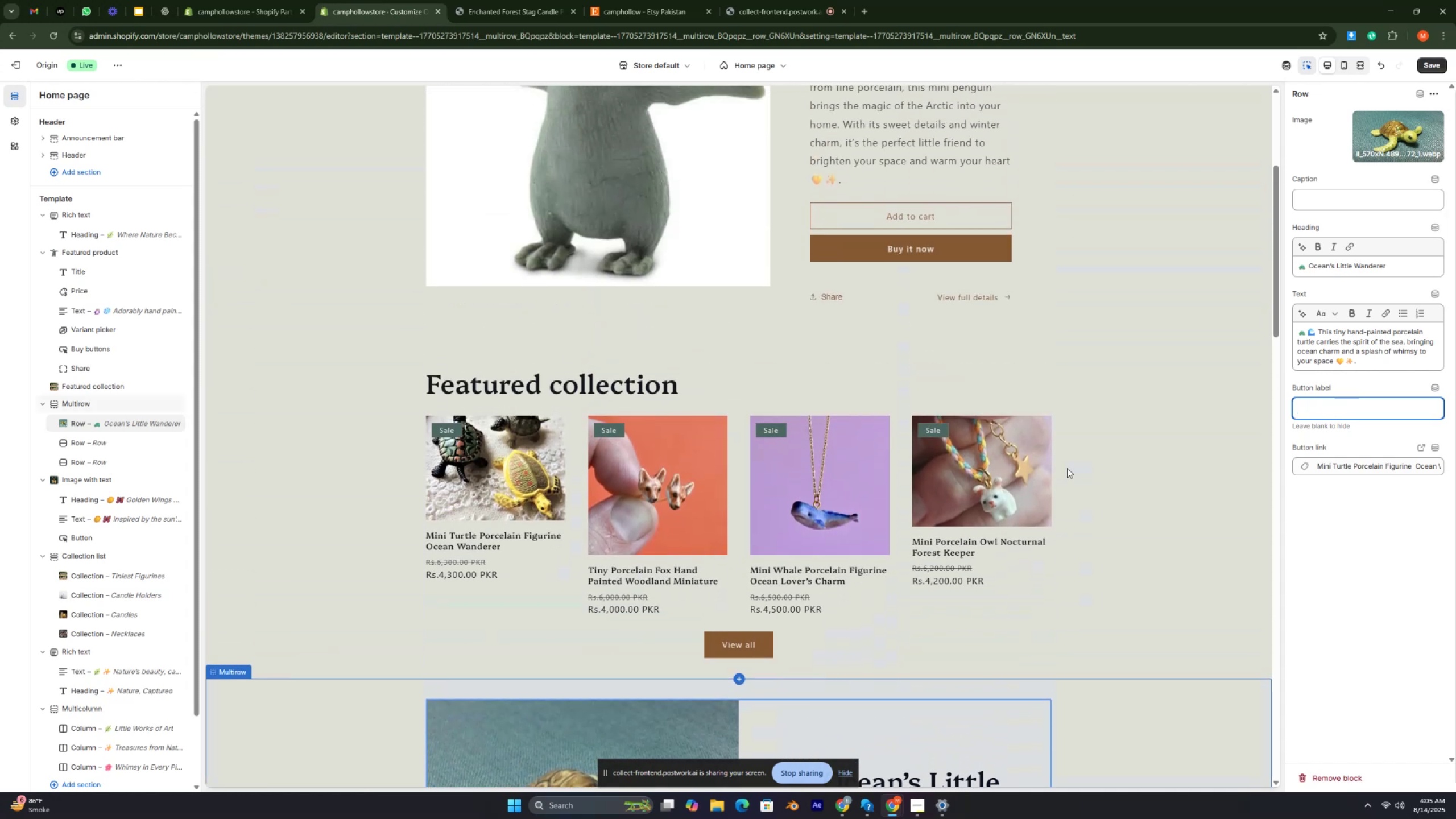 
scroll: coordinate [1053, 493], scroll_direction: down, amount: 20.0
 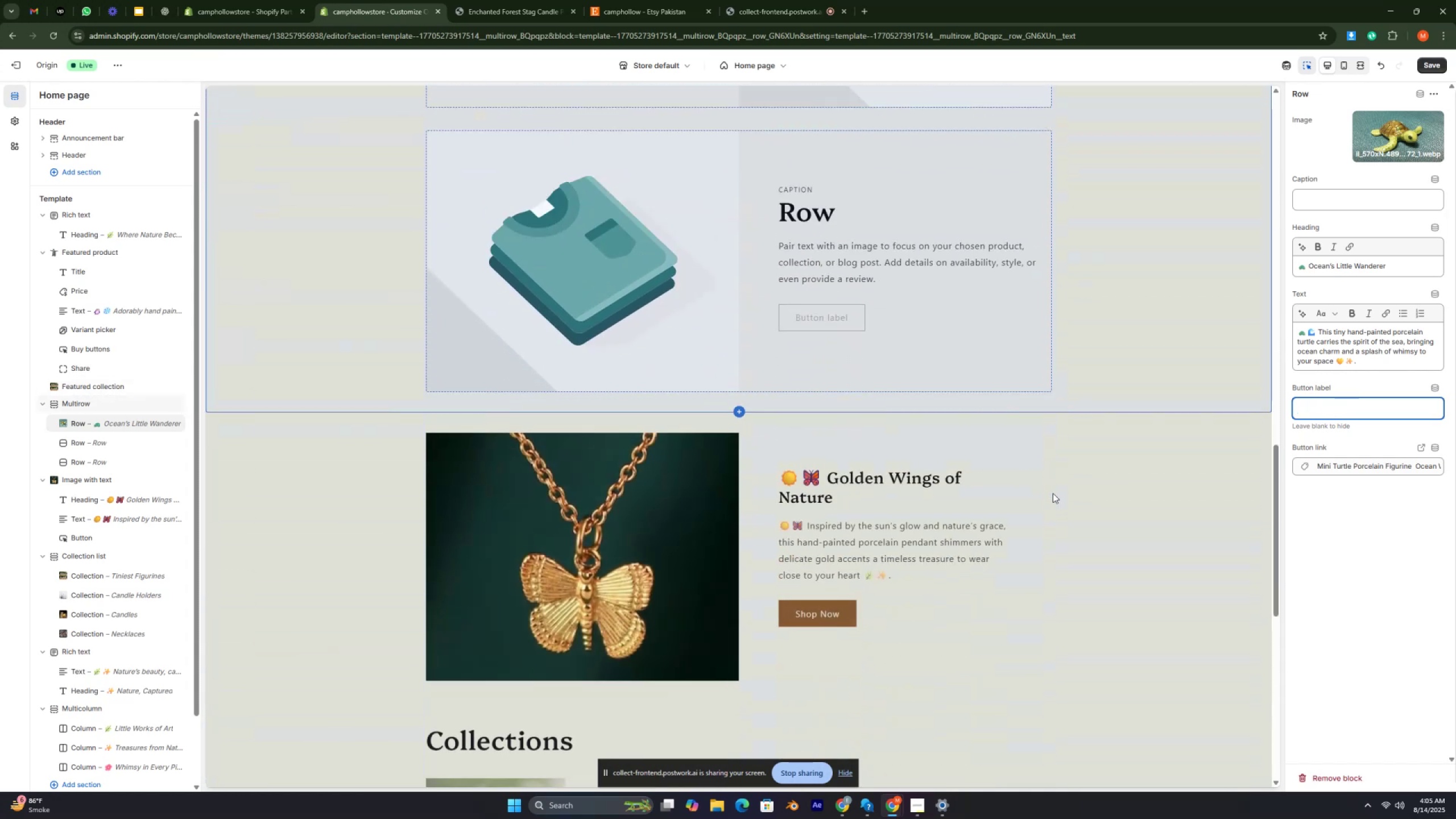 
scroll: coordinate [1053, 493], scroll_direction: up, amount: 13.0
 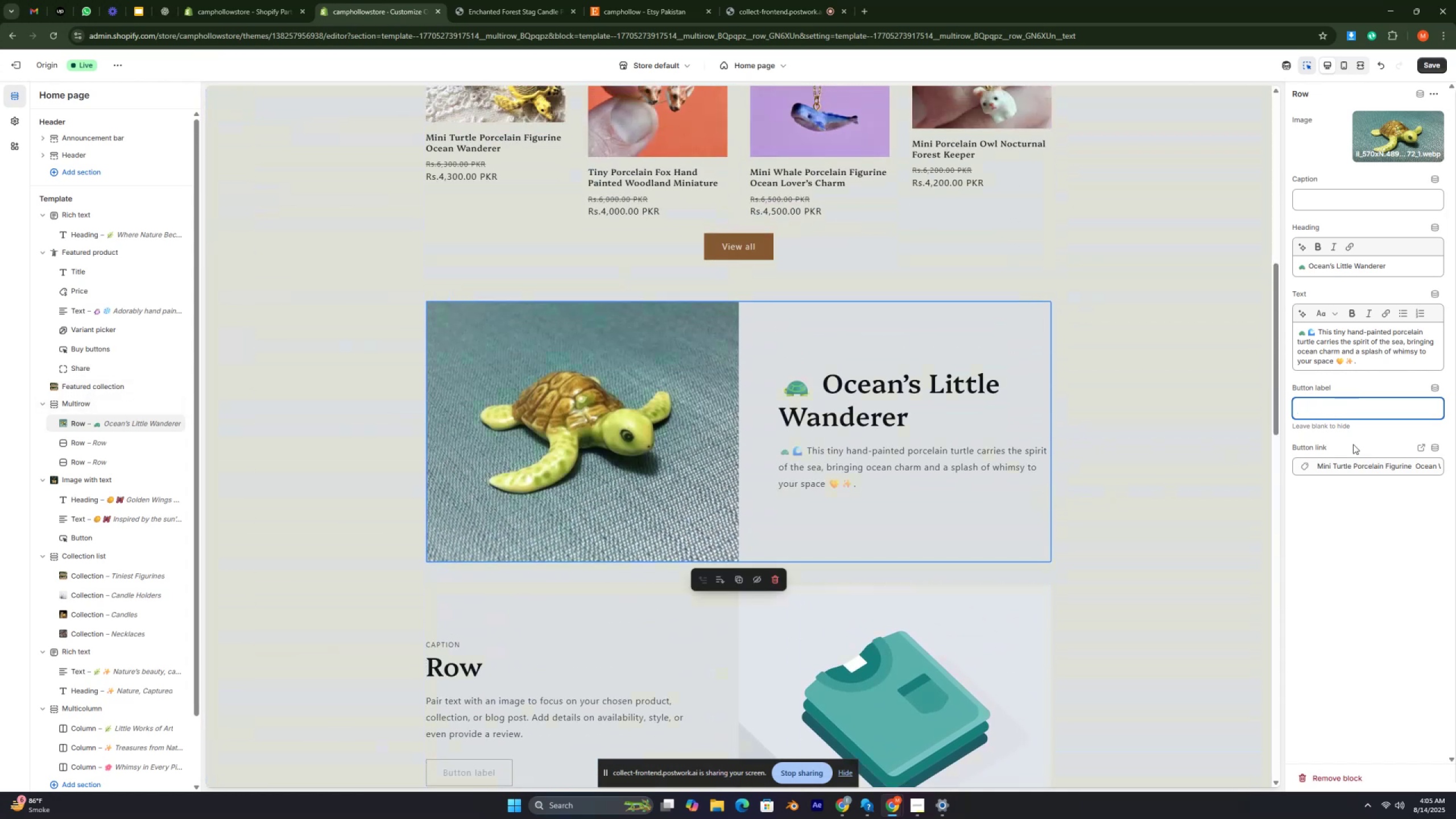 
type(SH)
key(Backspace)
type(hop Now)
 